 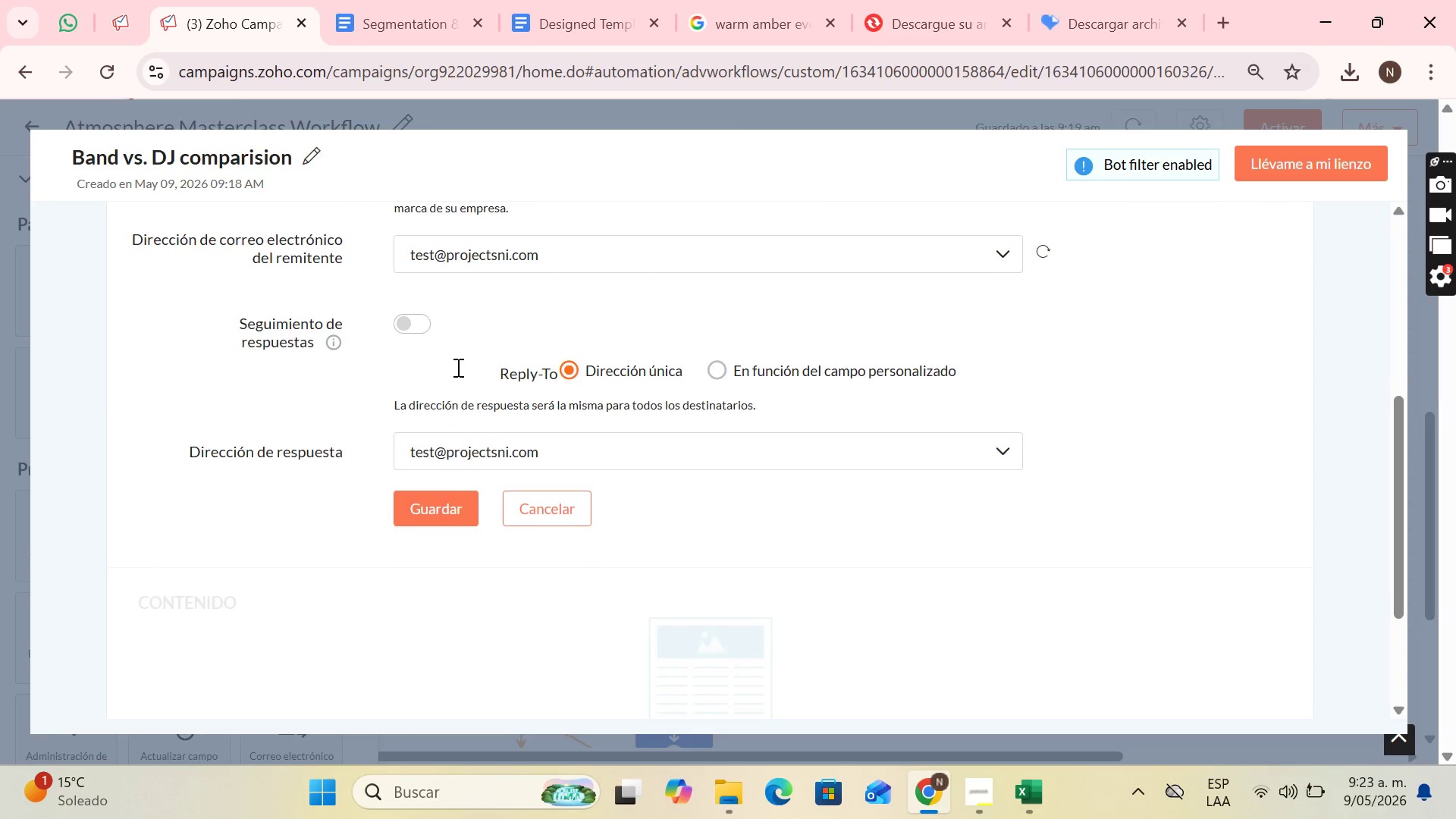 
left_click([422, 325])
 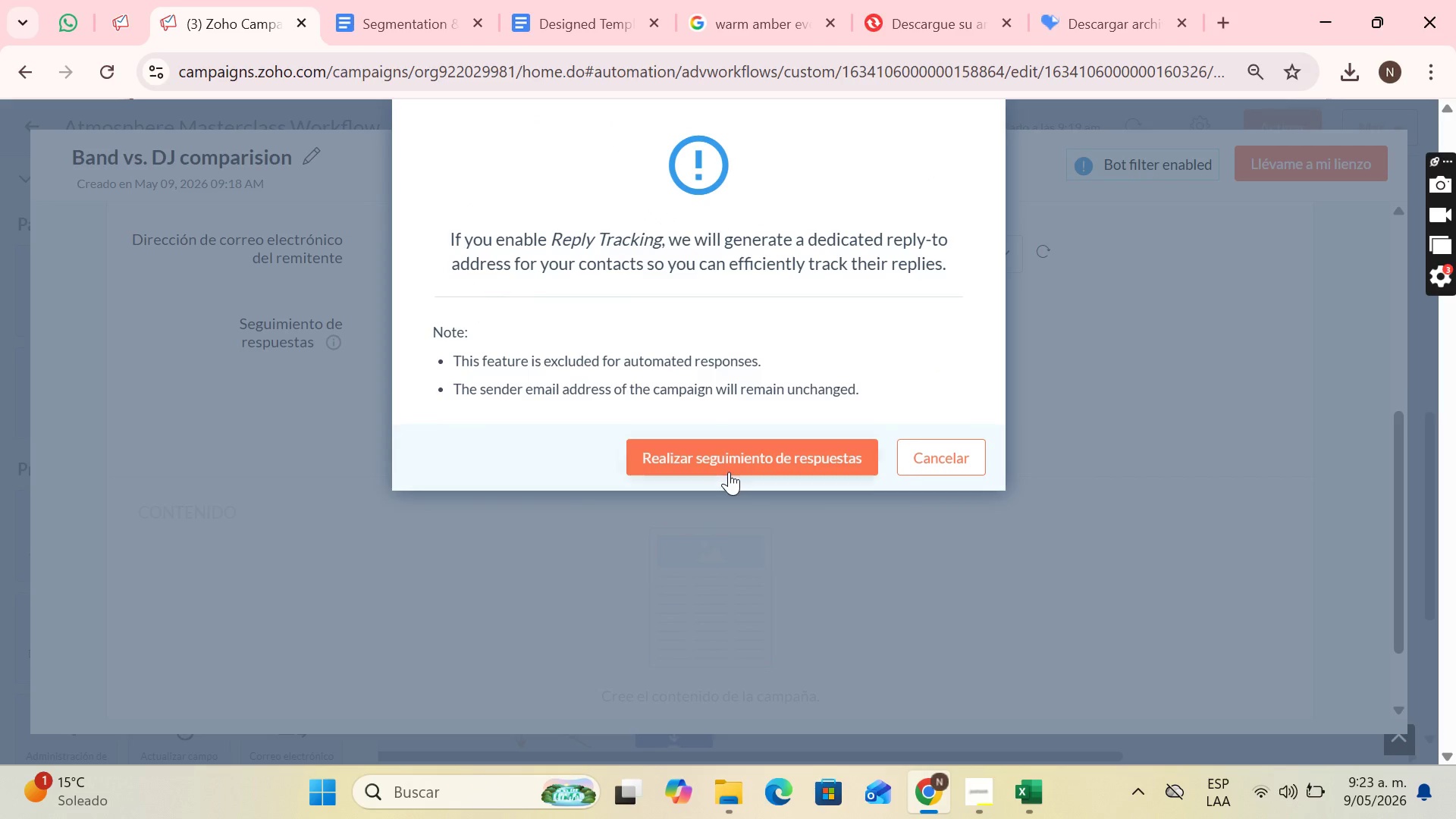 
left_click([720, 460])
 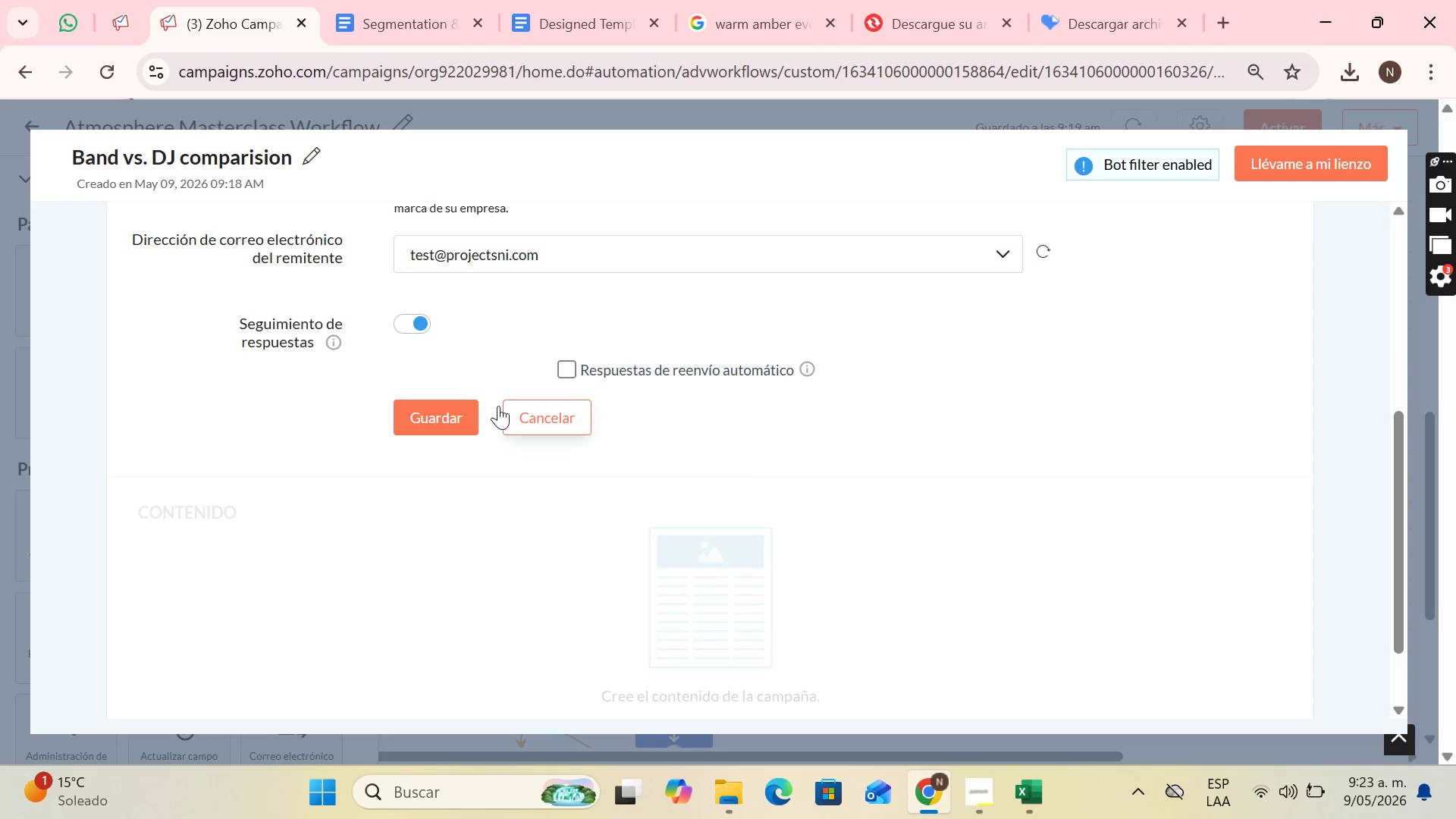 
left_click([462, 405])
 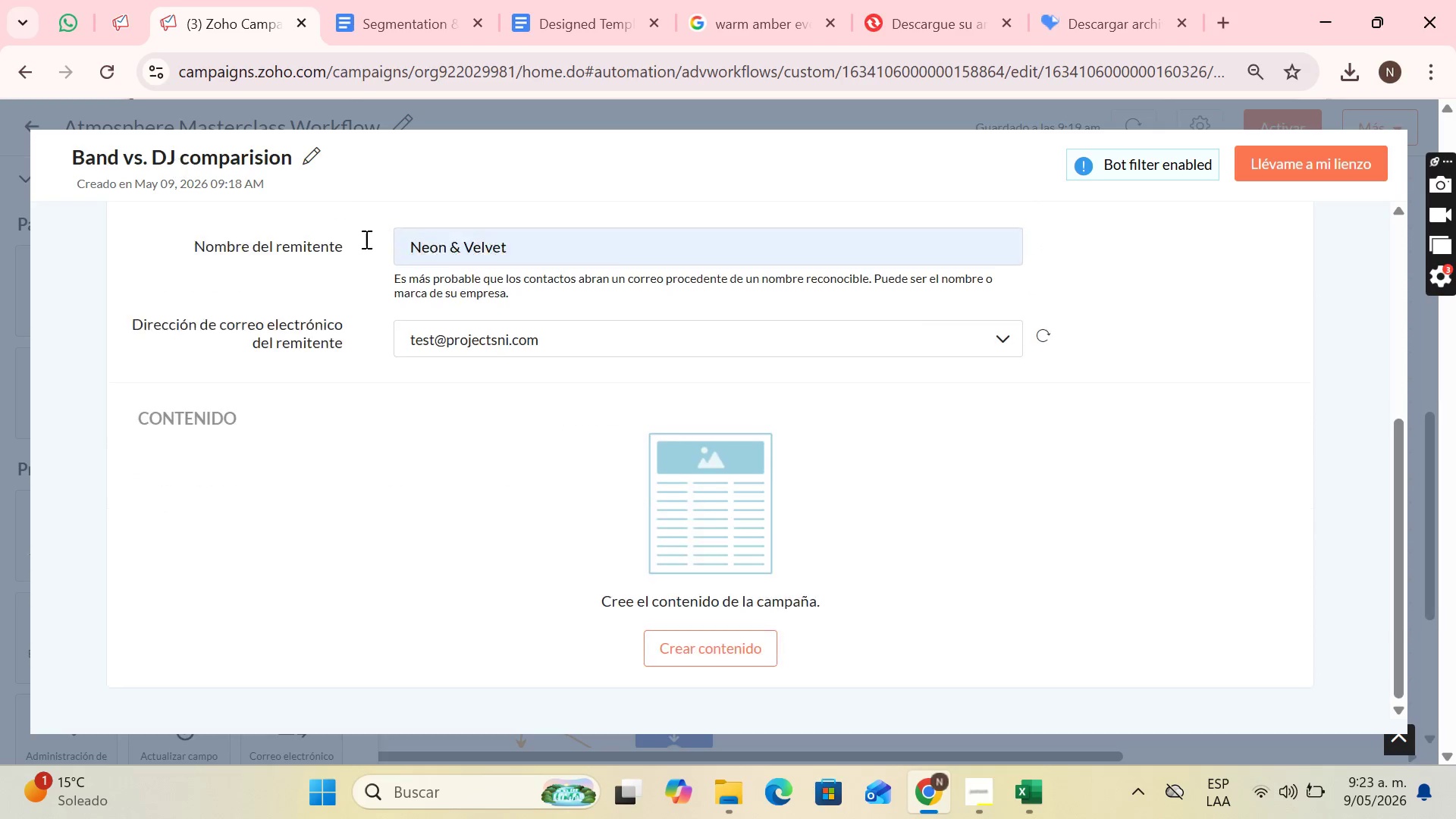 
scroll: coordinate [871, 461], scroll_direction: down, amount: 1.0
 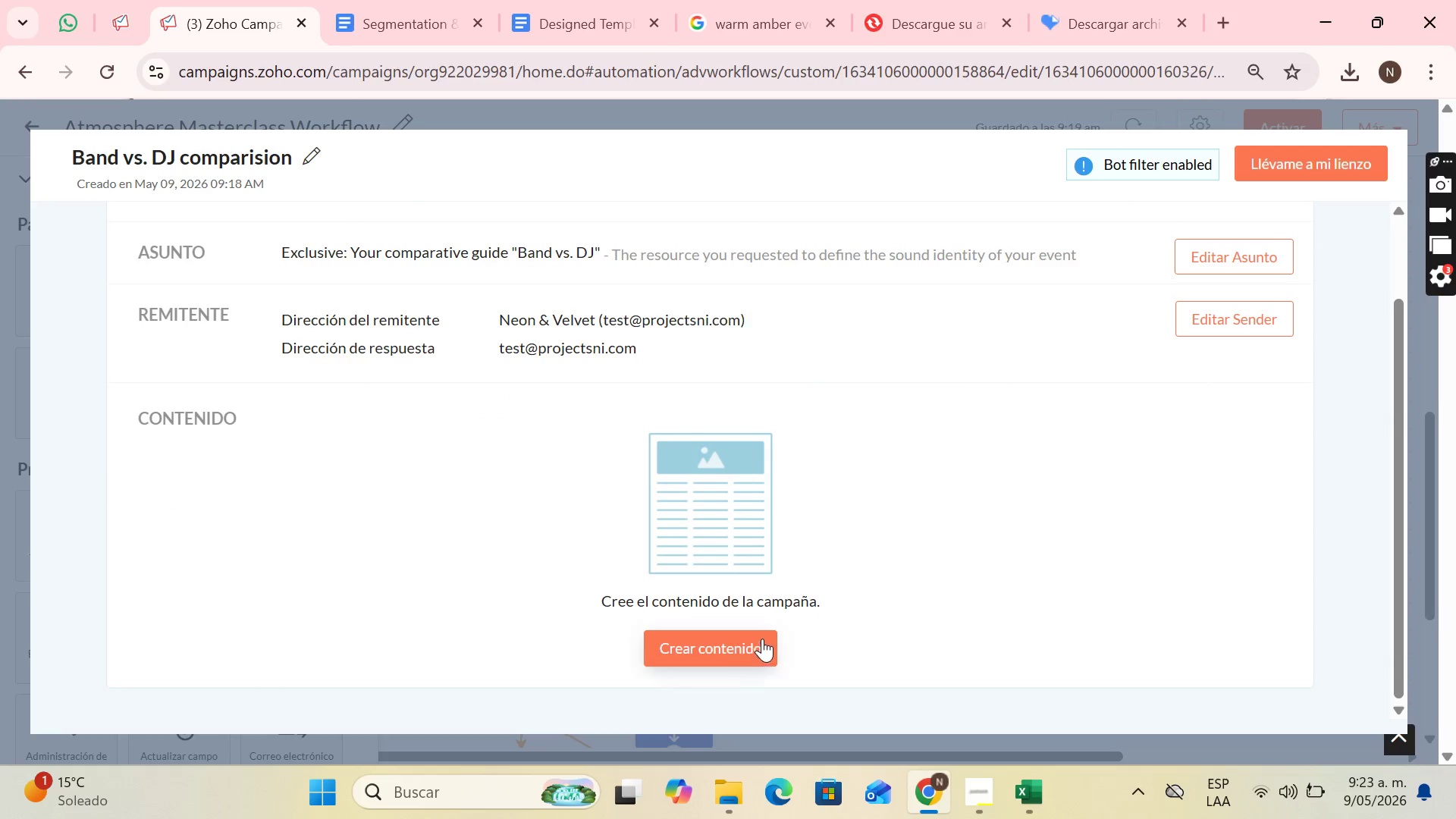 
left_click([739, 646])
 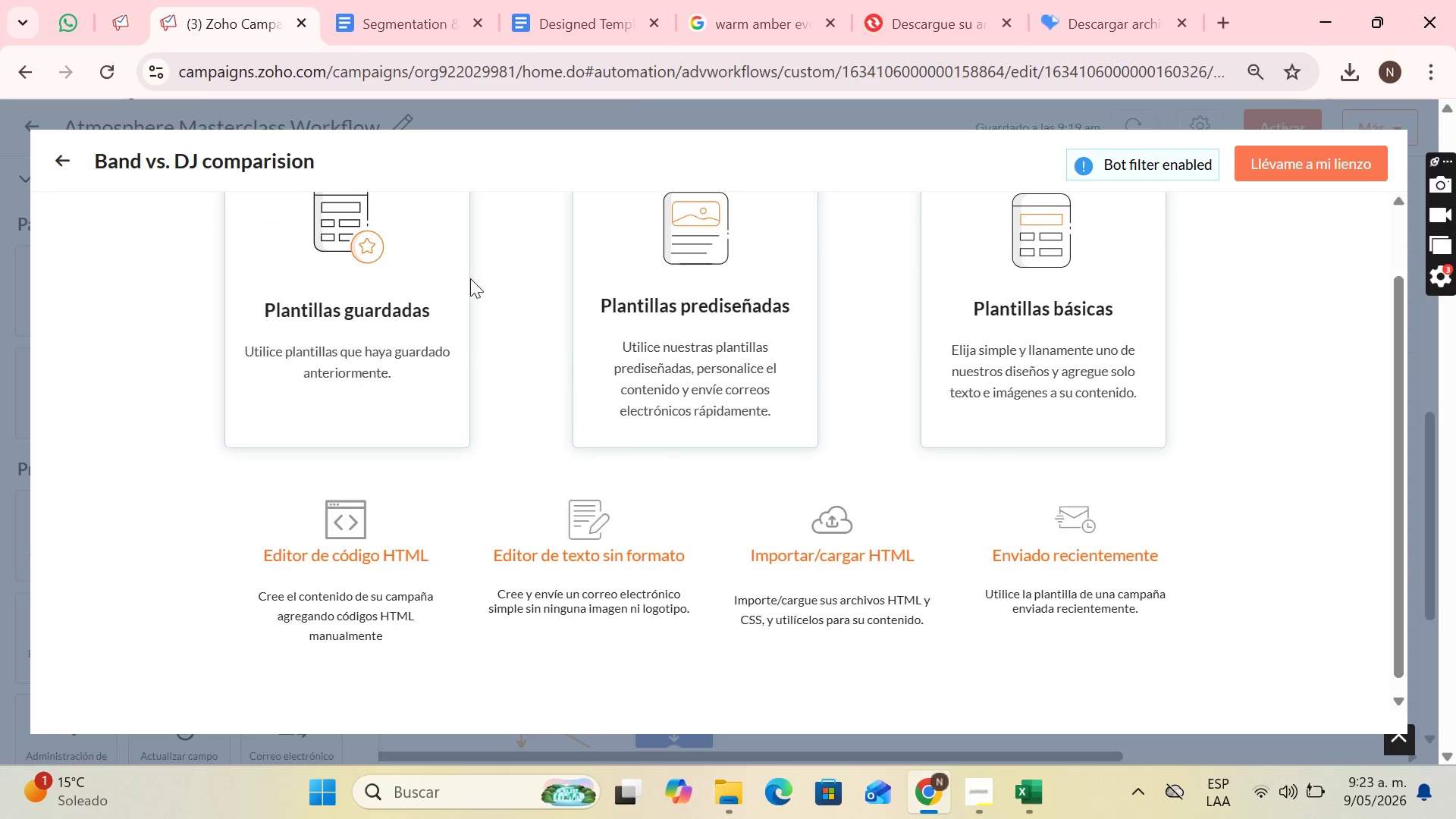 
left_click([403, 289])
 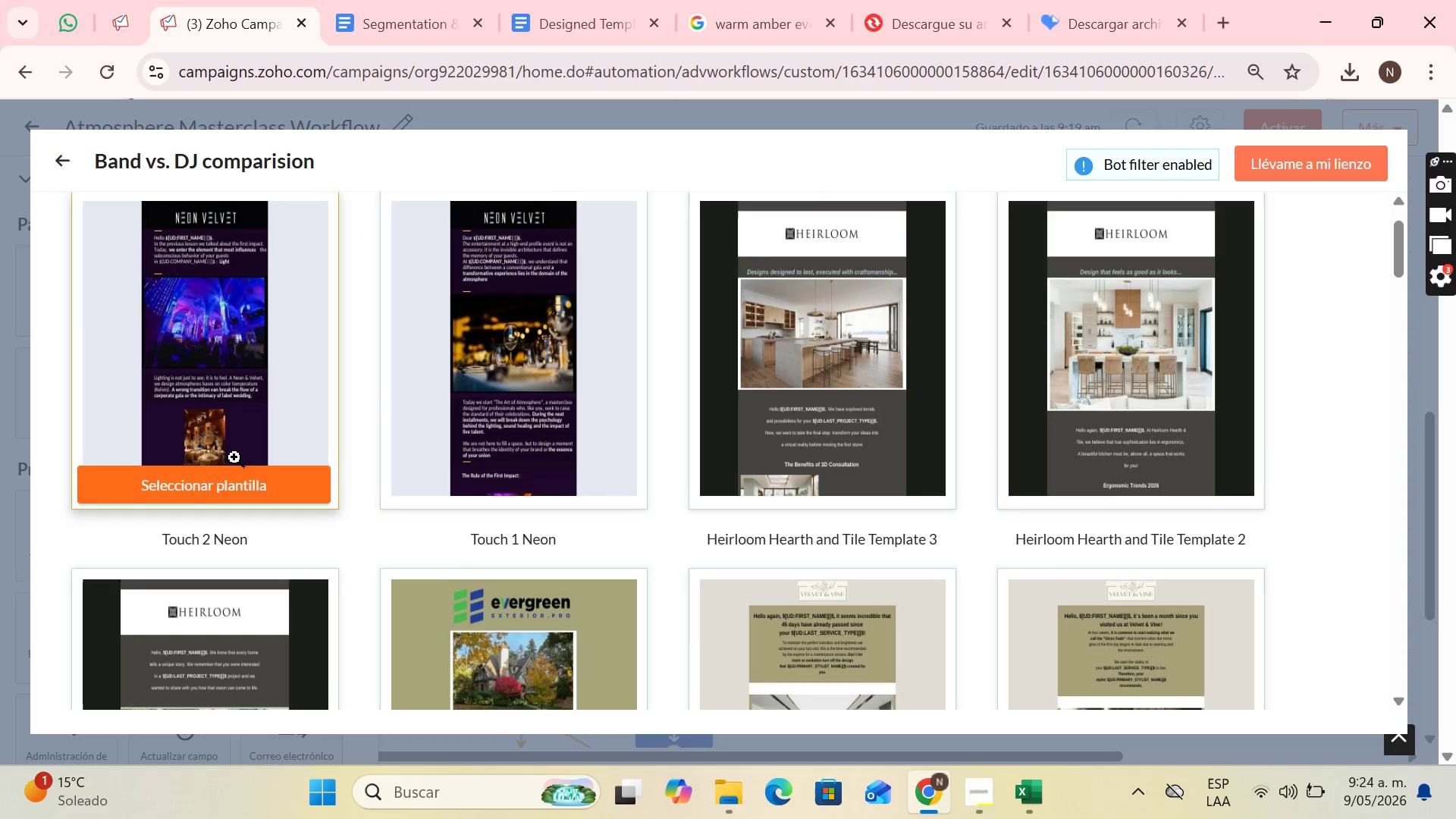 
left_click([242, 477])
 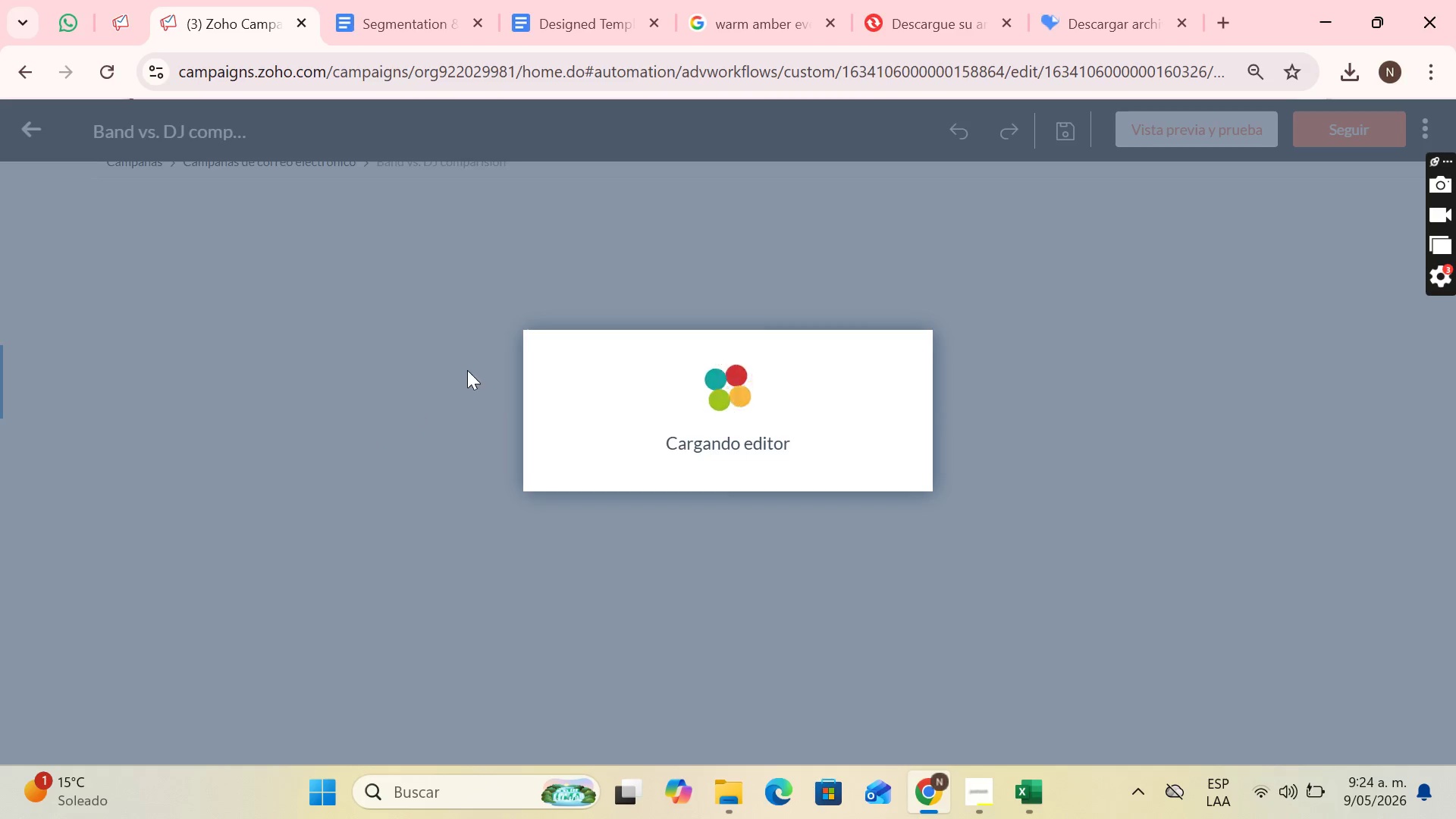 
mouse_move([779, 294])
 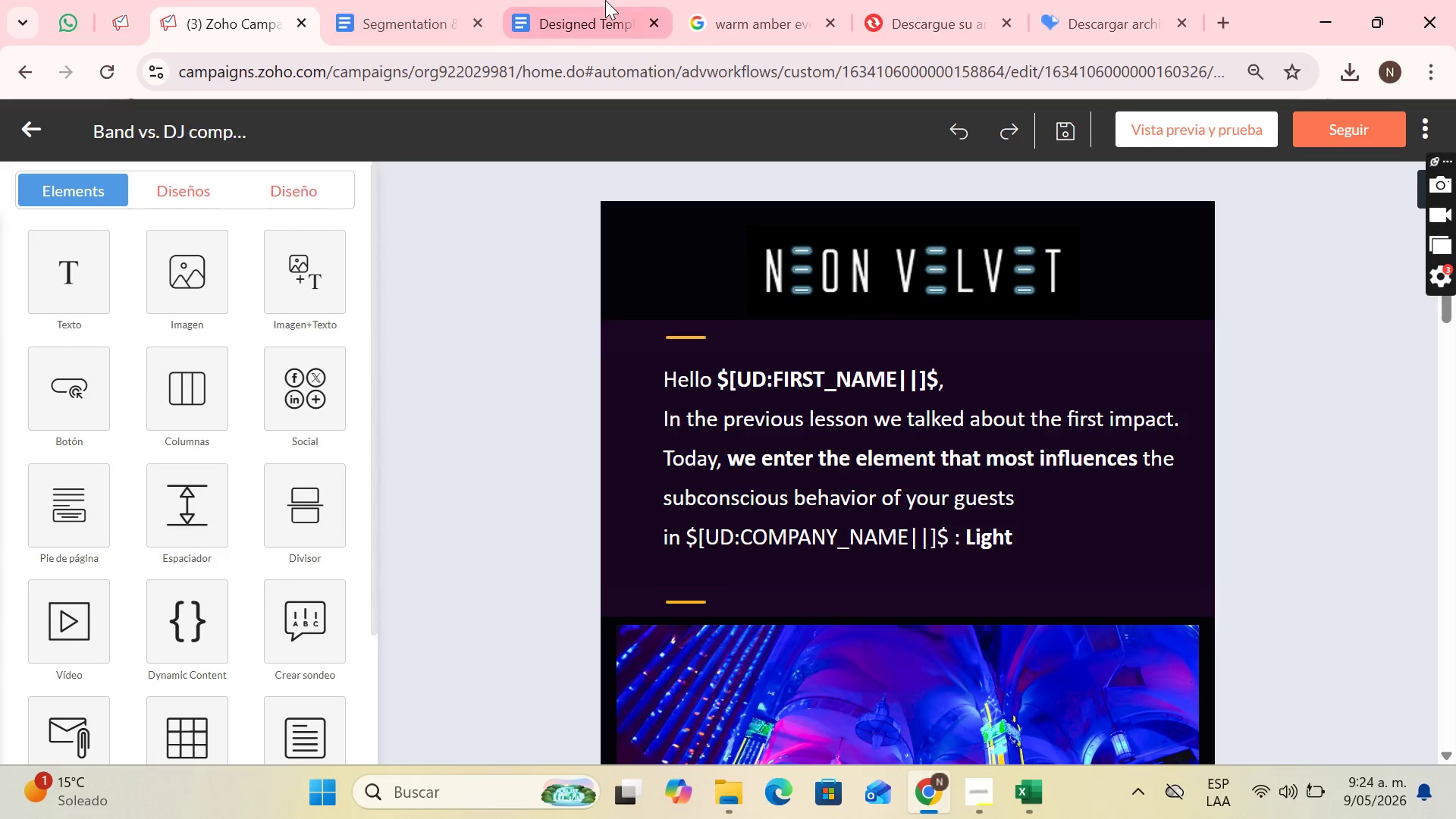 
left_click([698, 0])
 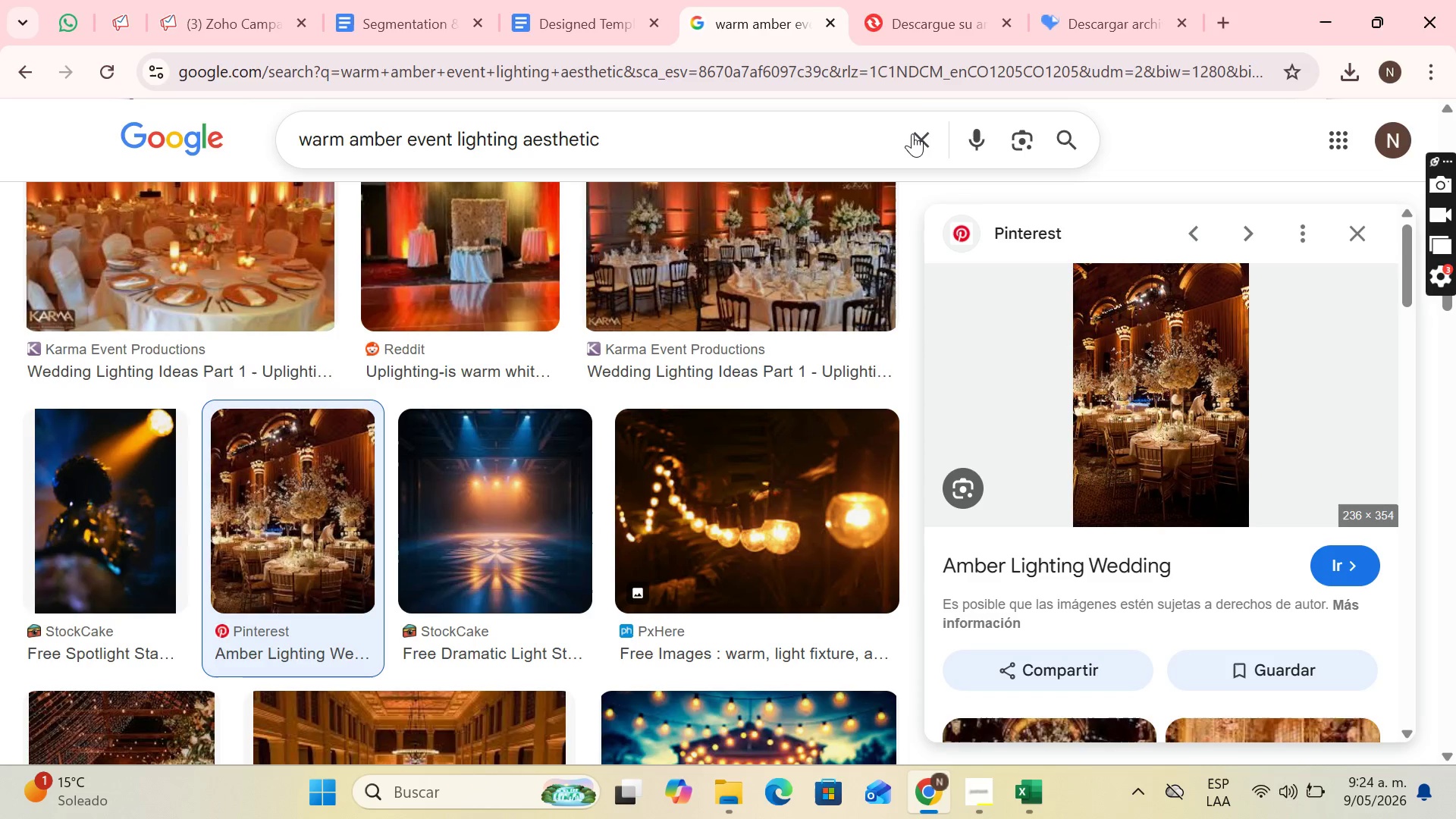 
left_click([912, 133])
 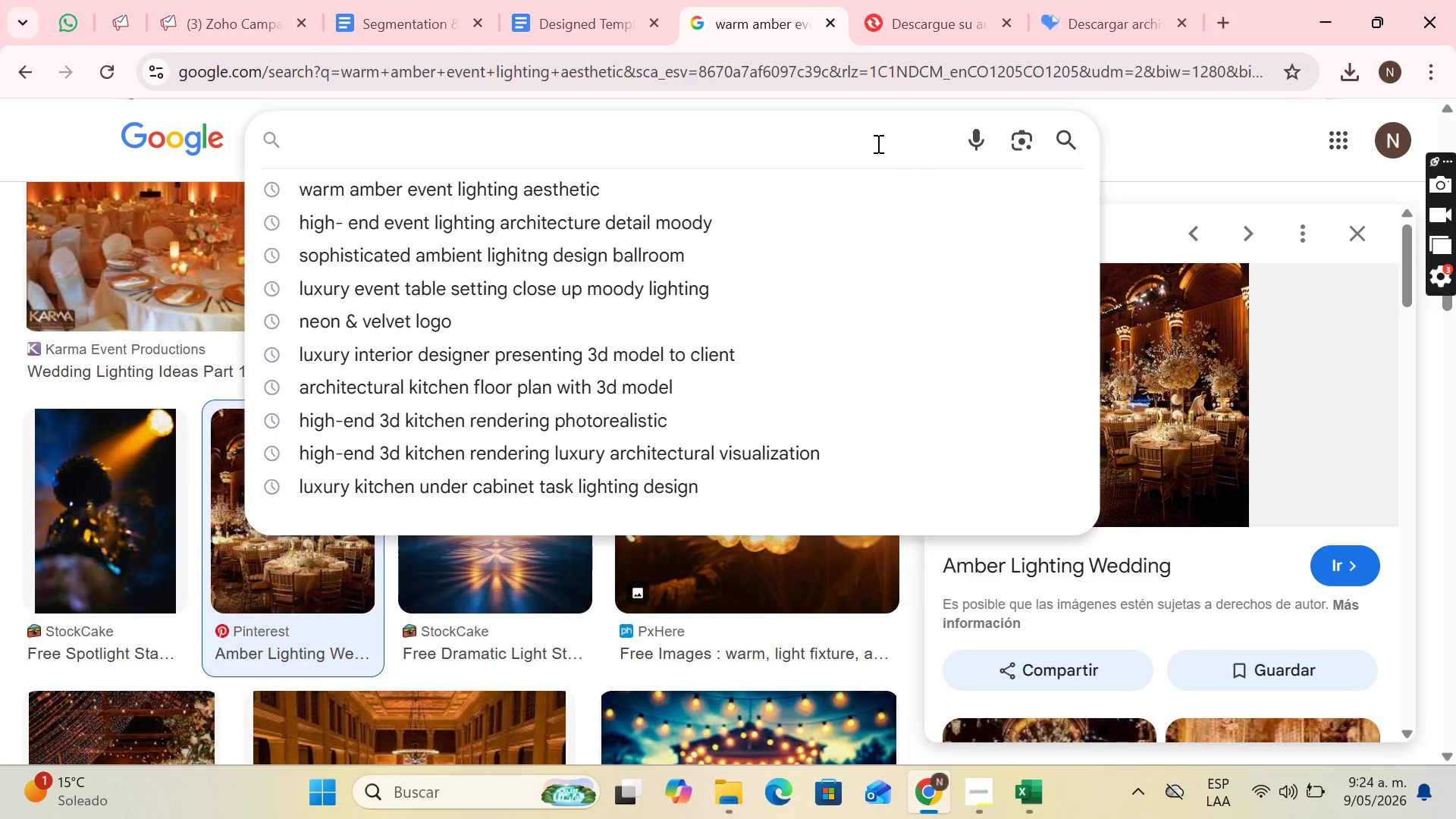 
type(Luxury event live band vs dj aesthetci)
key(Backspace)
key(Backspace)
type(ic photography)
 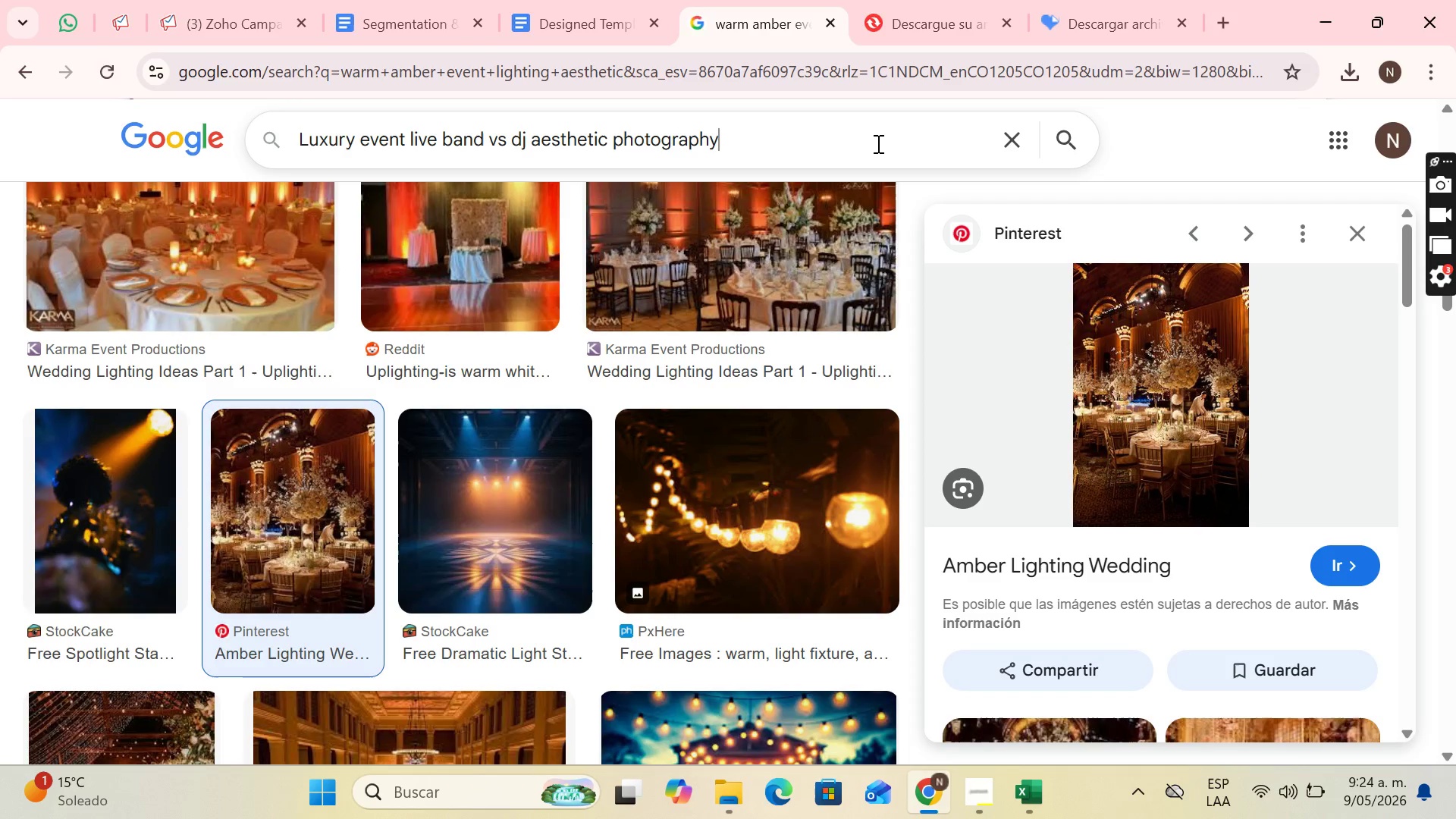 
key(Enter)
 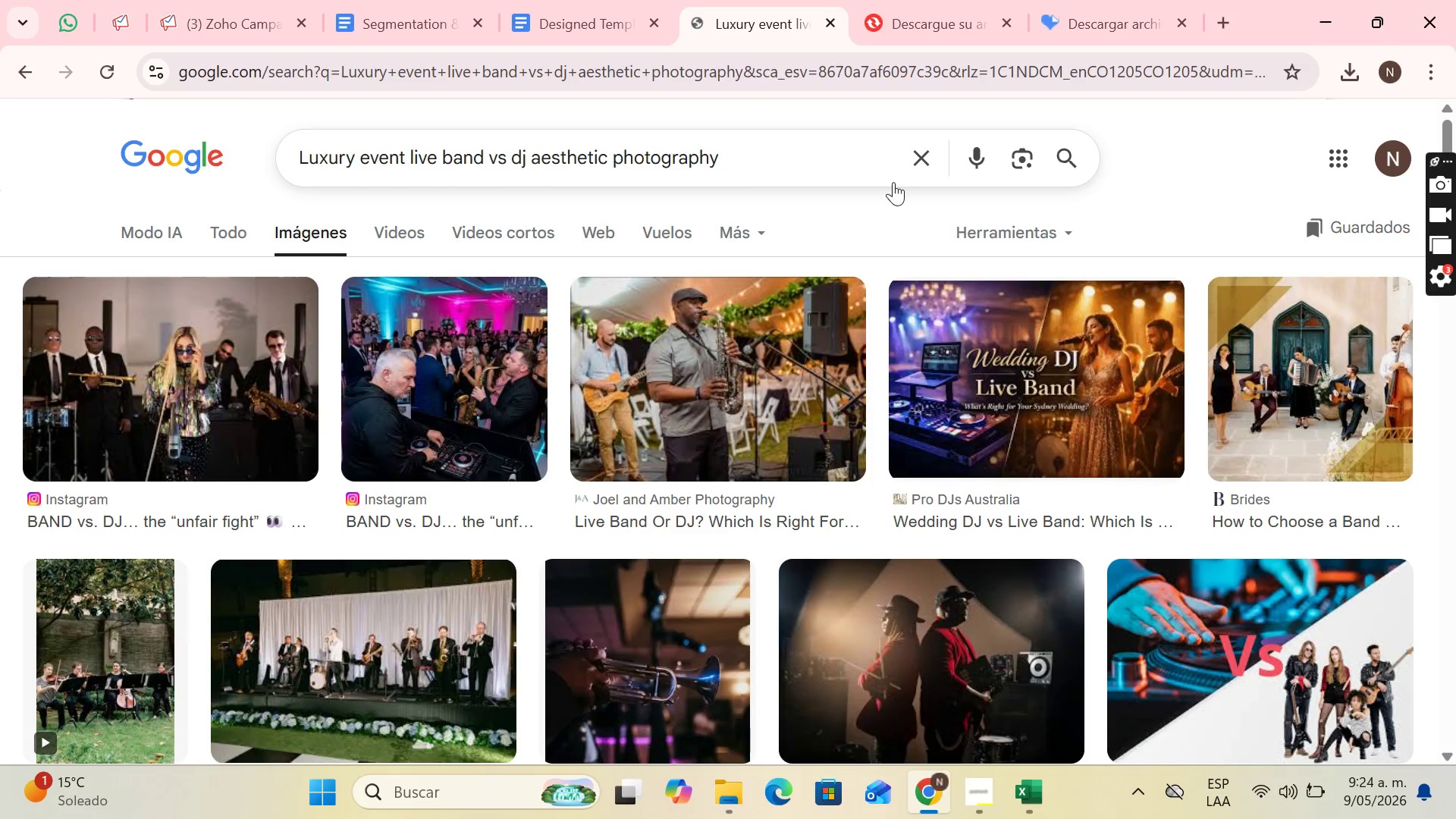 
scroll: coordinate [891, 228], scroll_direction: down, amount: 1.0
 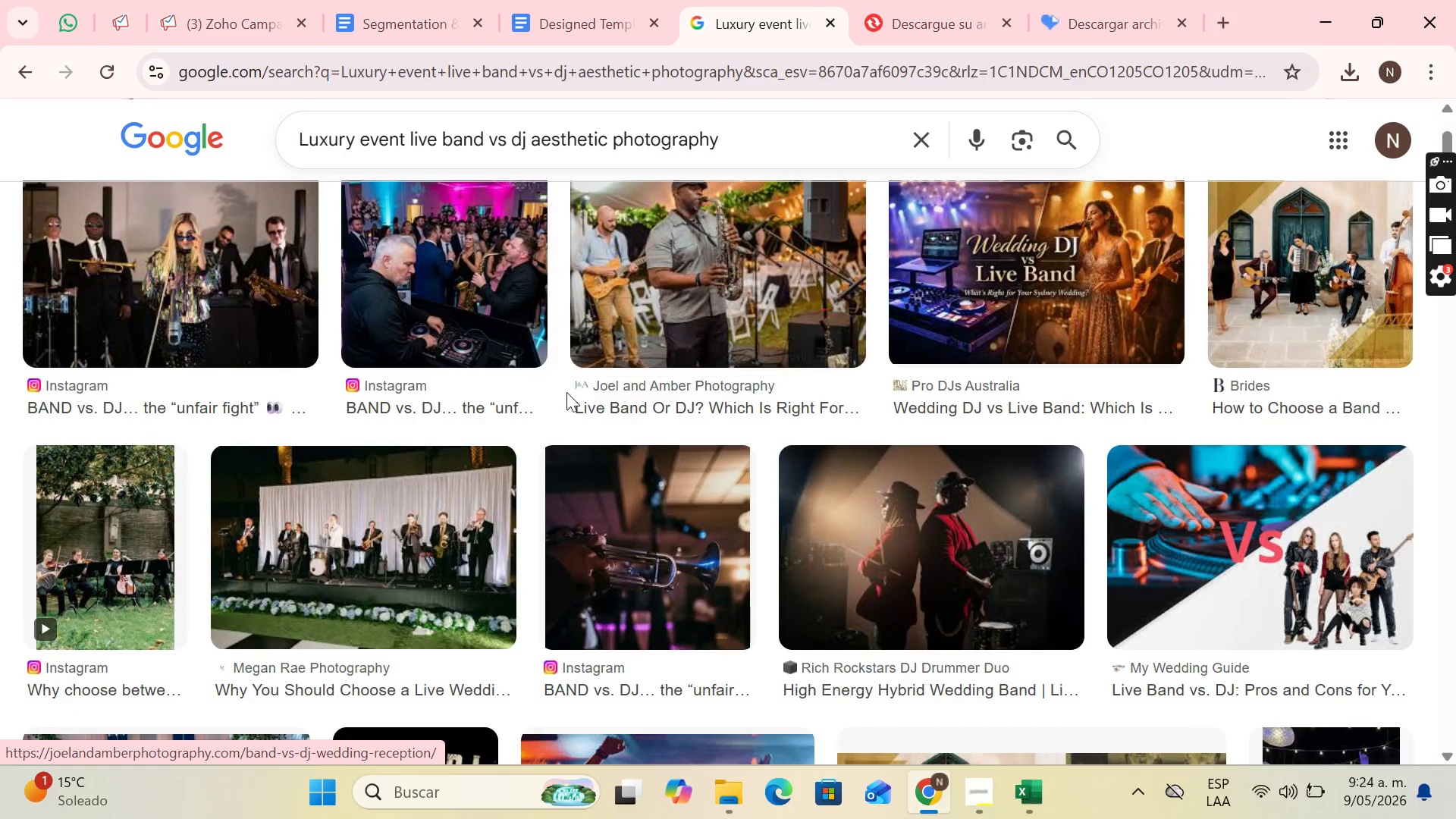 
scroll: coordinate [566, 392], scroll_direction: up, amount: 1.0
 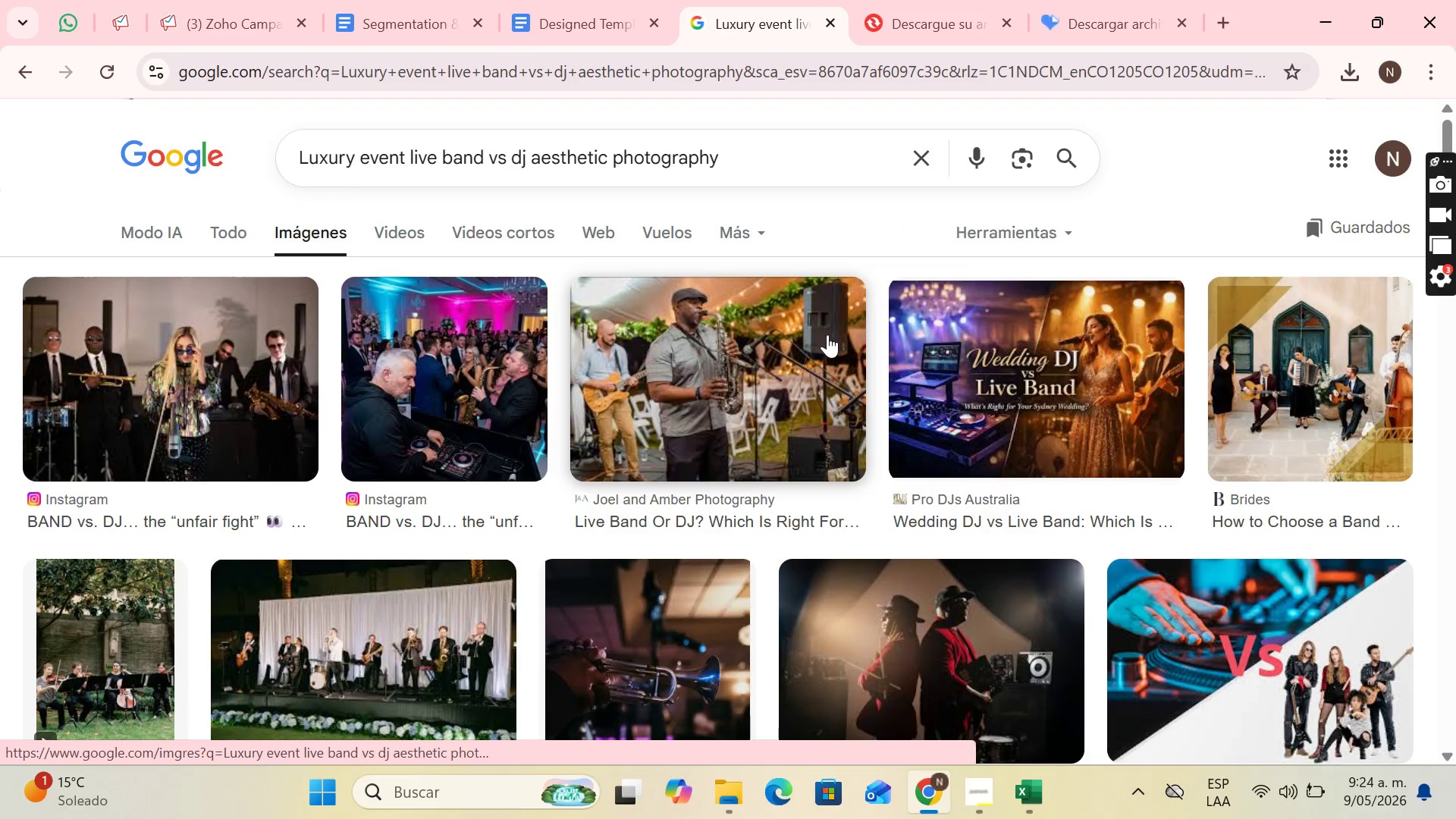 
scroll: coordinate [992, 322], scroll_direction: down, amount: 2.0
 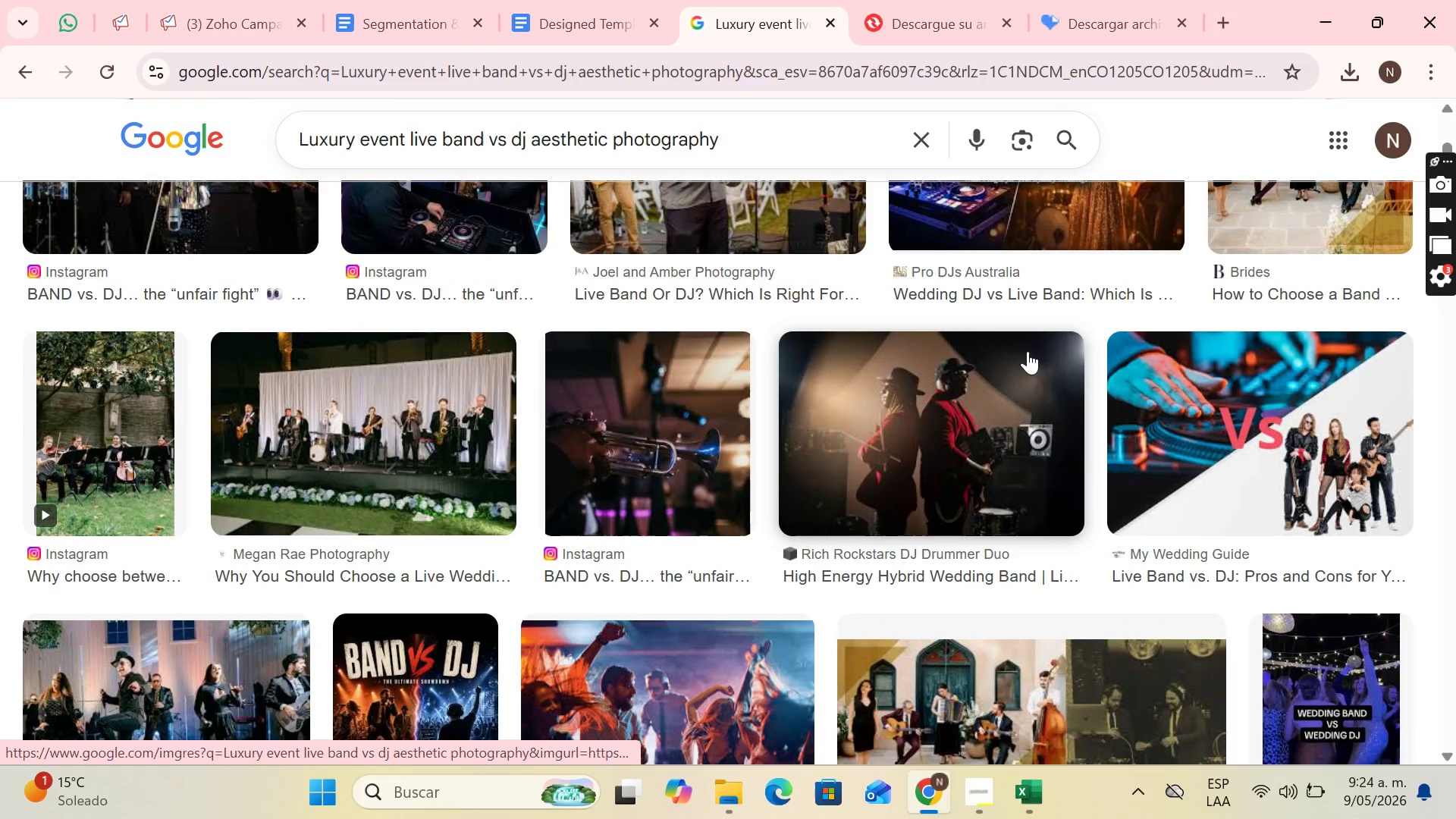 
scroll: coordinate [1034, 353], scroll_direction: up, amount: 1.0
 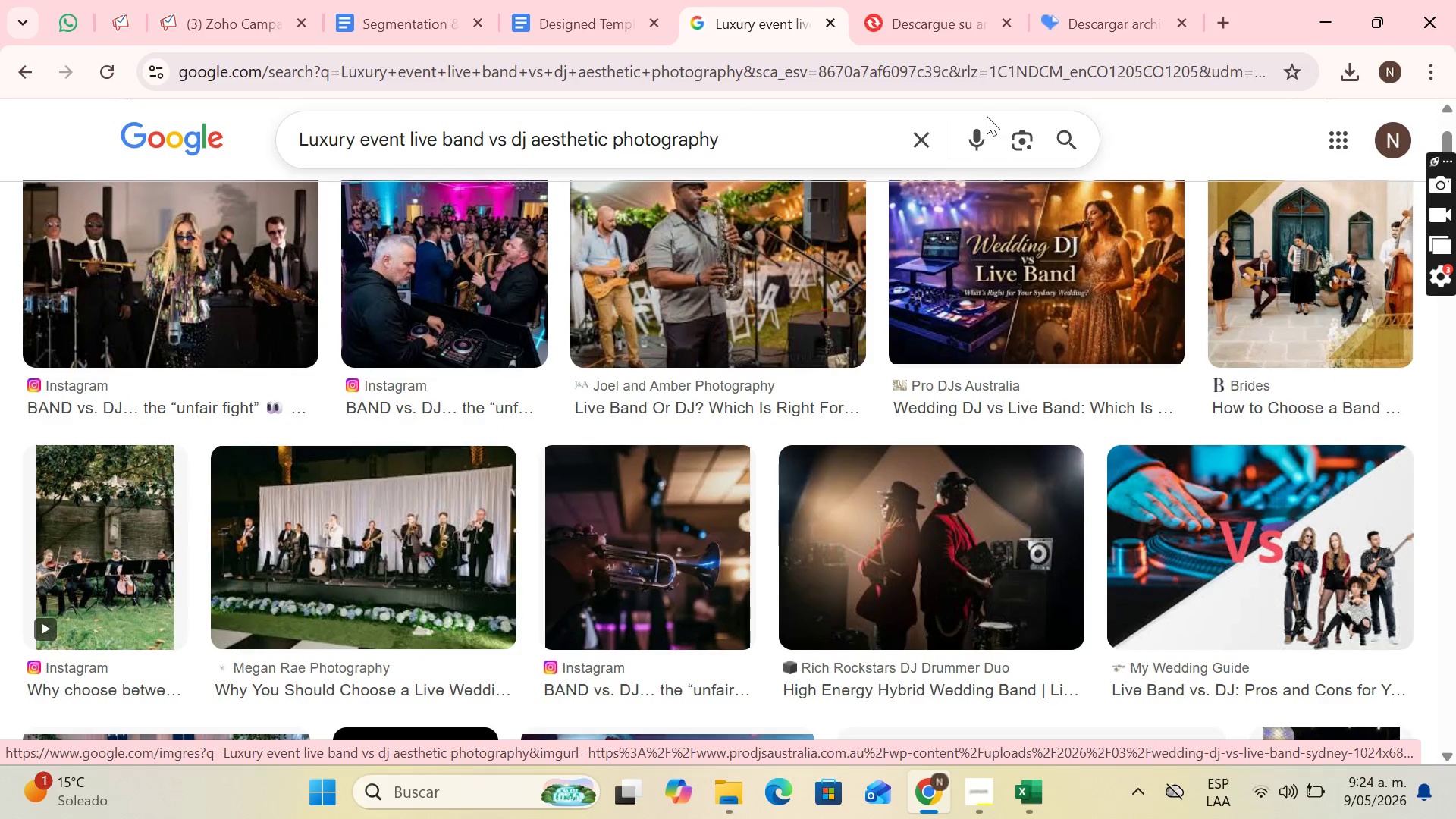 
left_click([1058, 187])
 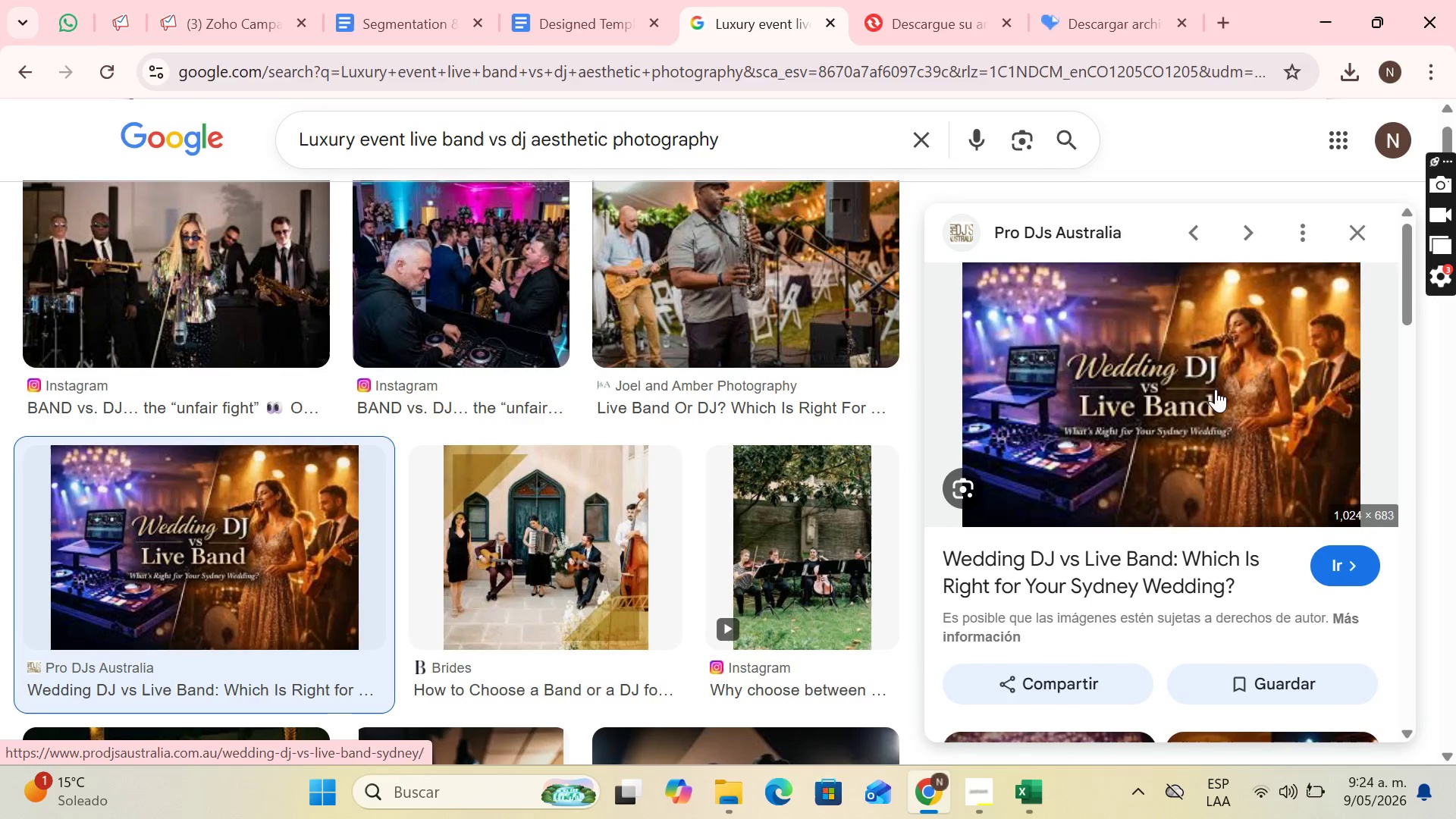 
right_click([1181, 388])
 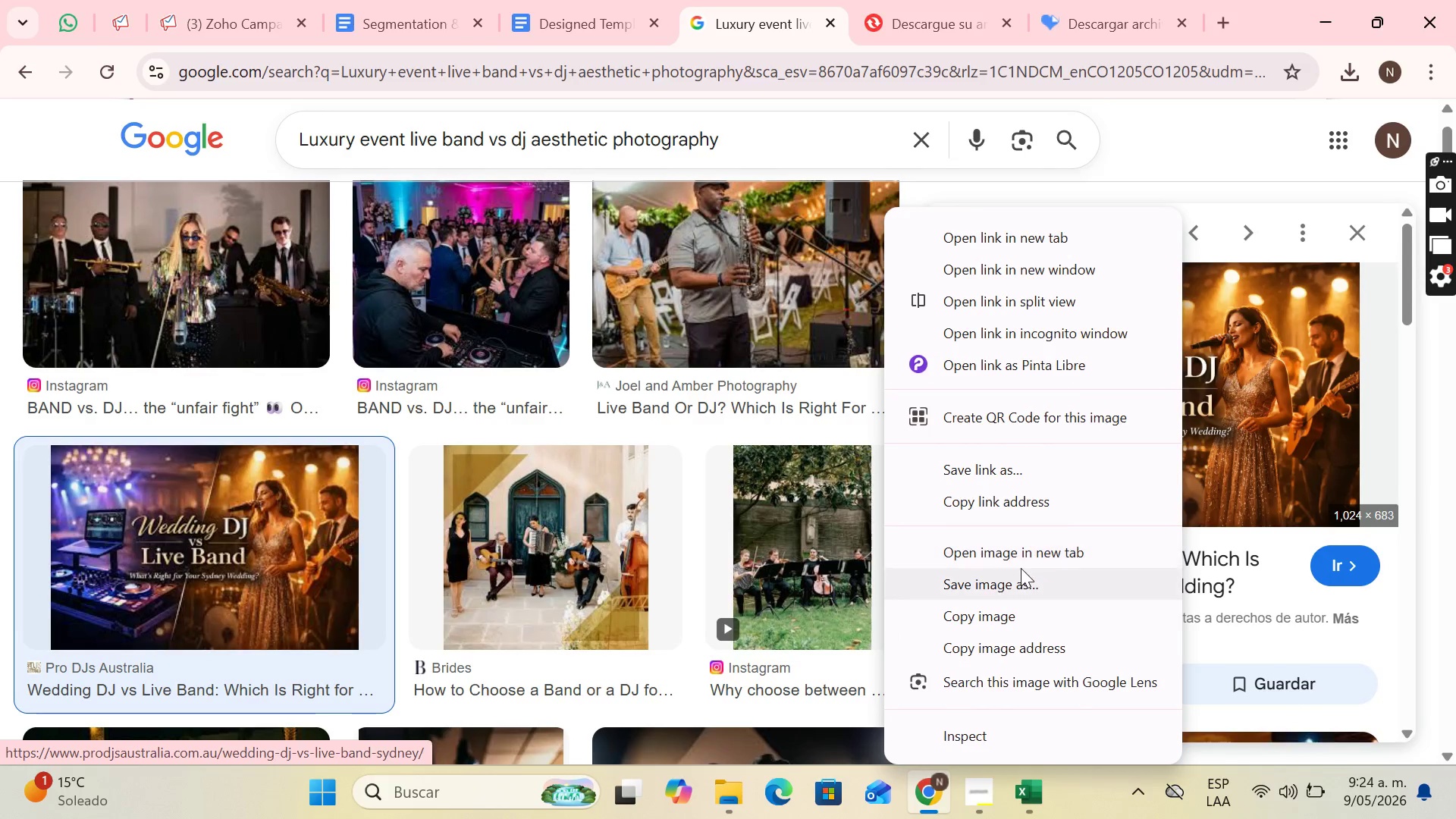 
left_click([1021, 568])
 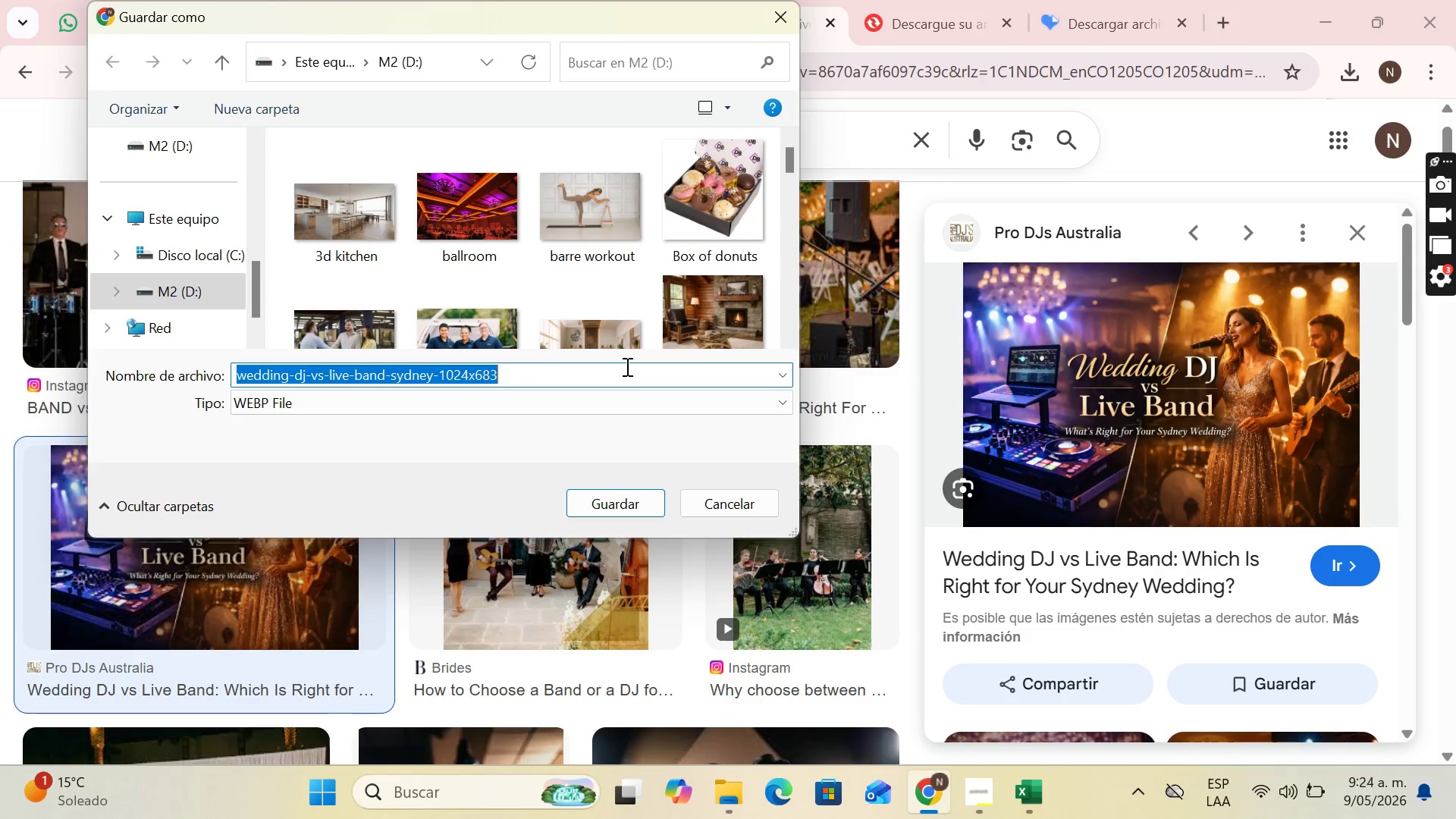 
type(band vs dj)
 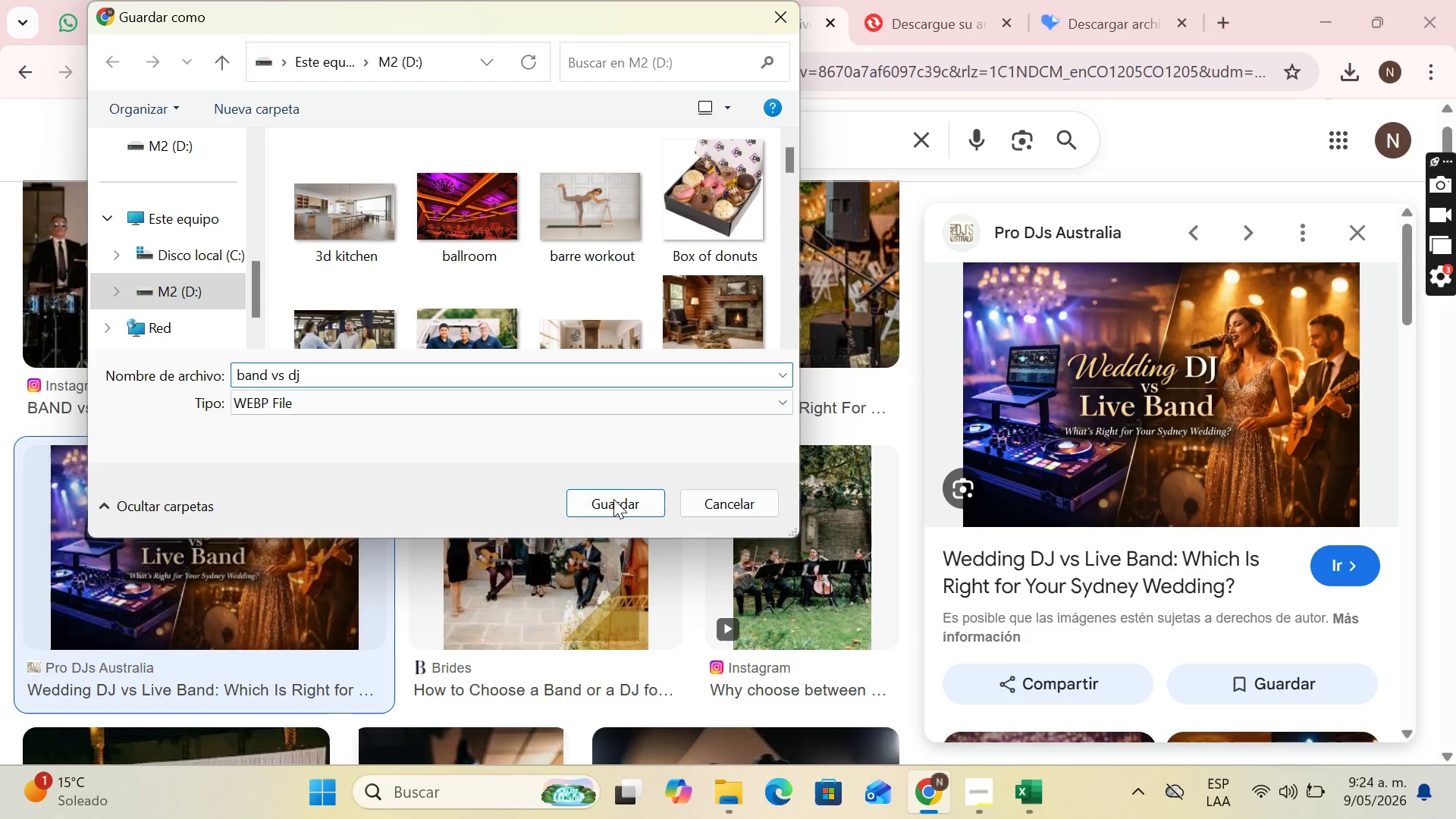 
left_click([613, 499])
 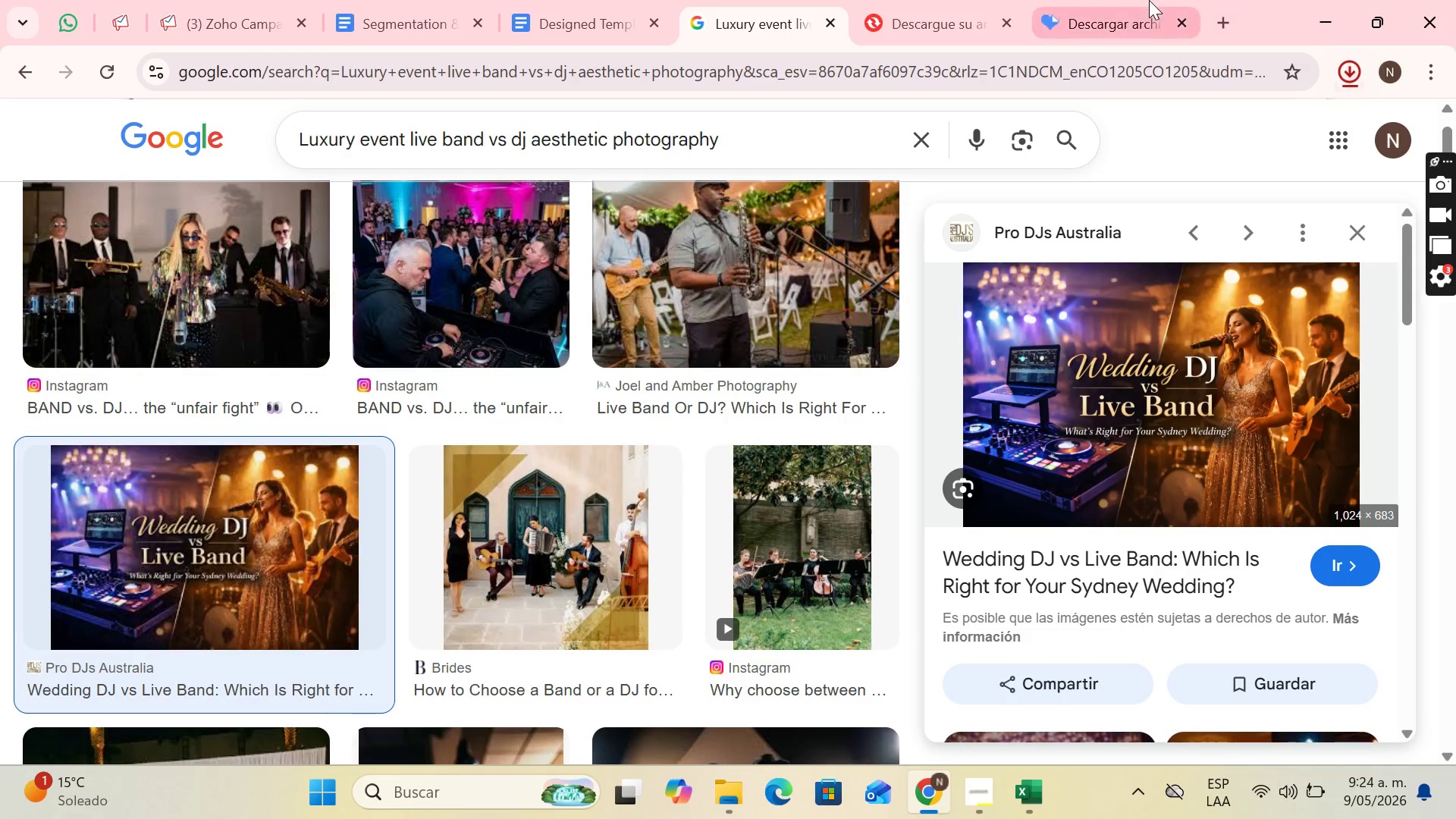 
left_click([1136, 0])
 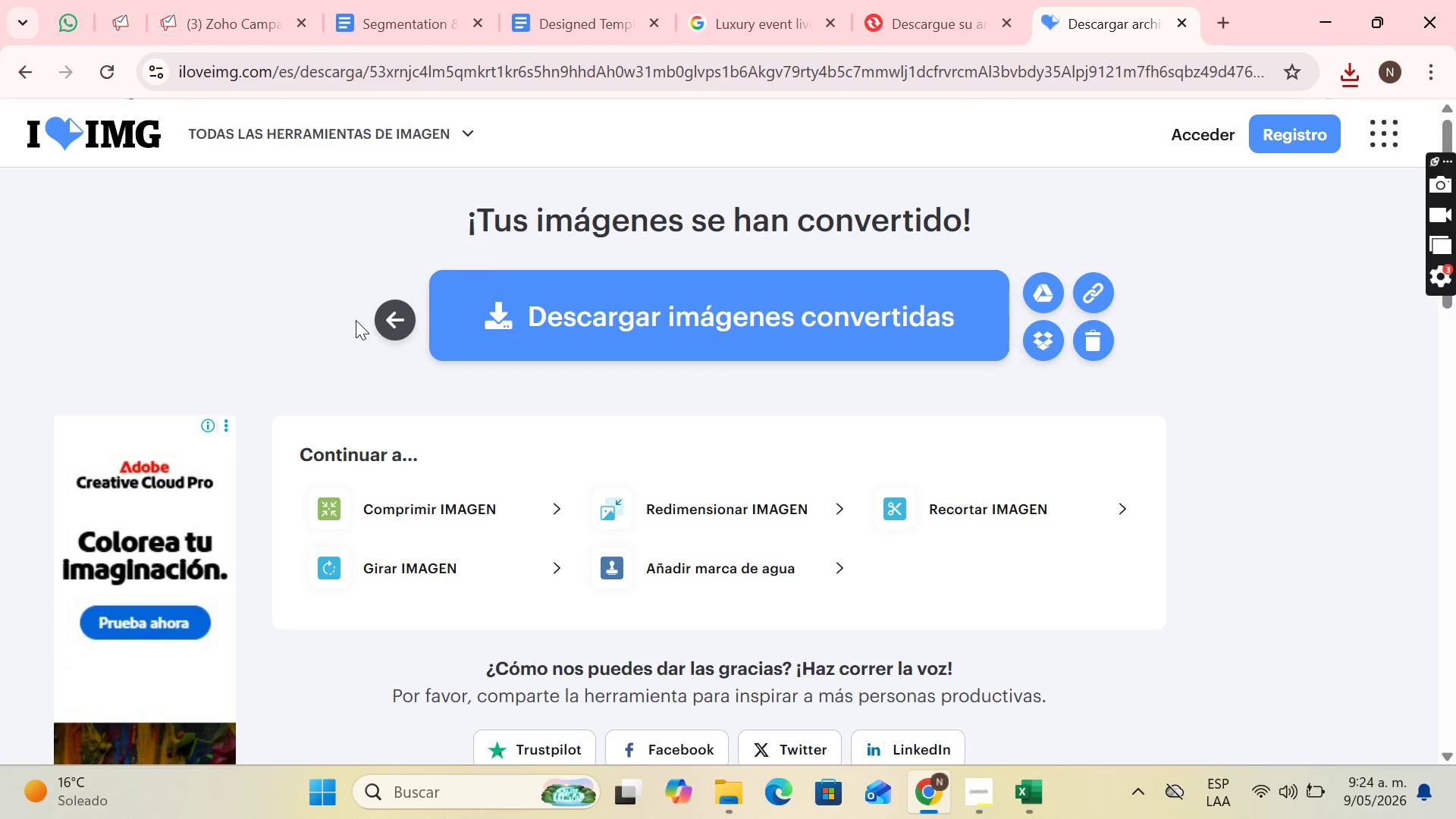 
left_click([393, 320])
 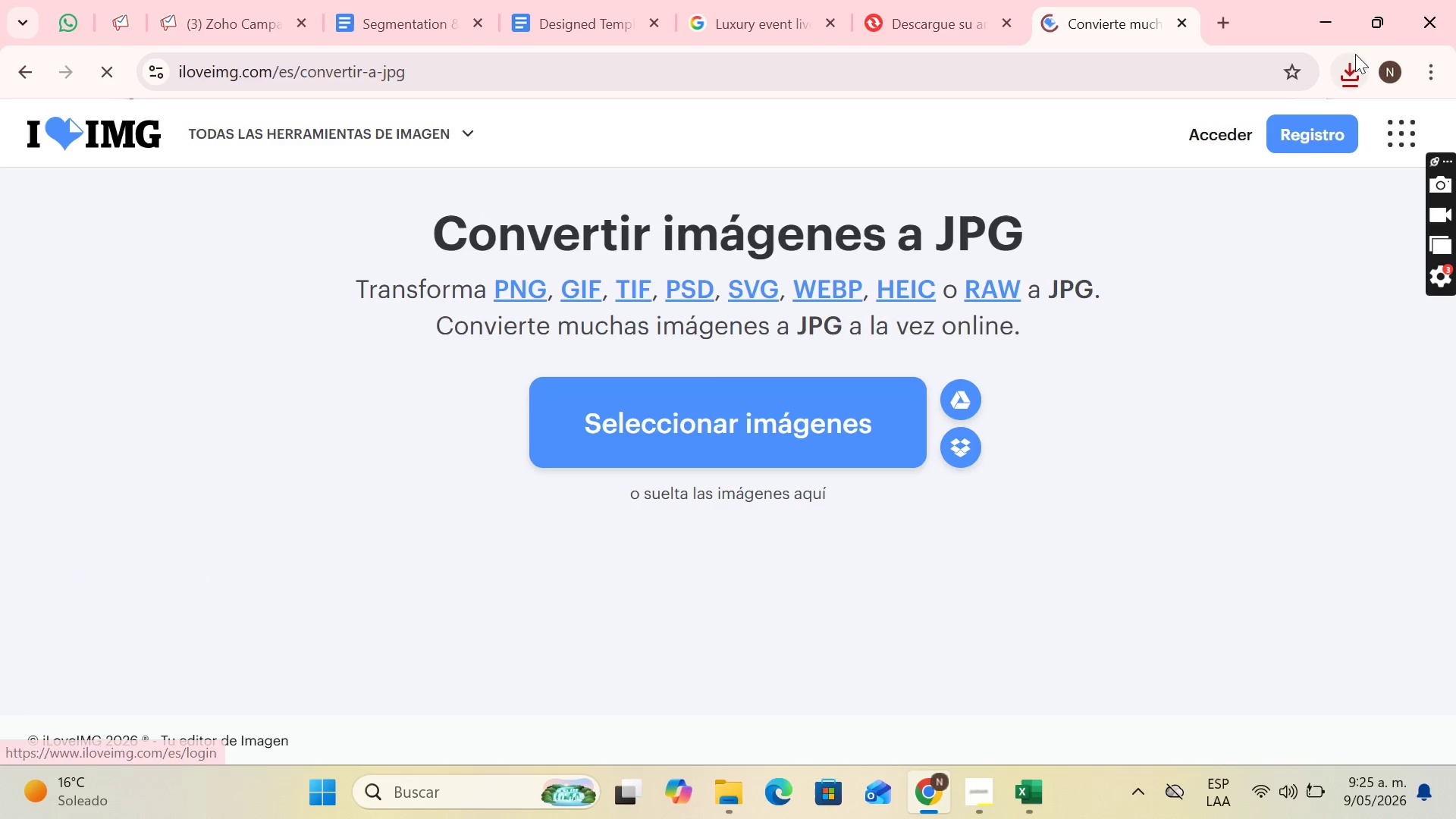 
left_click([1354, 71])
 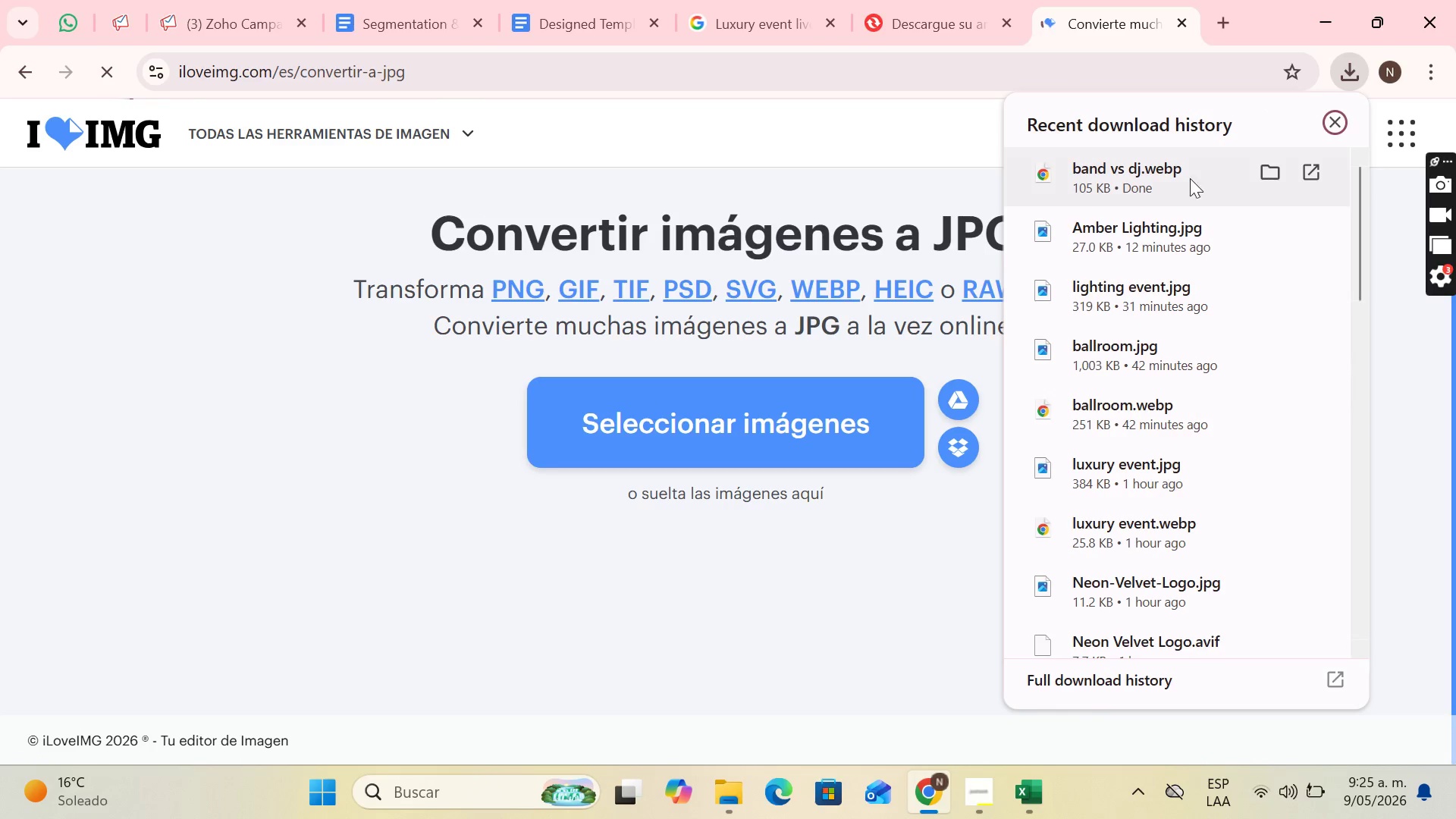 
left_click_drag(start_coordinate=[1185, 162], to_coordinate=[623, 375])
 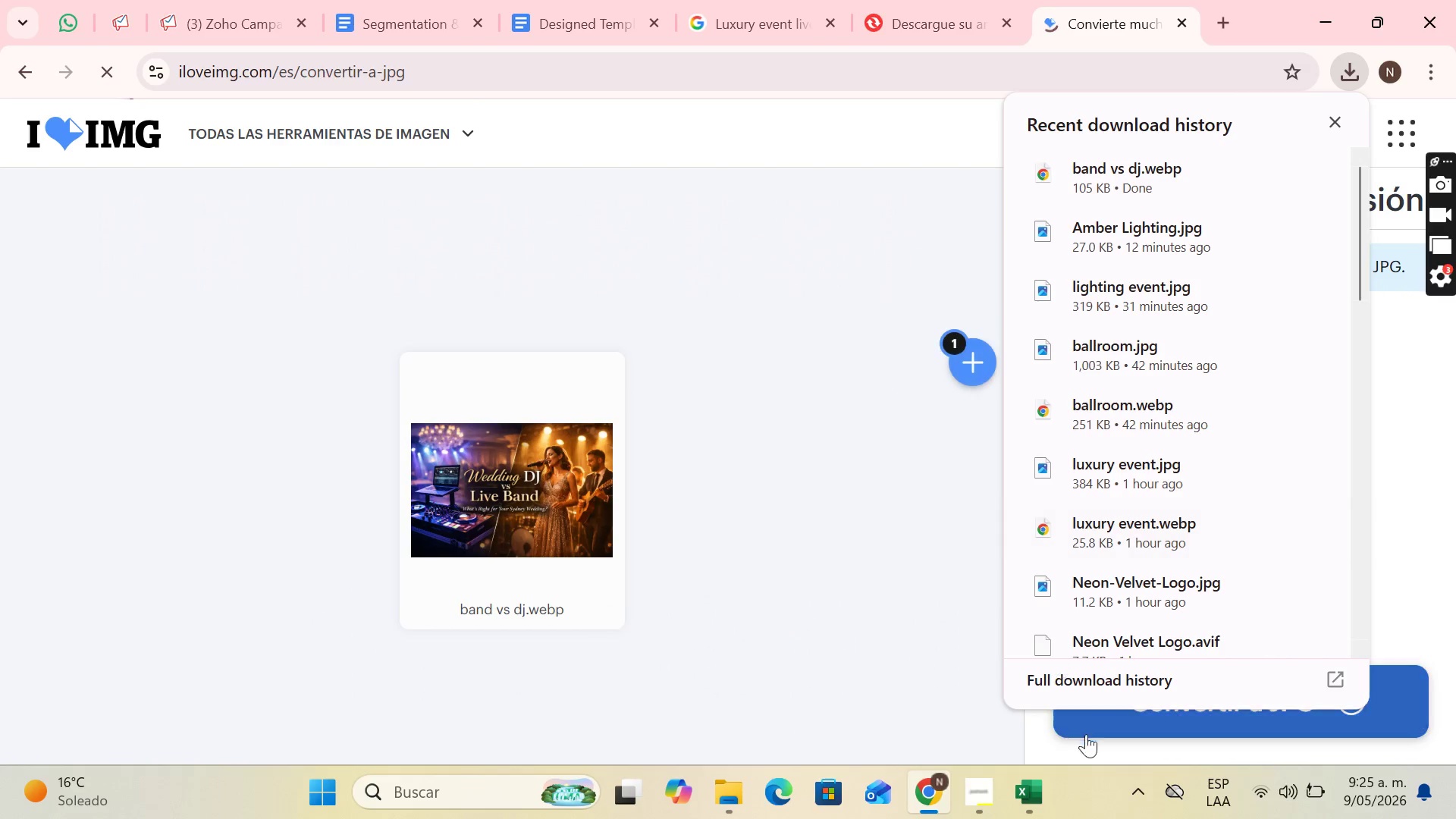 
left_click([1088, 718])
 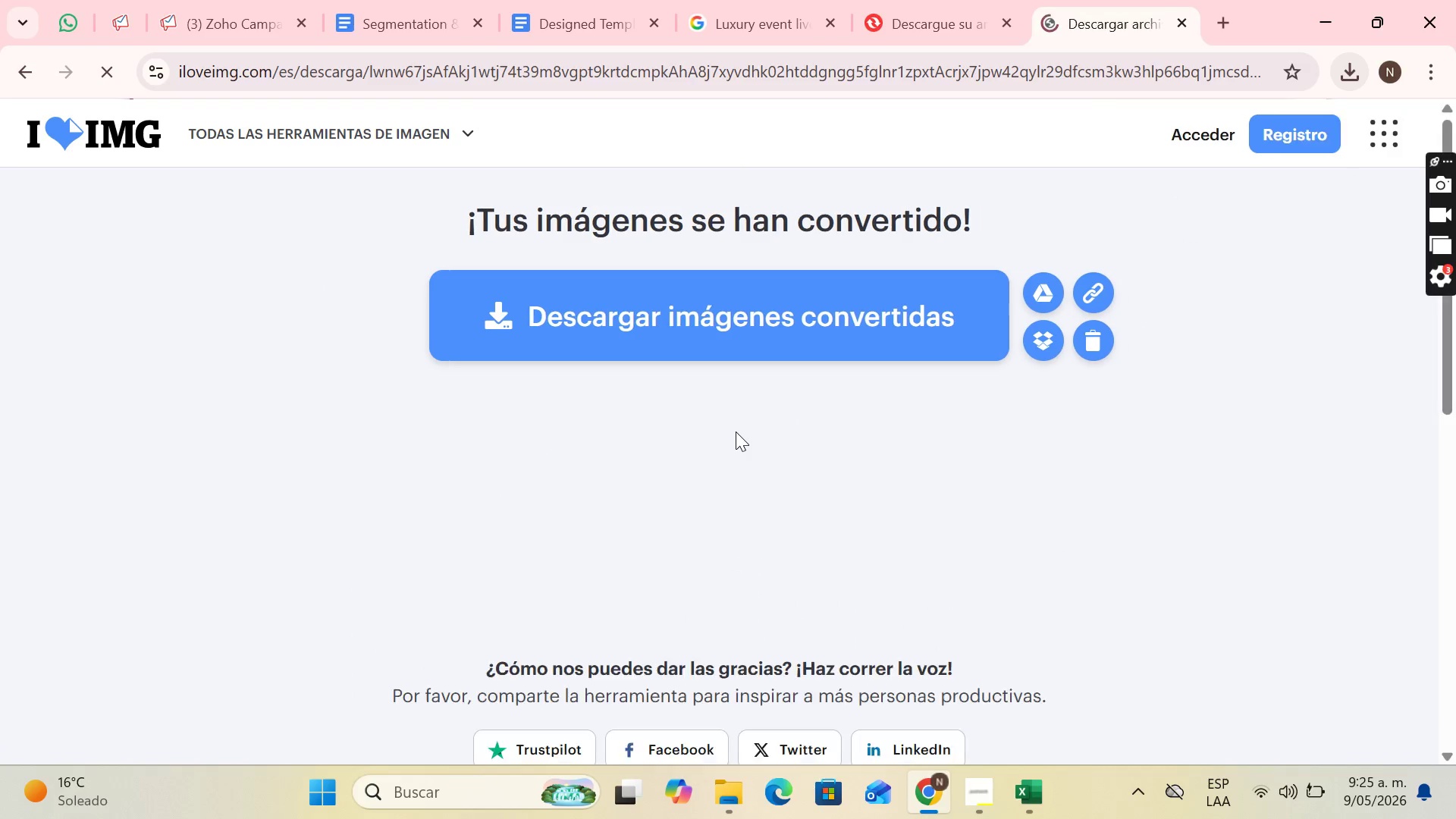 
left_click([706, 335])
 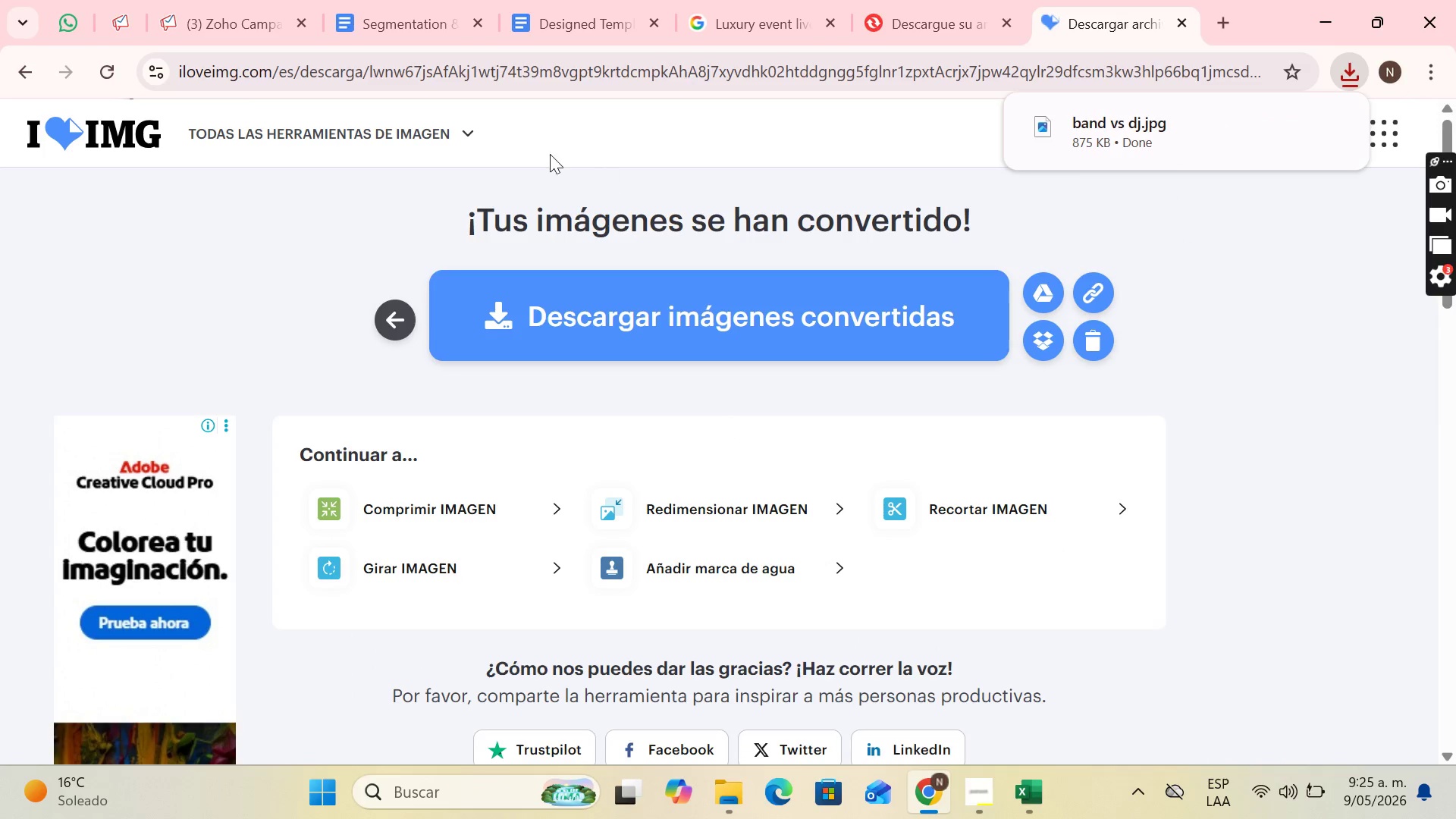 
left_click([271, 0])
 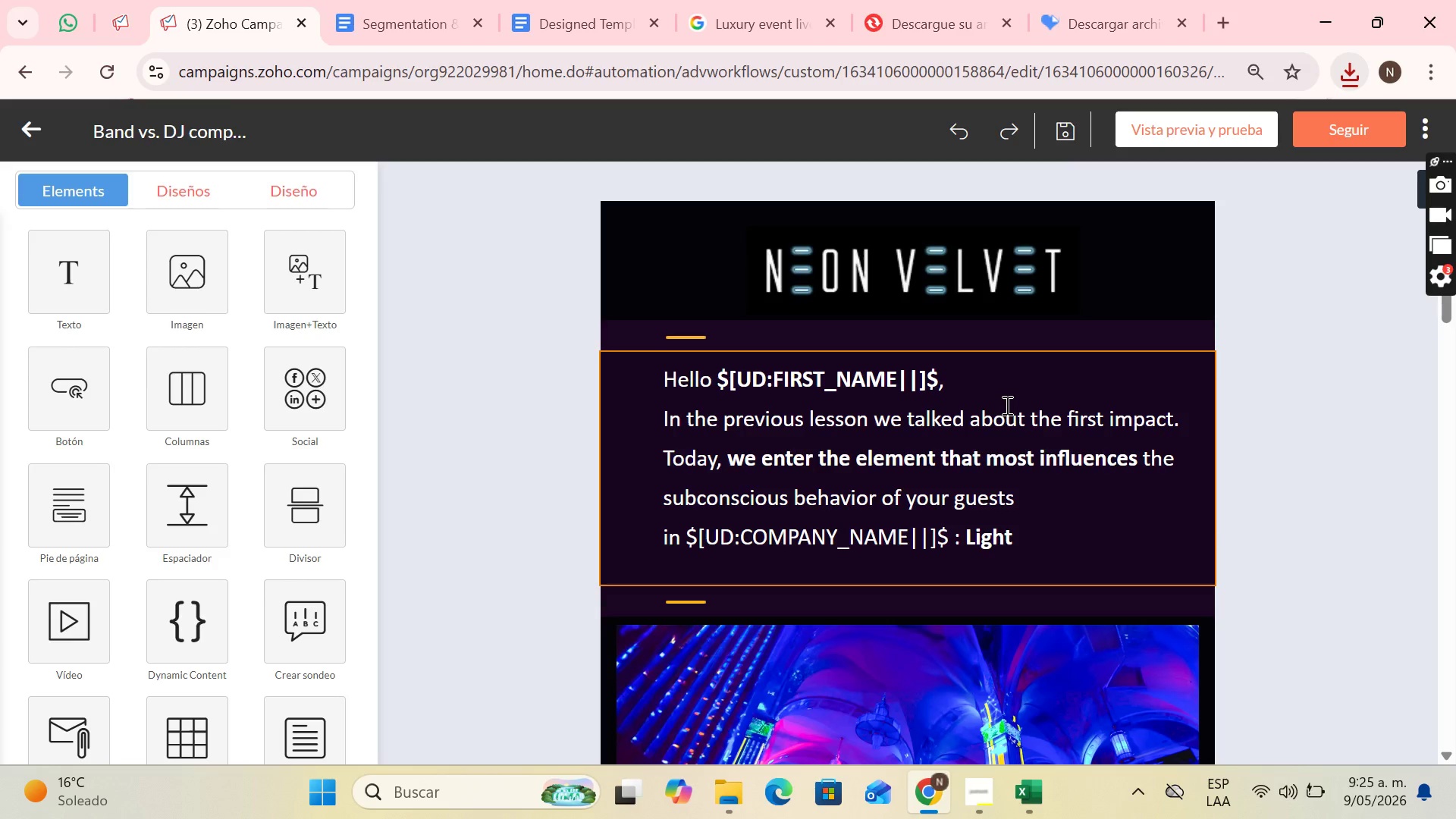 
scroll: coordinate [1007, 415], scroll_direction: down, amount: 2.0
 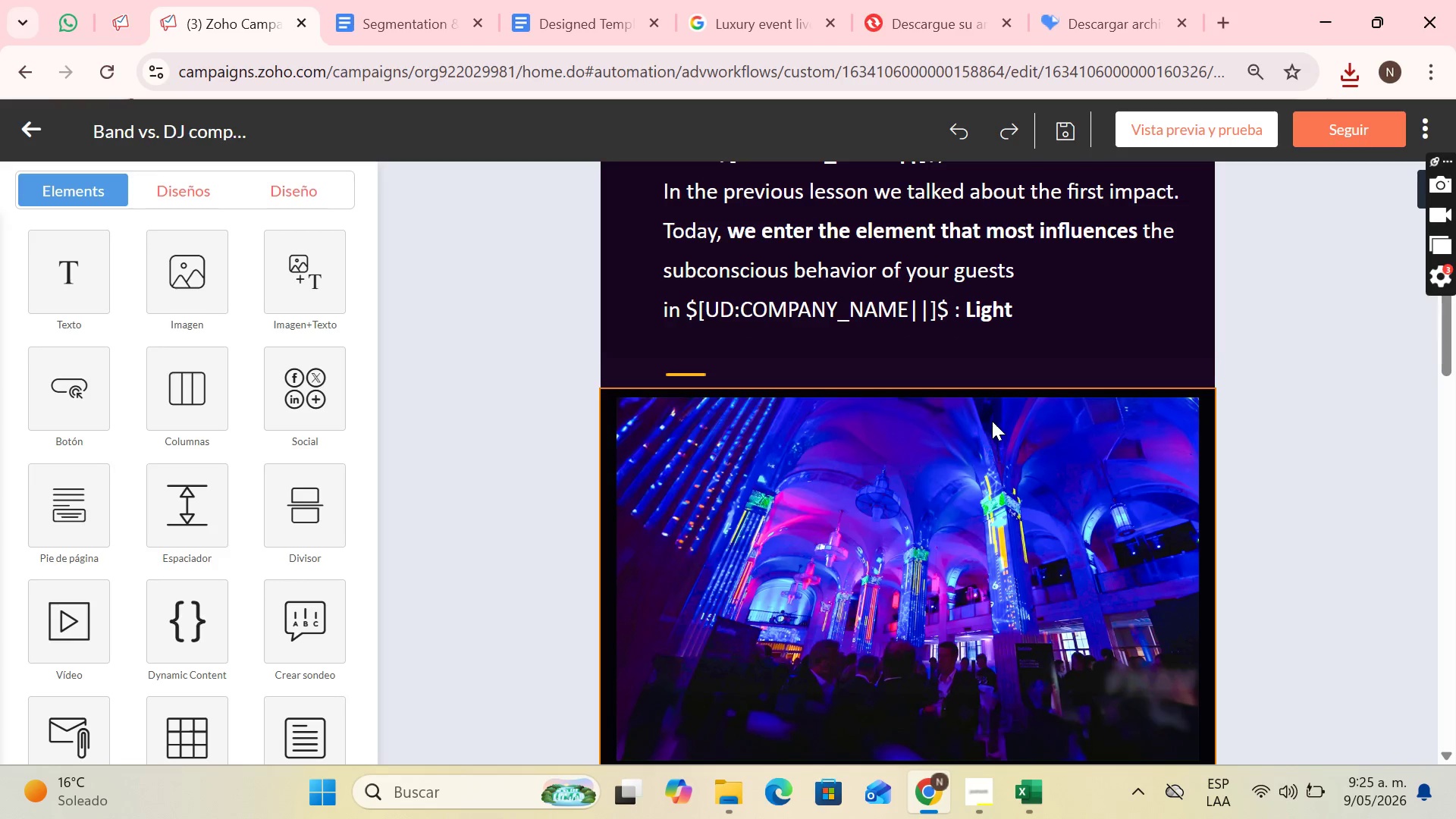 
left_click([991, 421])
 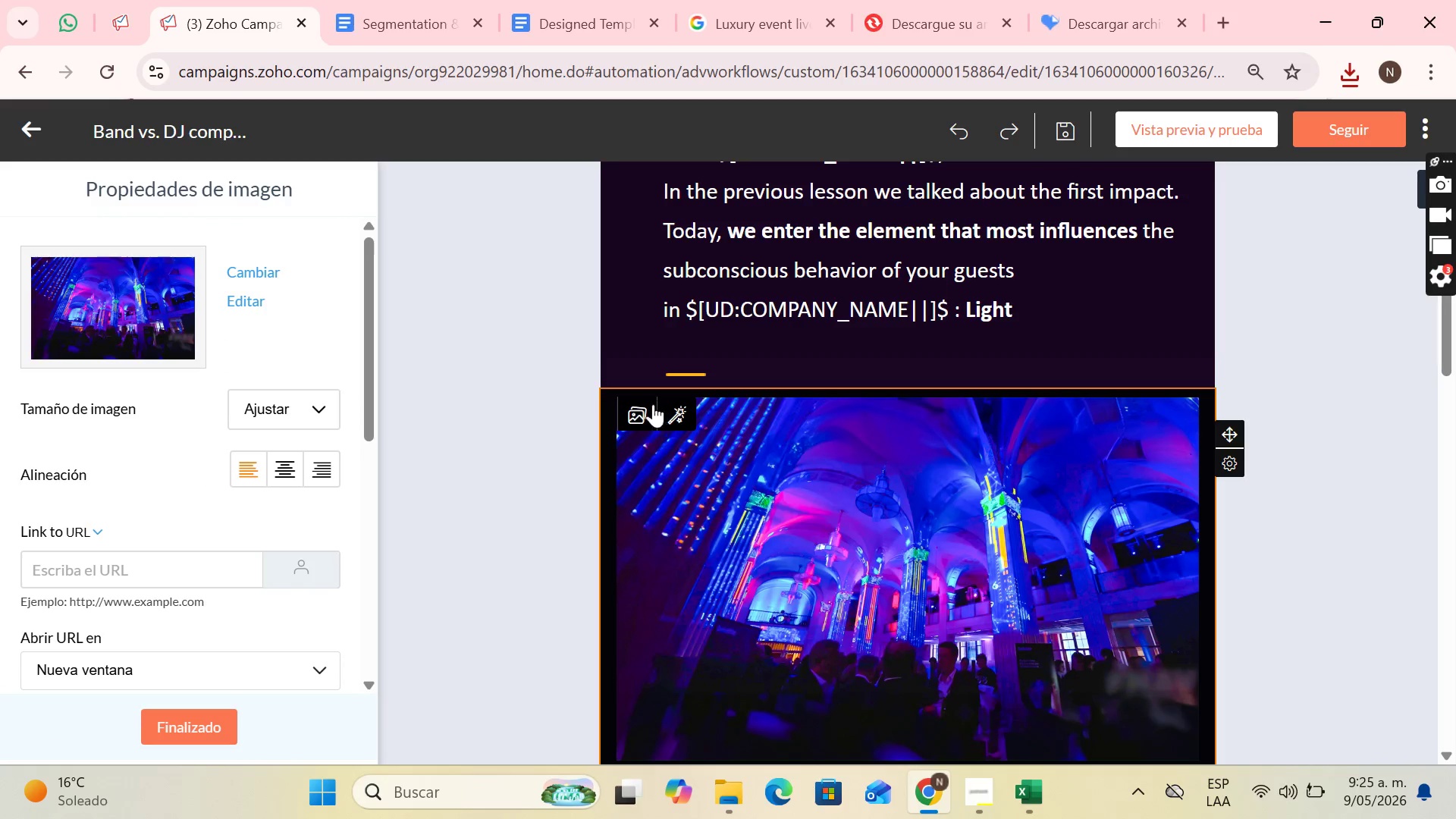 
left_click([650, 406])
 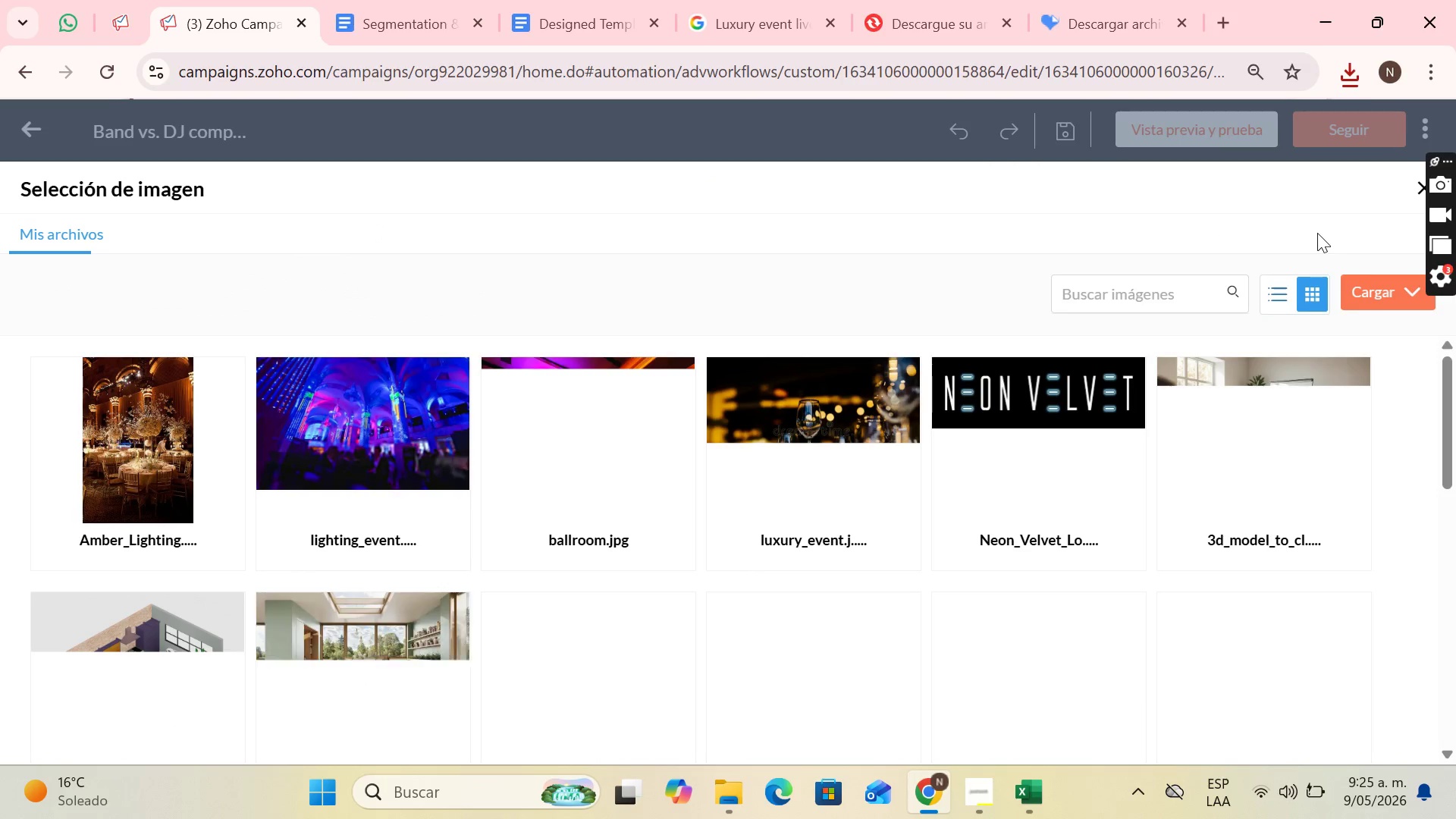 
left_click([1375, 278])
 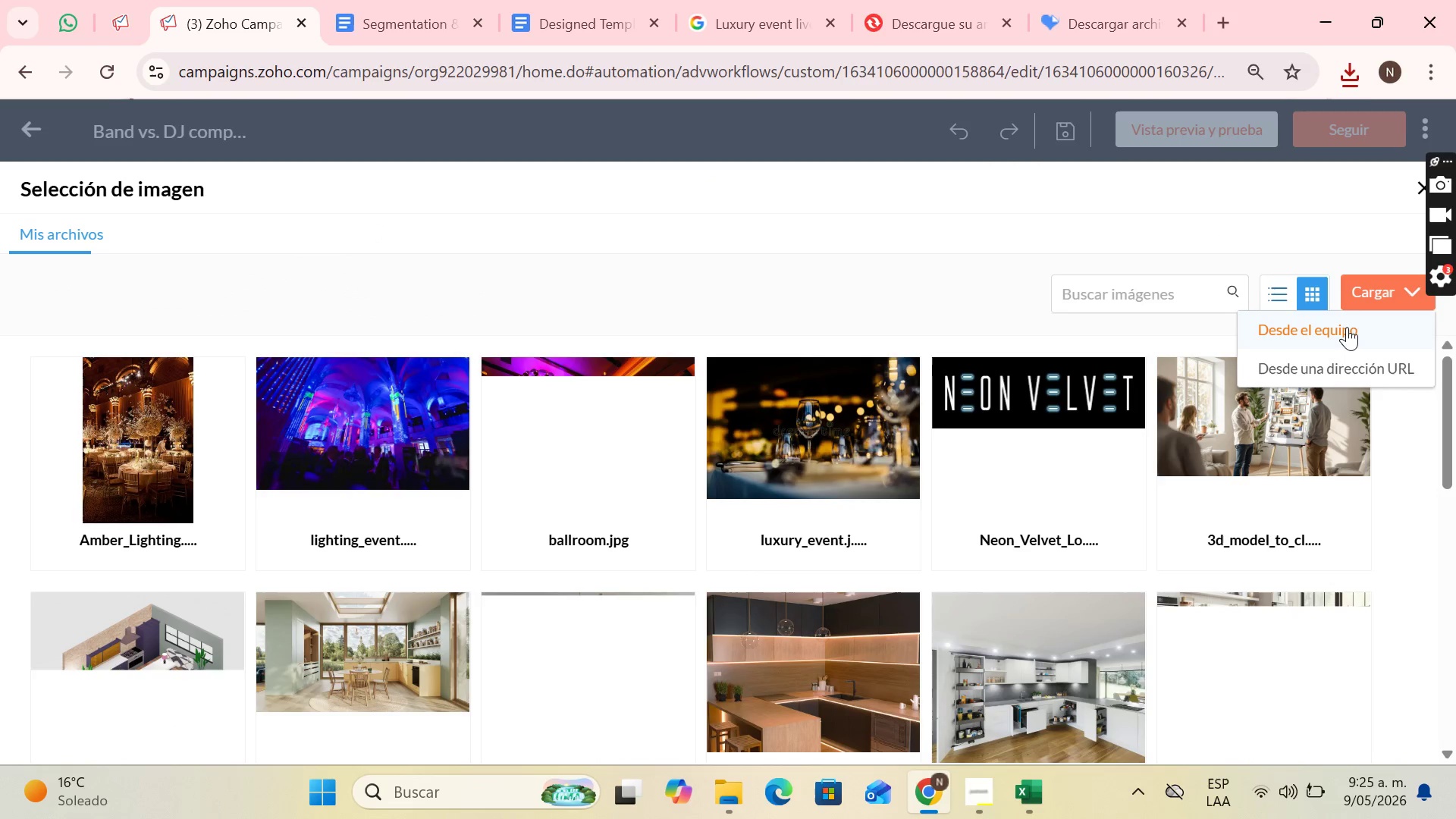 
left_click([1345, 329])
 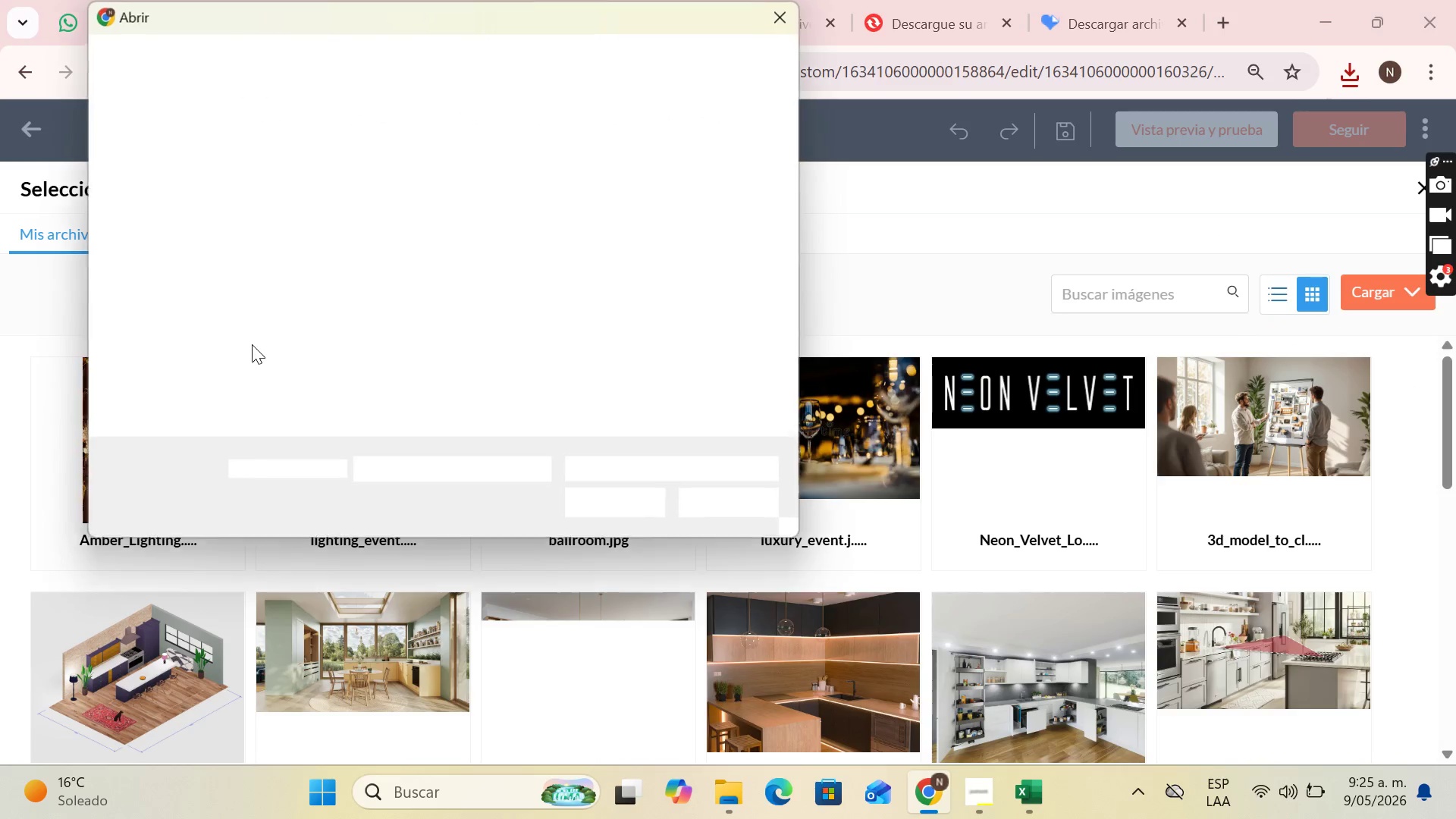 
mouse_move([416, 494])
 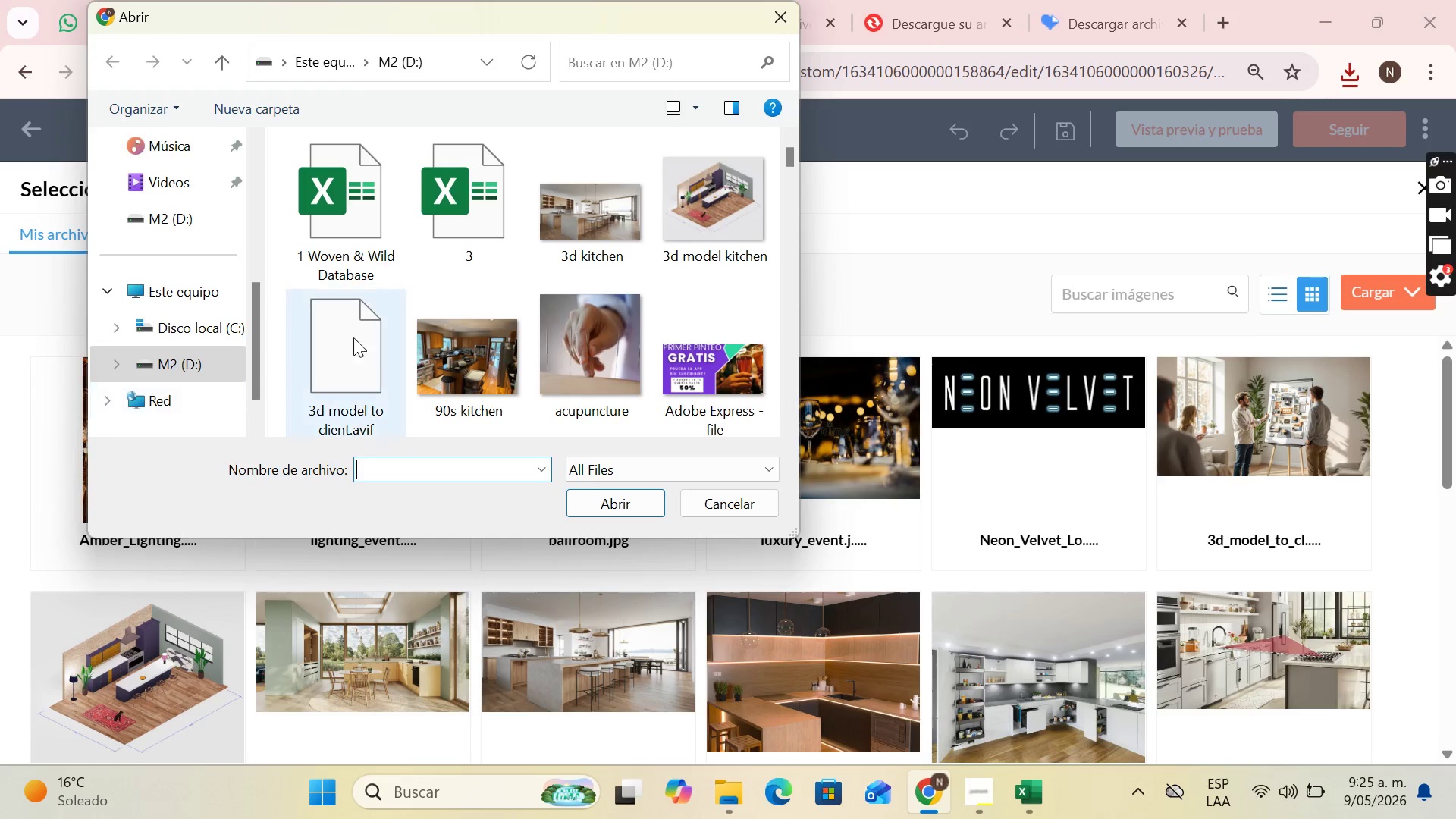 
scroll: coordinate [209, 233], scroll_direction: up, amount: 7.0
 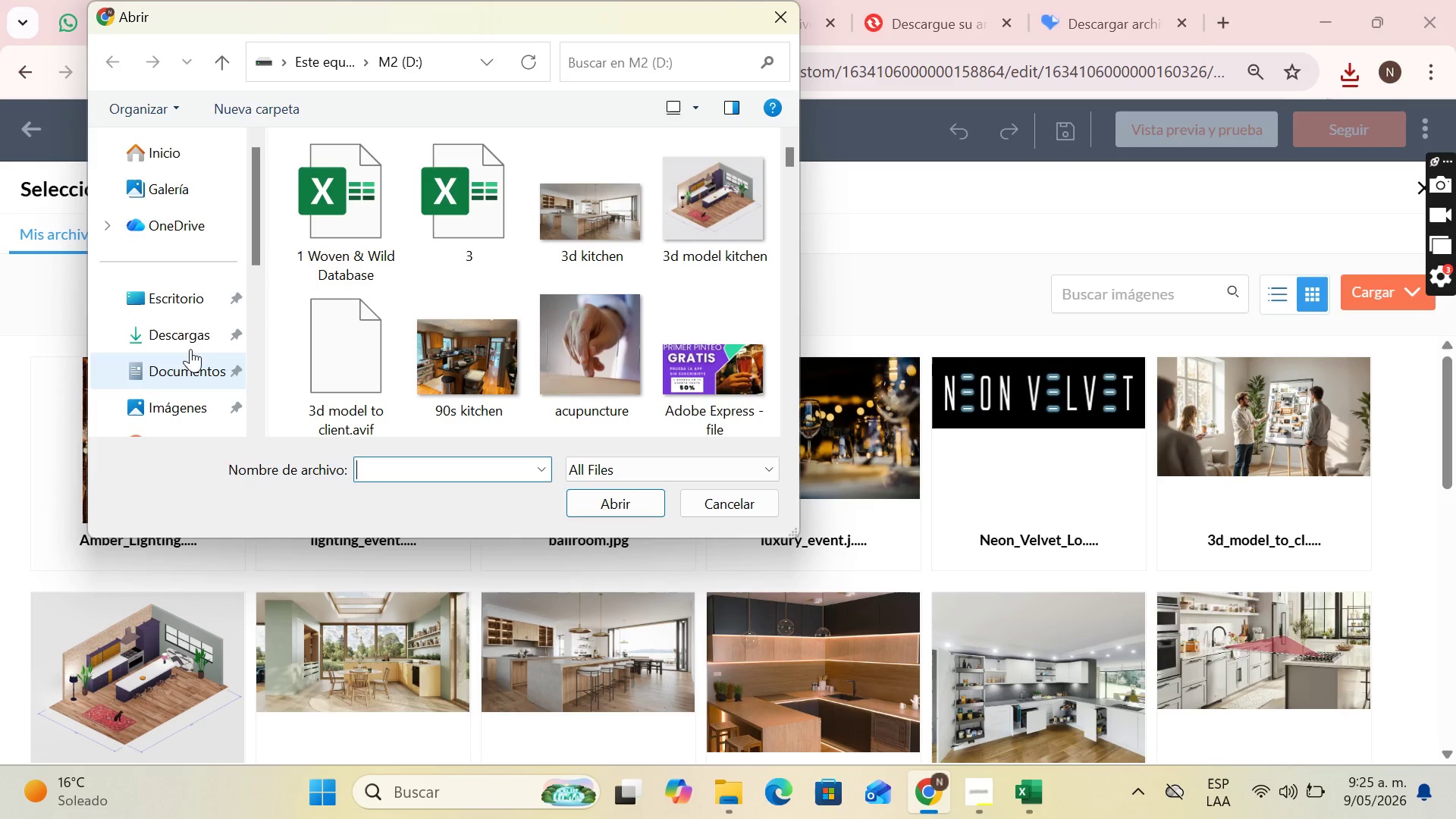 
left_click([190, 339])
 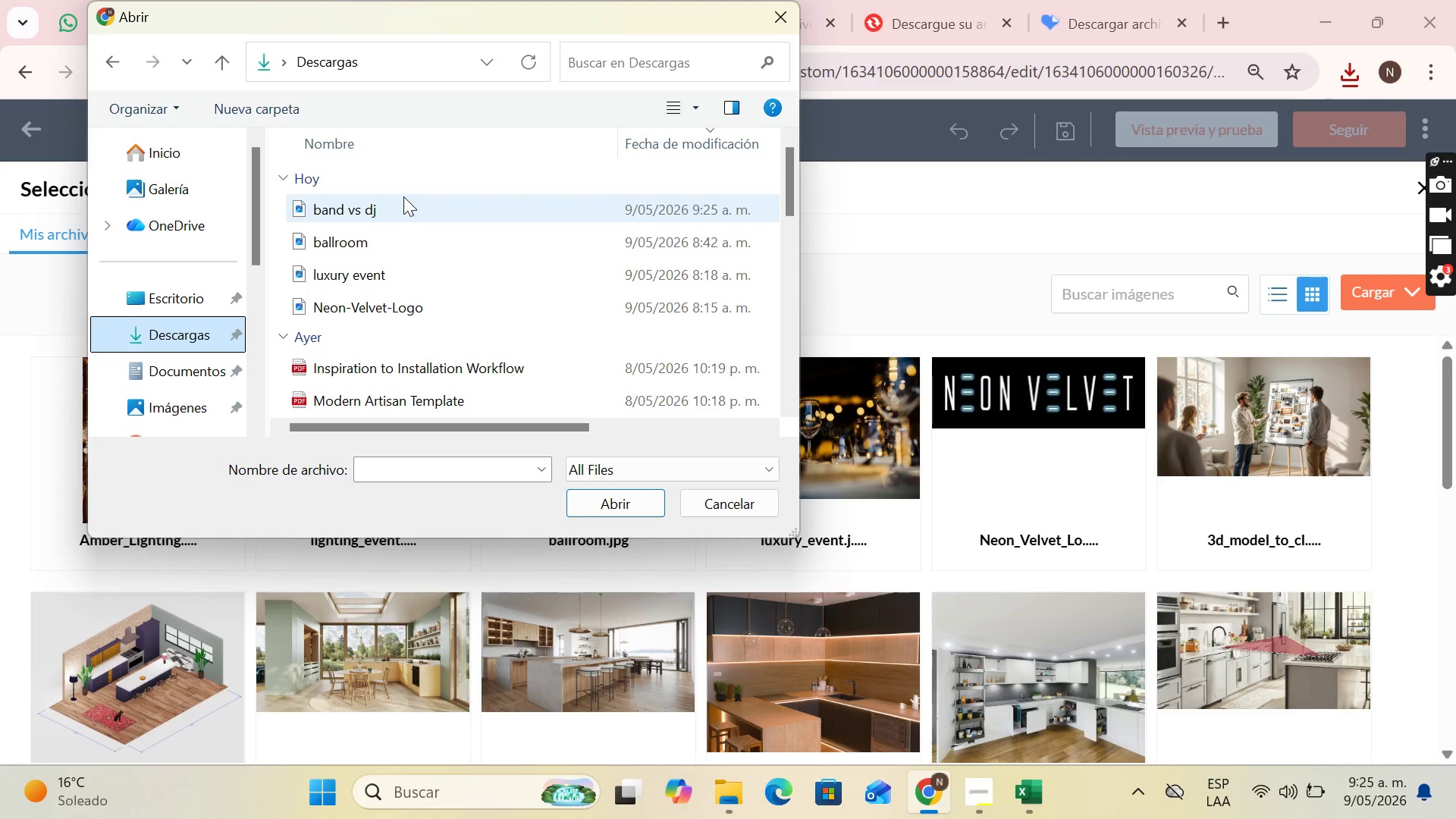 
left_click([401, 206])
 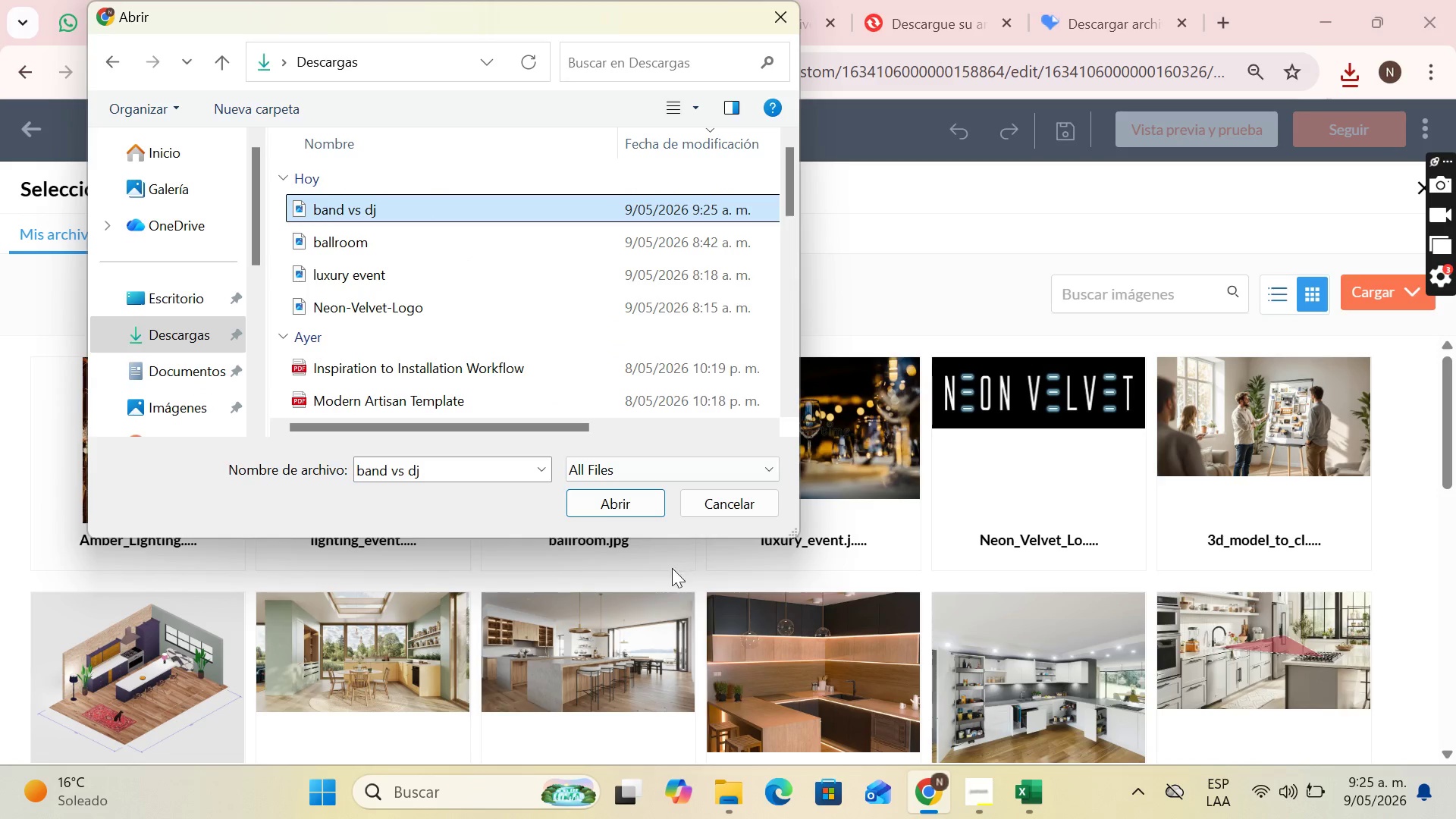 
left_click([635, 506])
 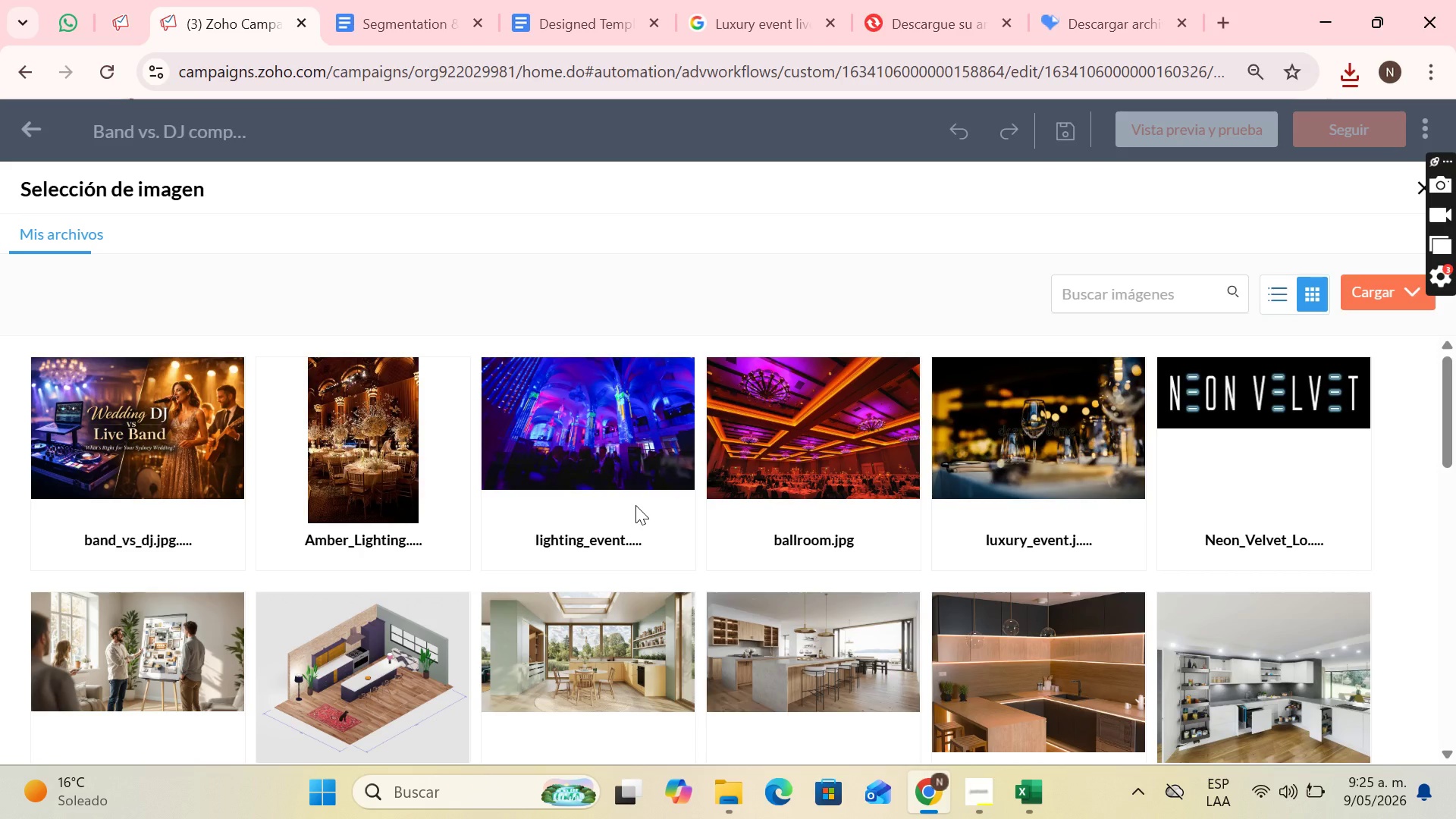 
wait(17.2)
 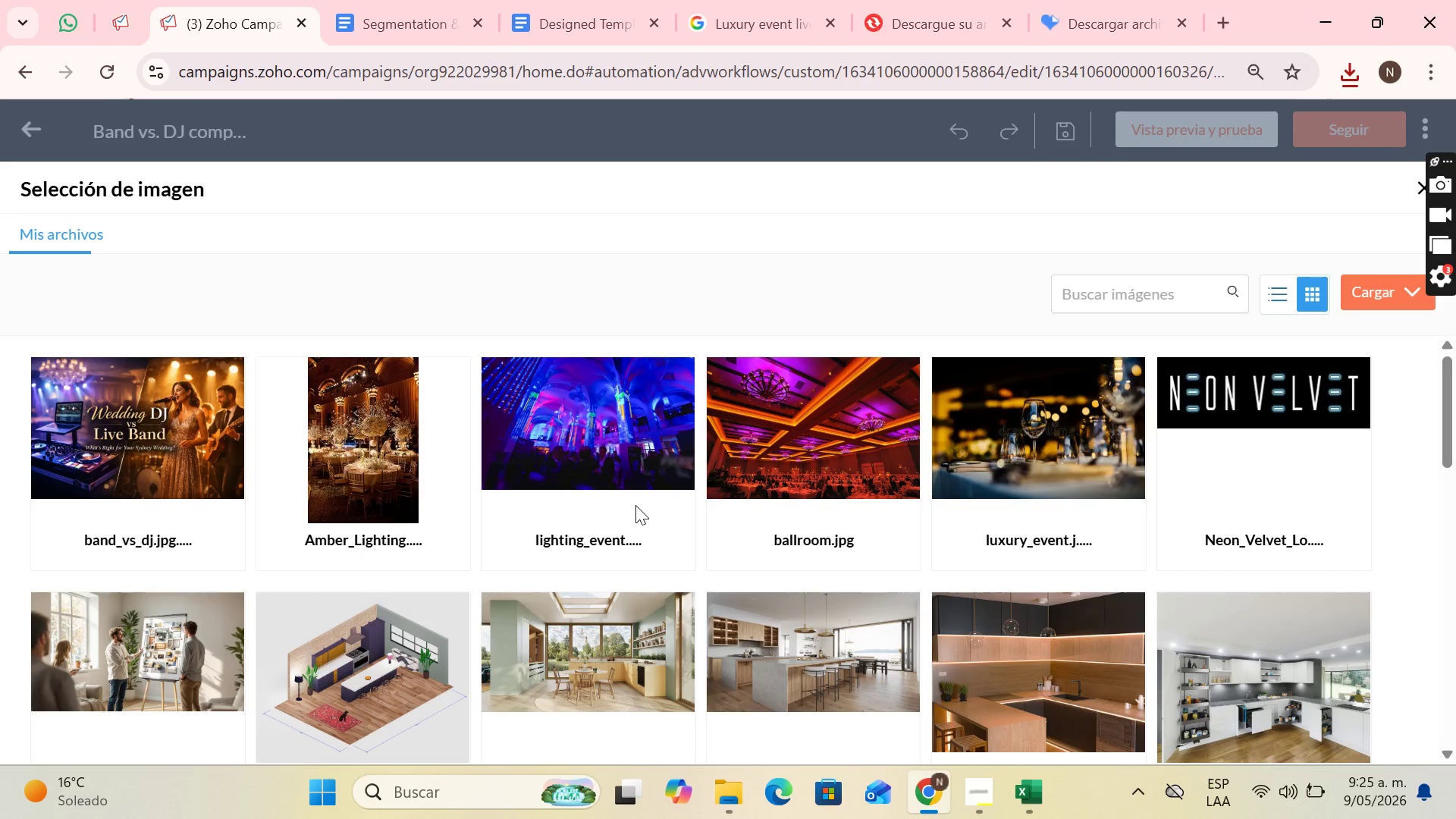 
mouse_move([160, 494])
 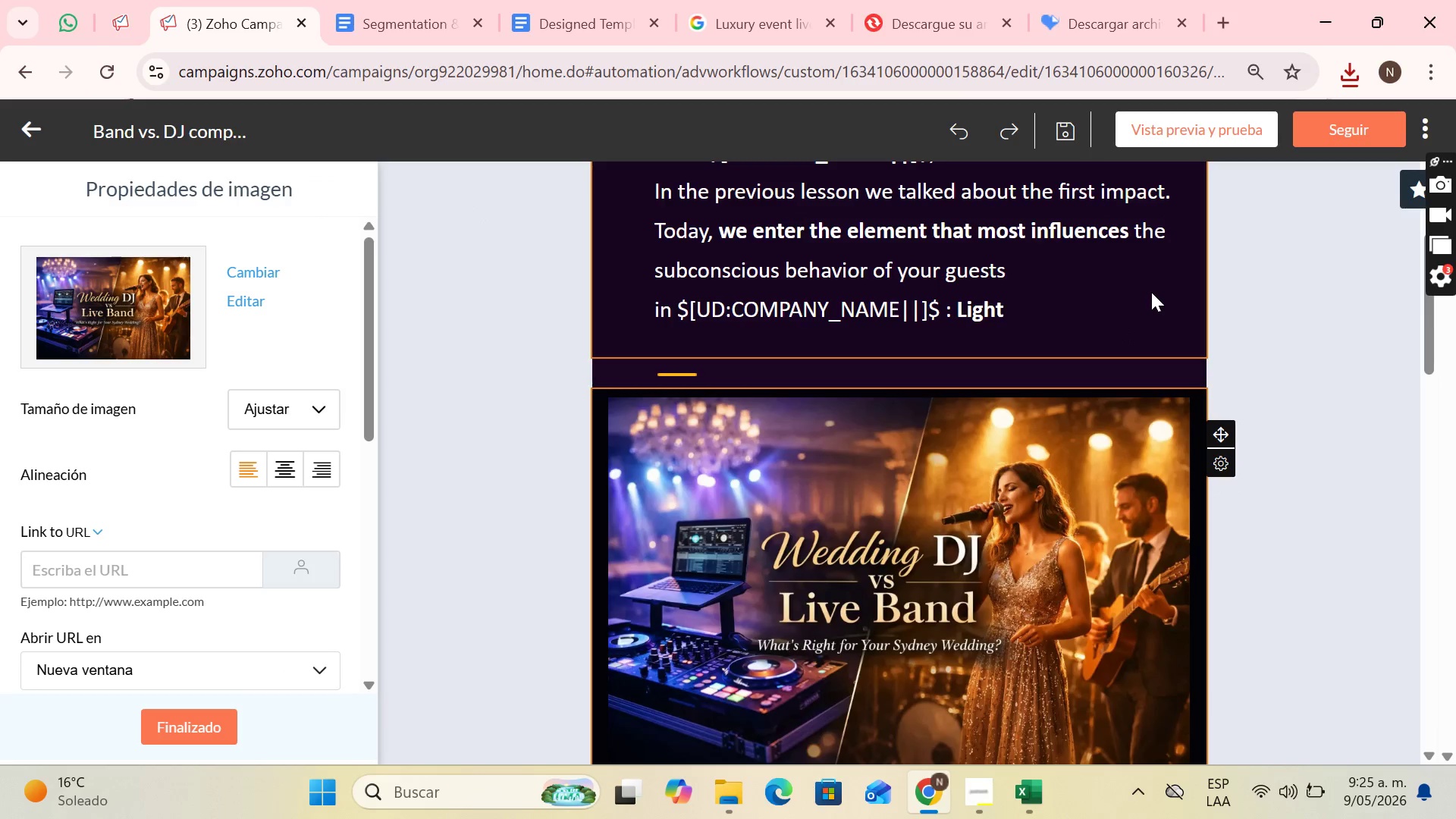 
scroll: coordinate [1068, 274], scroll_direction: down, amount: 1.0
 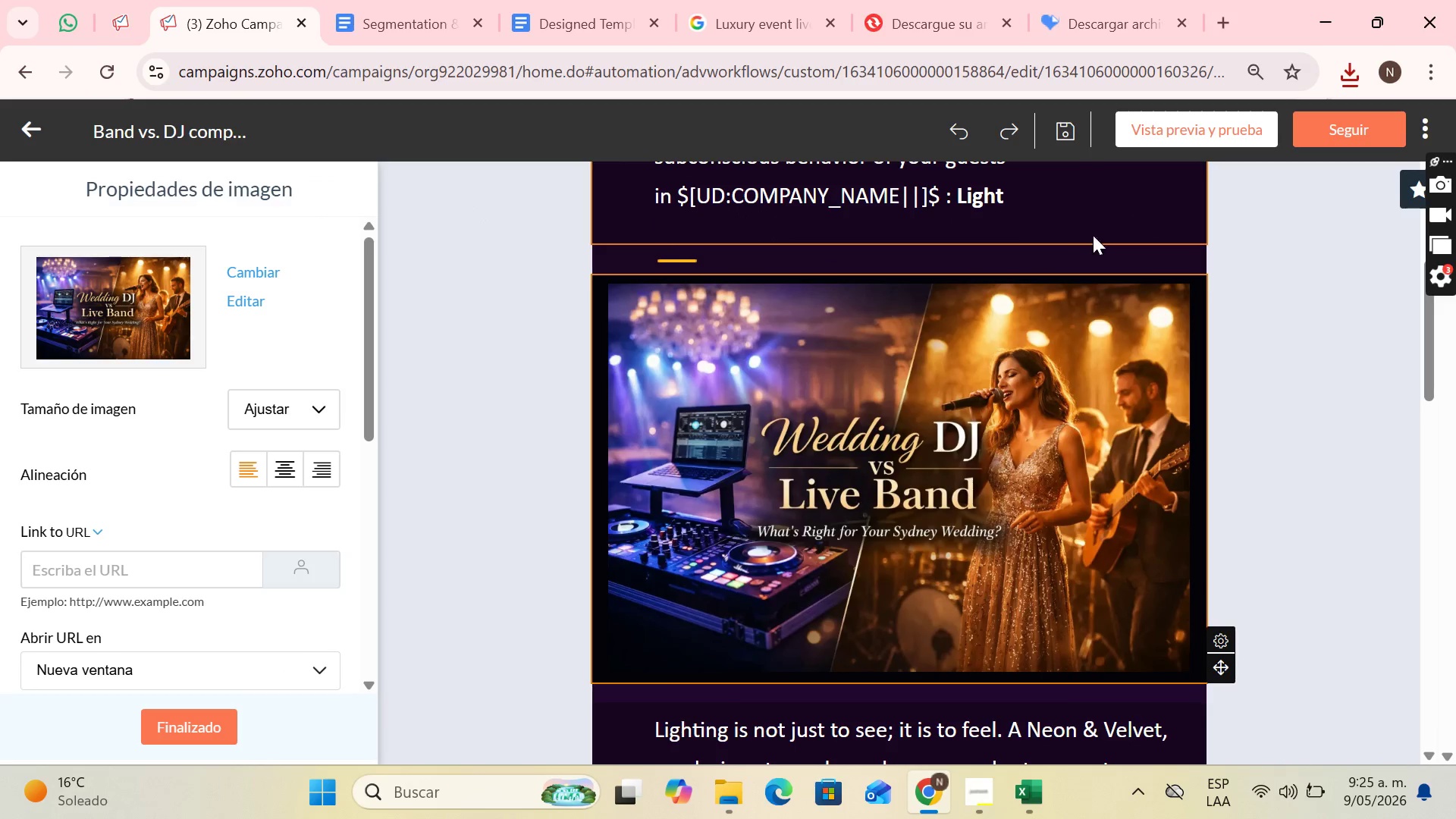 
scroll: coordinate [1140, 284], scroll_direction: up, amount: 2.0
 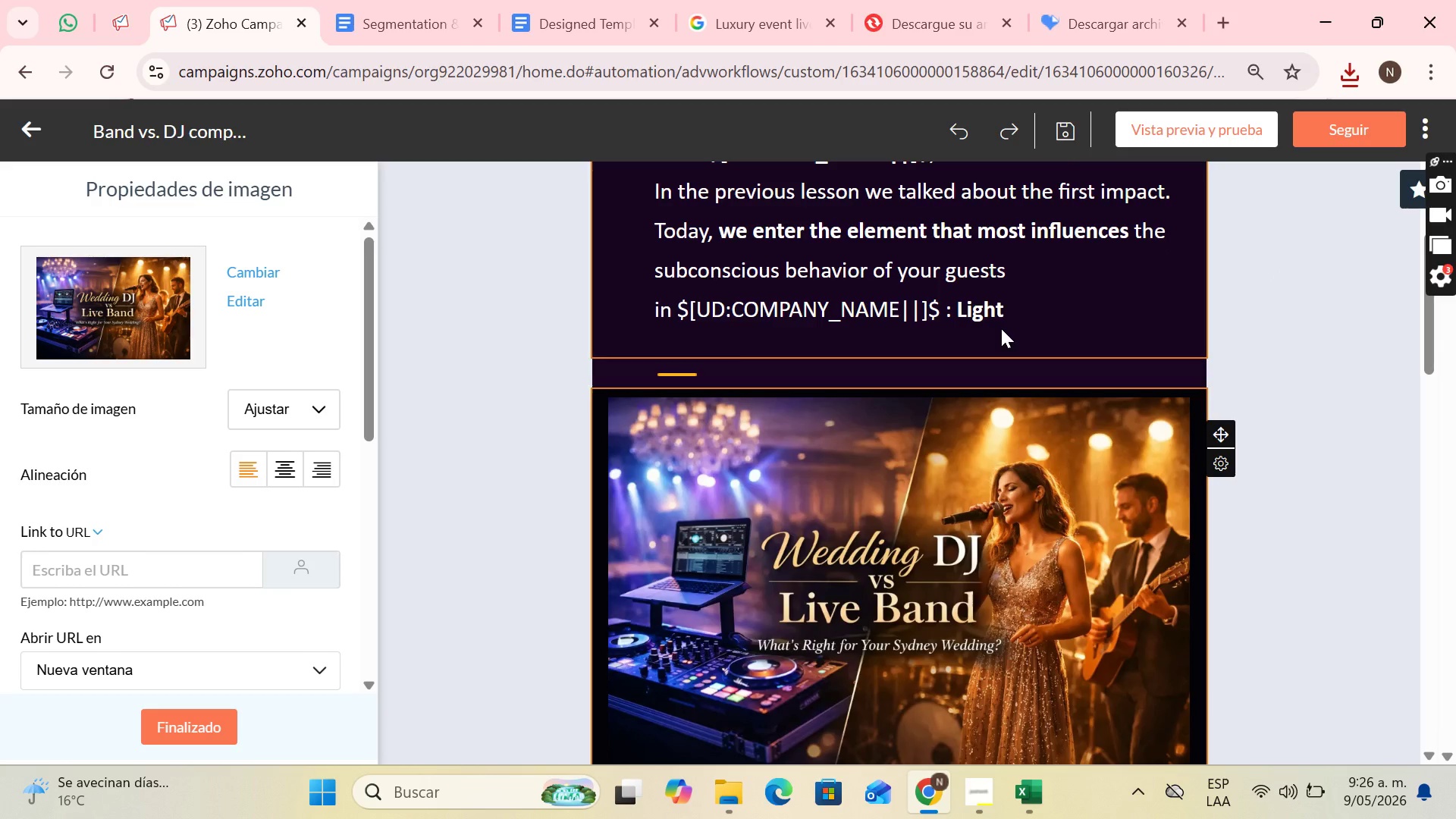 
wait(19.81)
 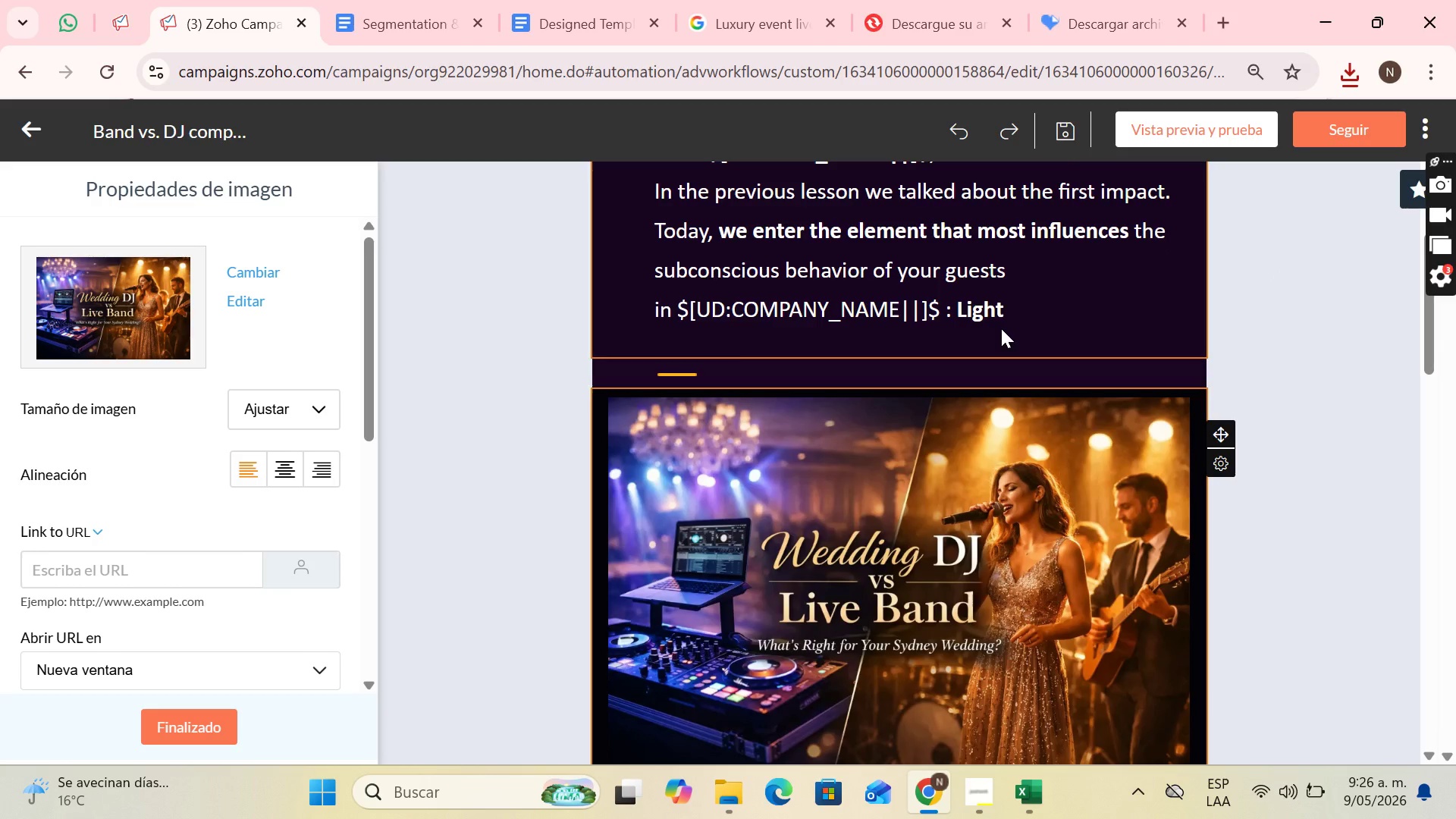 
scroll: coordinate [1015, 362], scroll_direction: up, amount: 1.0
 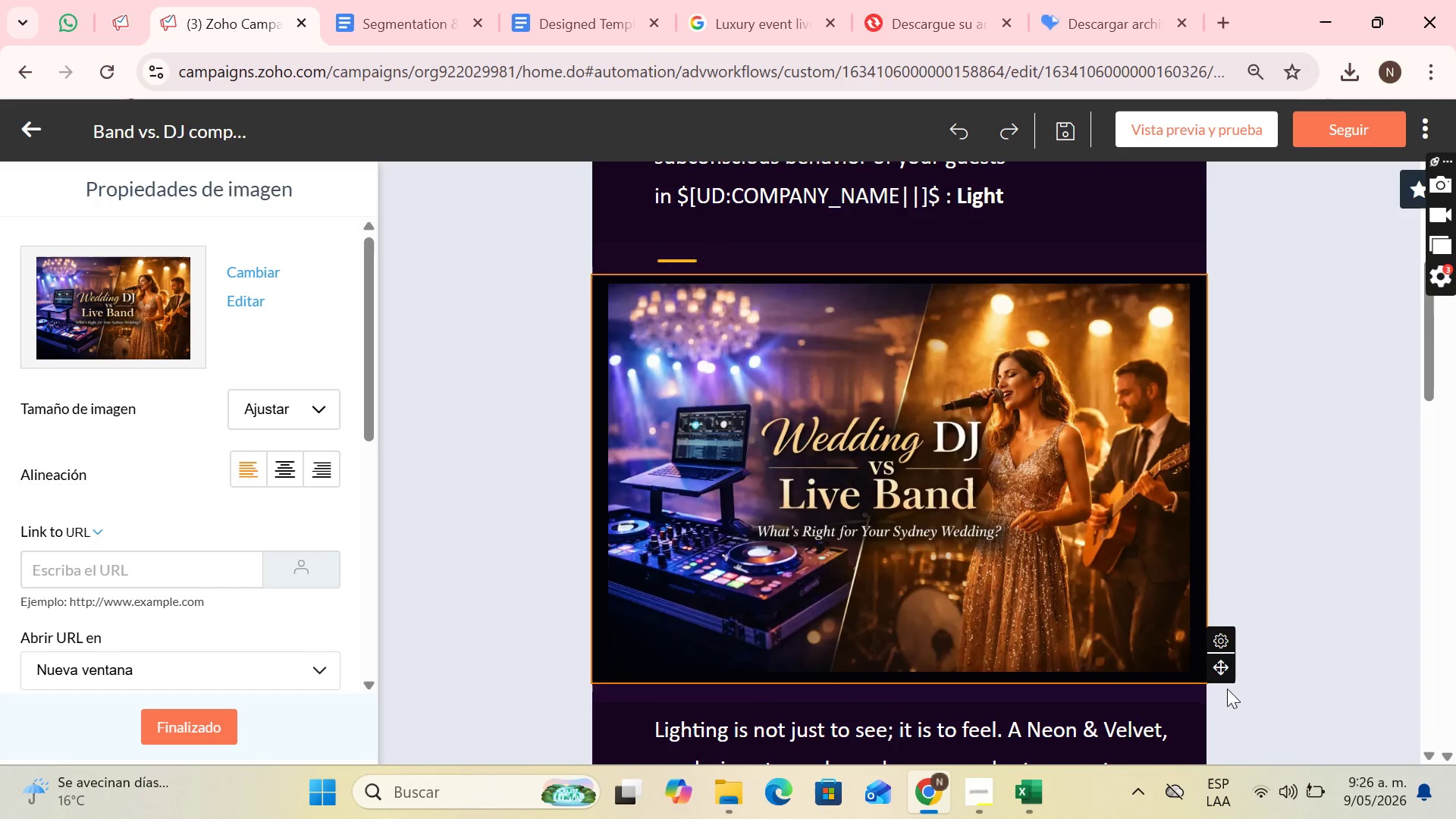 
left_click_drag(start_coordinate=[1223, 669], to_coordinate=[873, 286])
 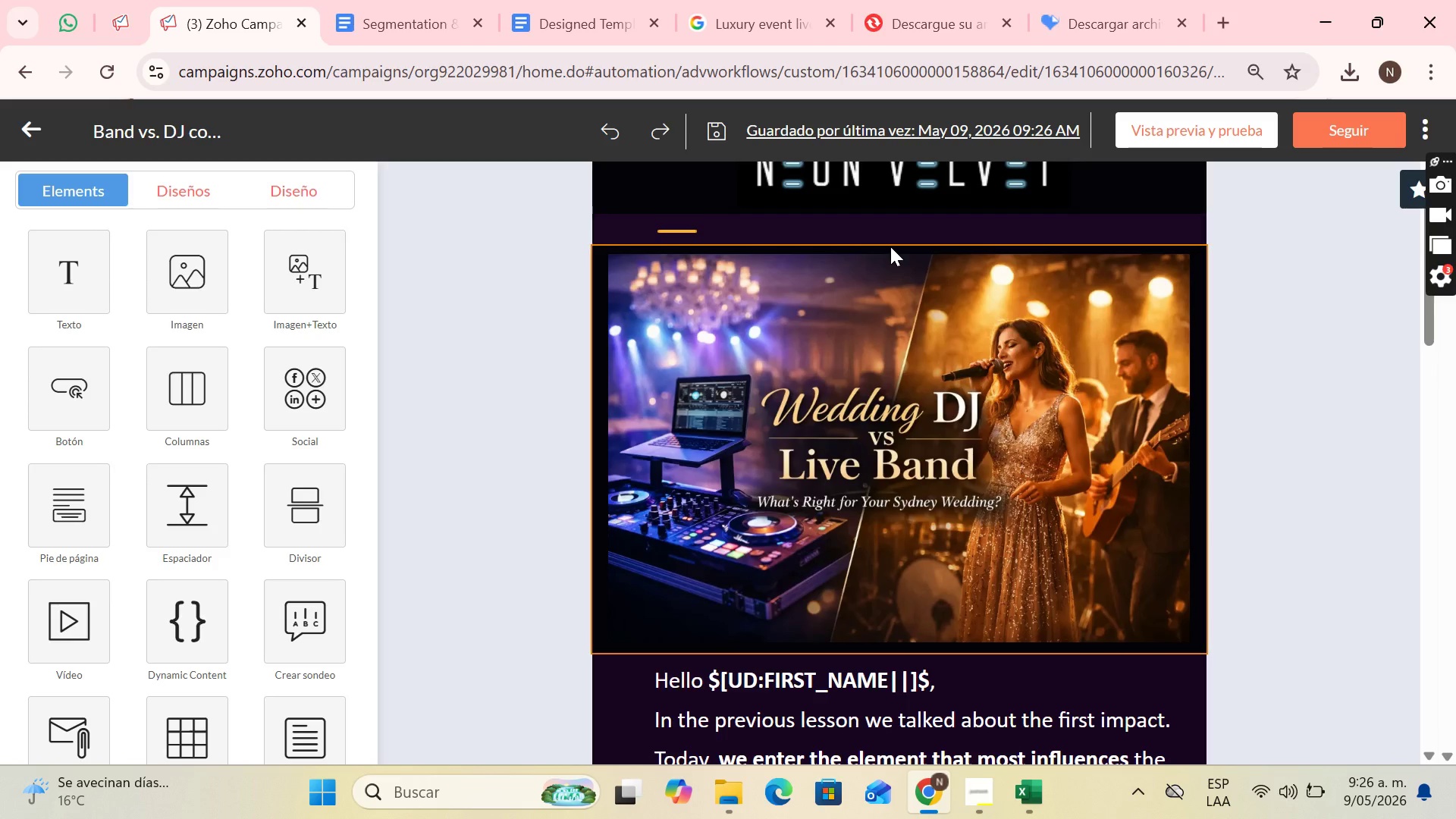 
left_click([993, 452])
 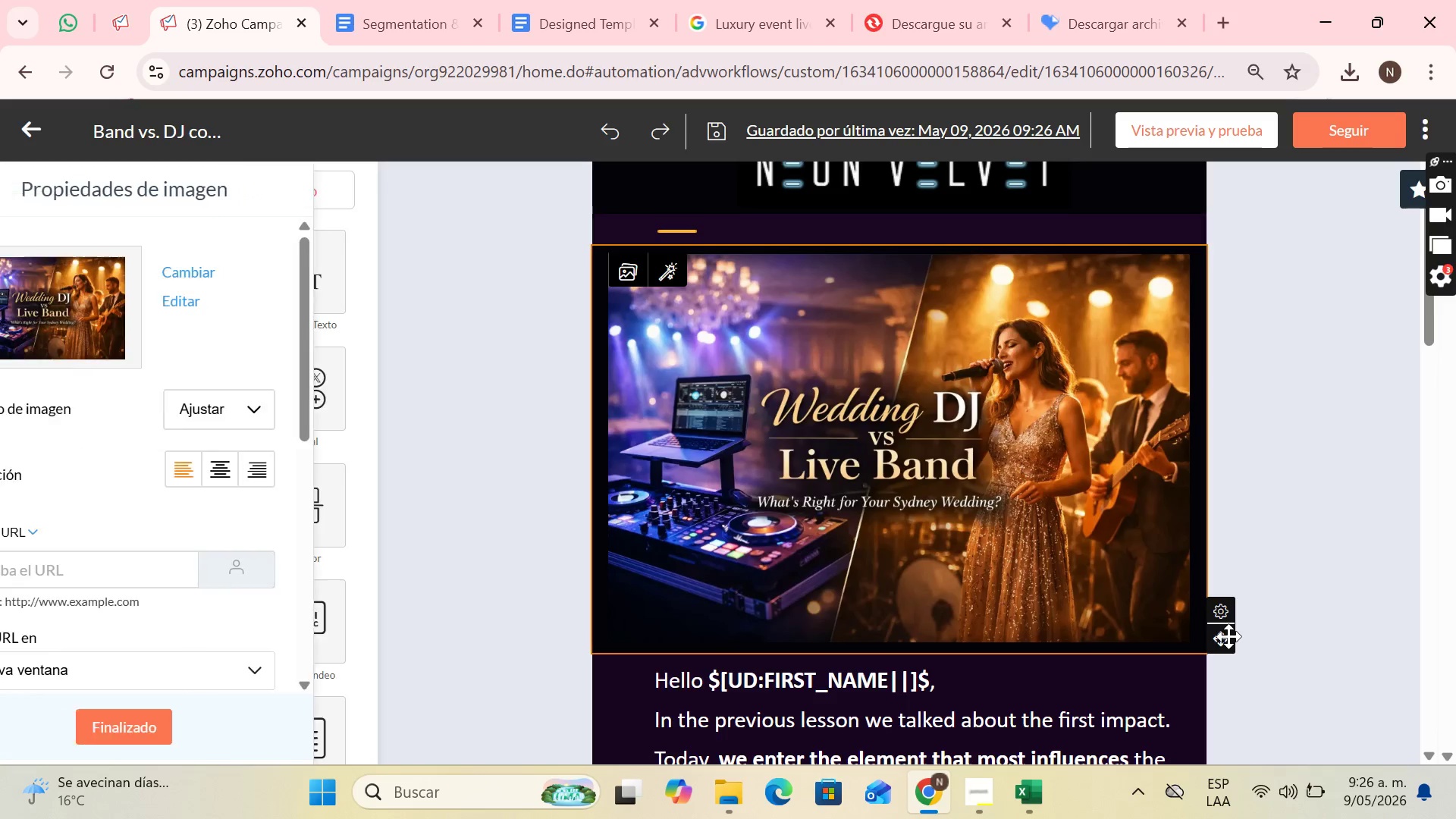 
left_click_drag(start_coordinate=[1228, 636], to_coordinate=[839, 359])
 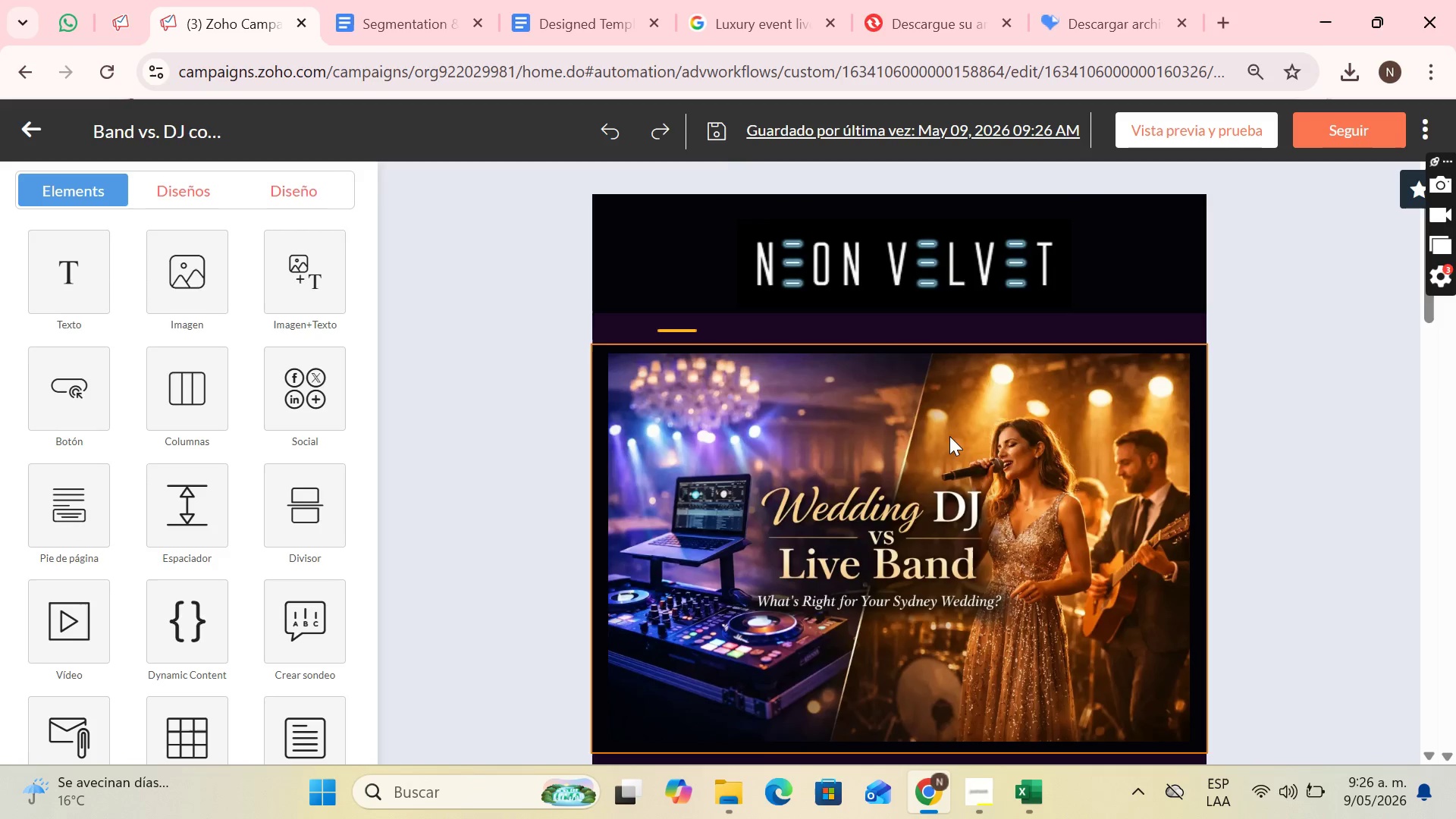 
scroll: coordinate [873, 552], scroll_direction: down, amount: 3.0
 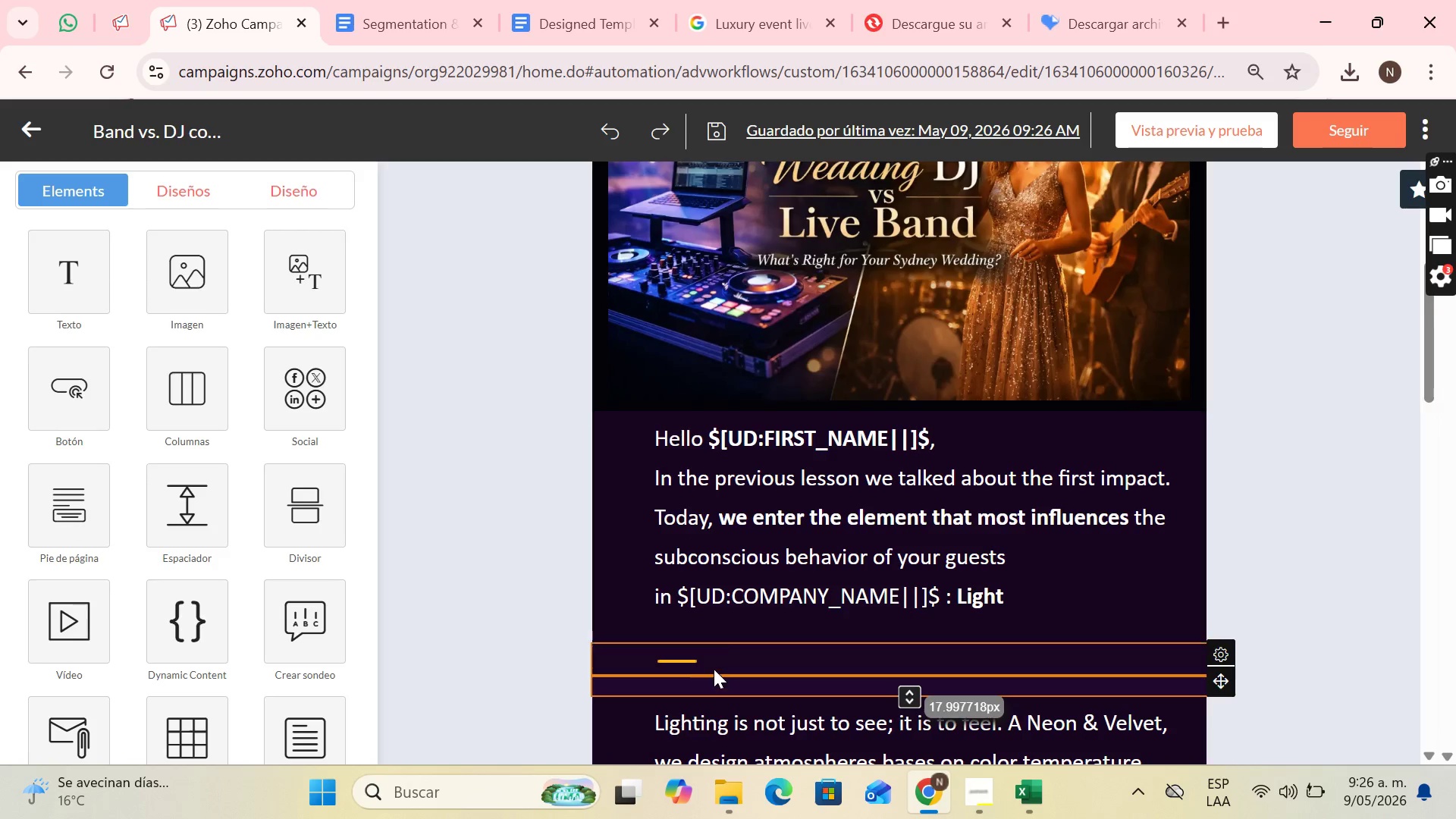 
double_click([714, 668])
 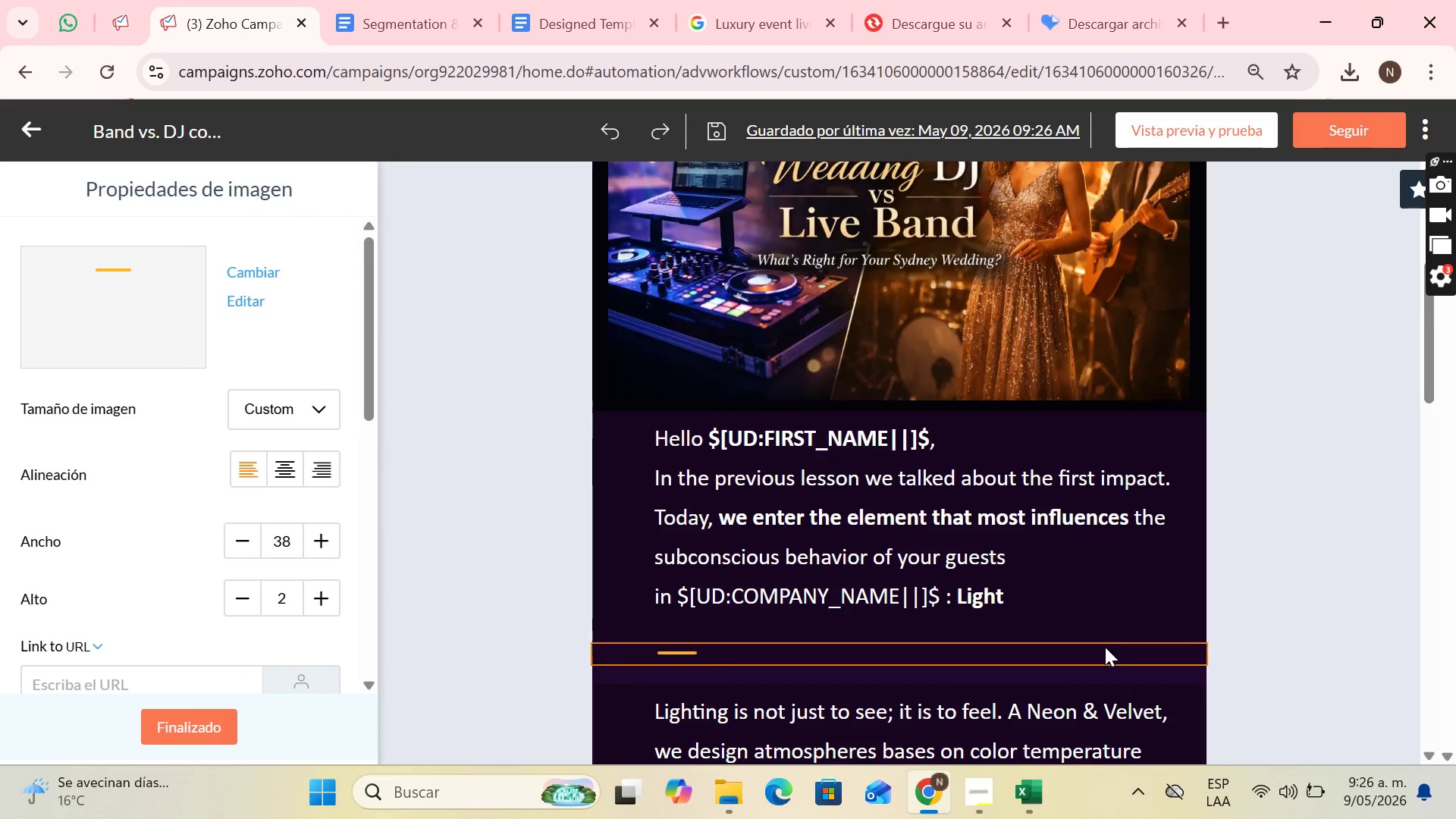 
left_click([1104, 650])
 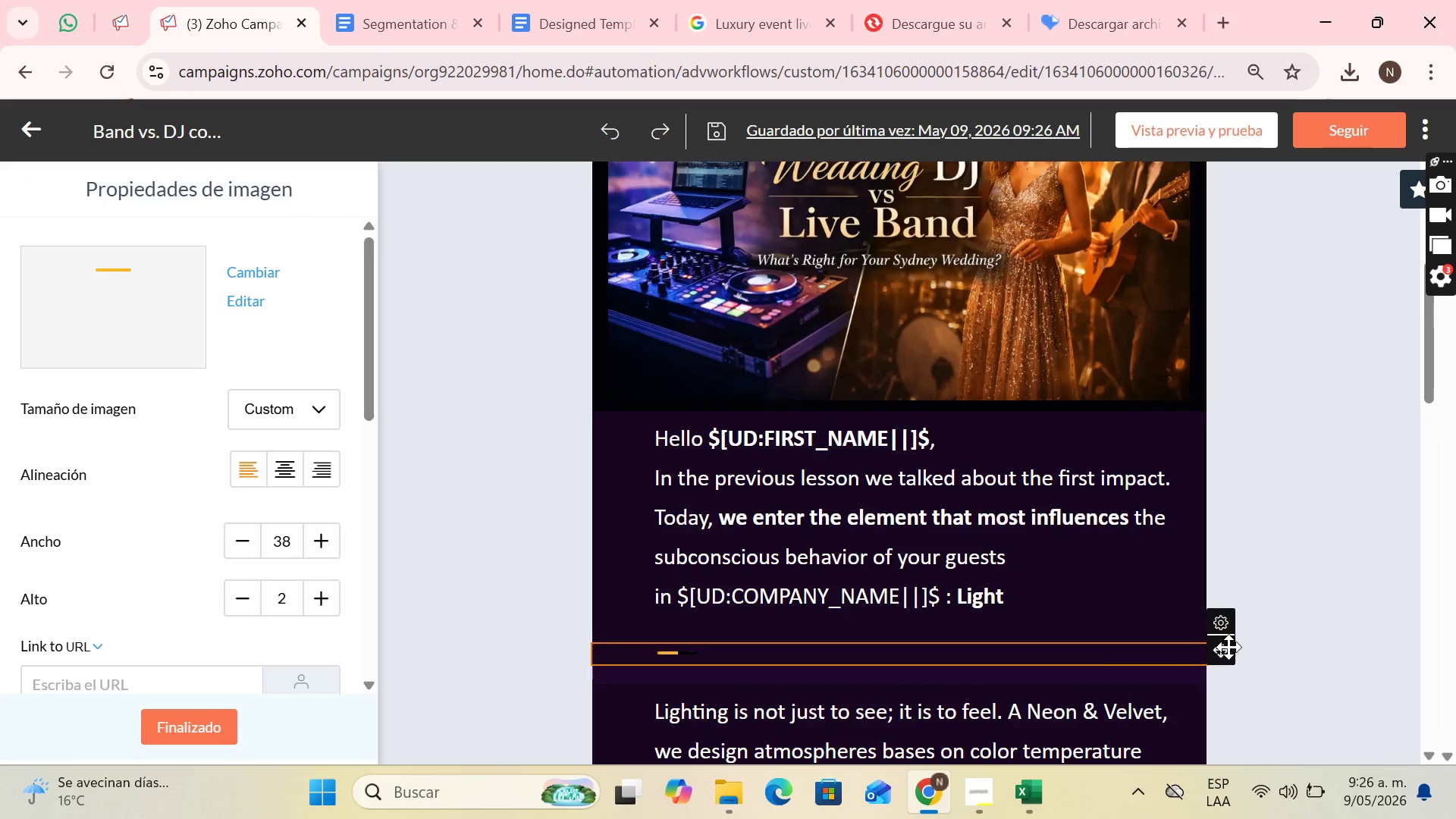 
left_click_drag(start_coordinate=[1228, 647], to_coordinate=[1069, 447])
 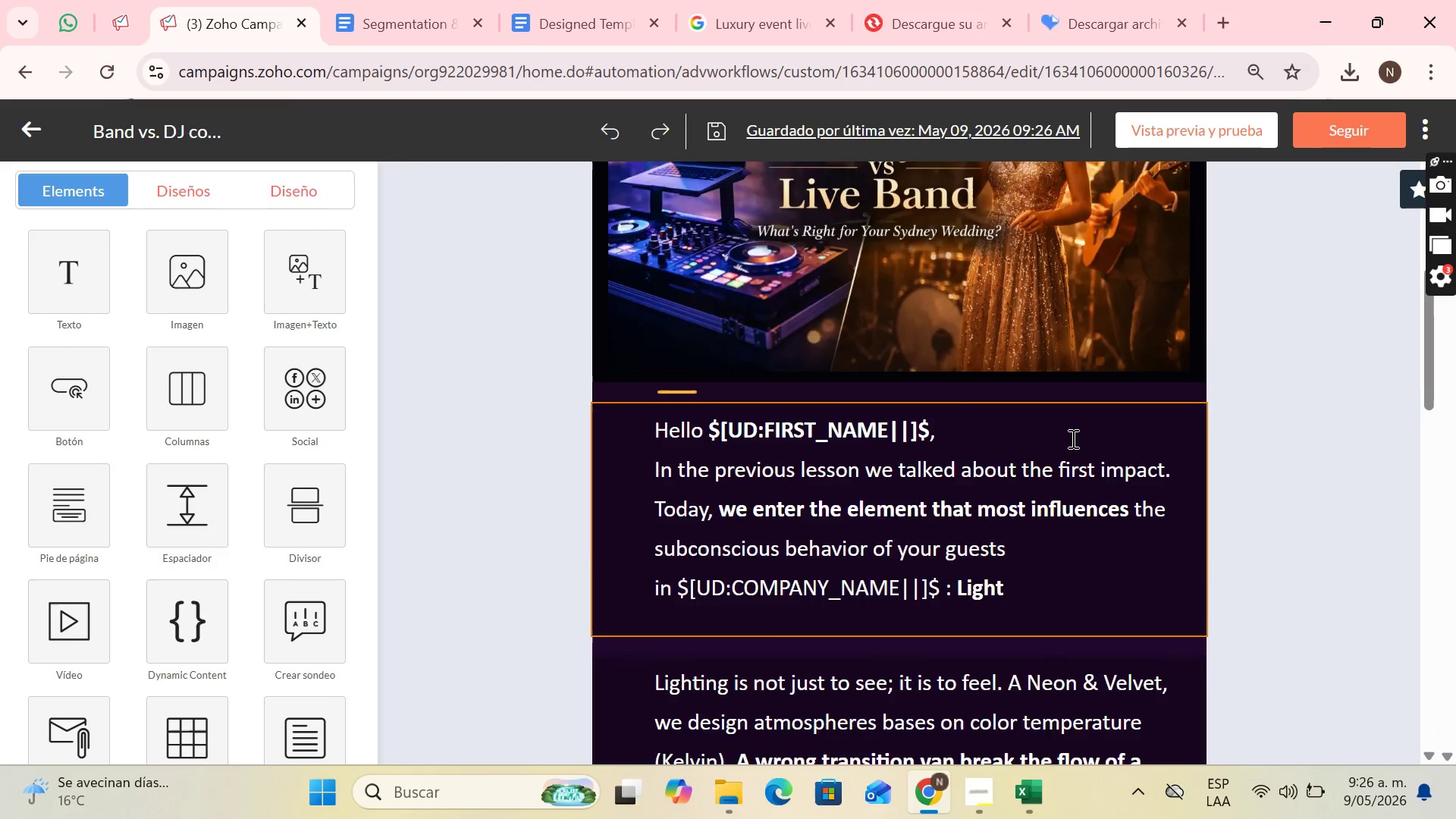 
scroll: coordinate [1072, 438], scroll_direction: down, amount: 1.0
 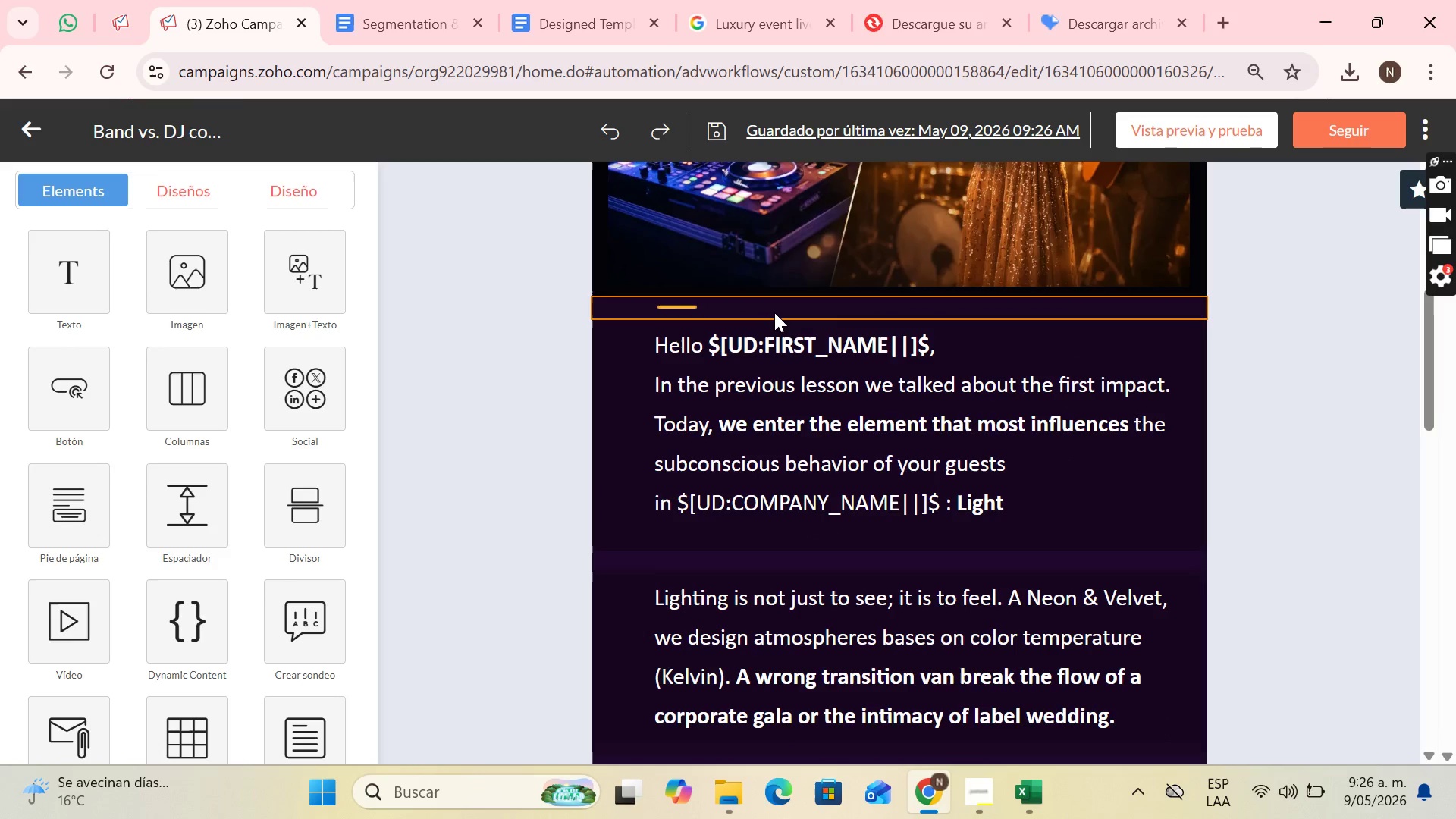 
left_click([786, 311])
 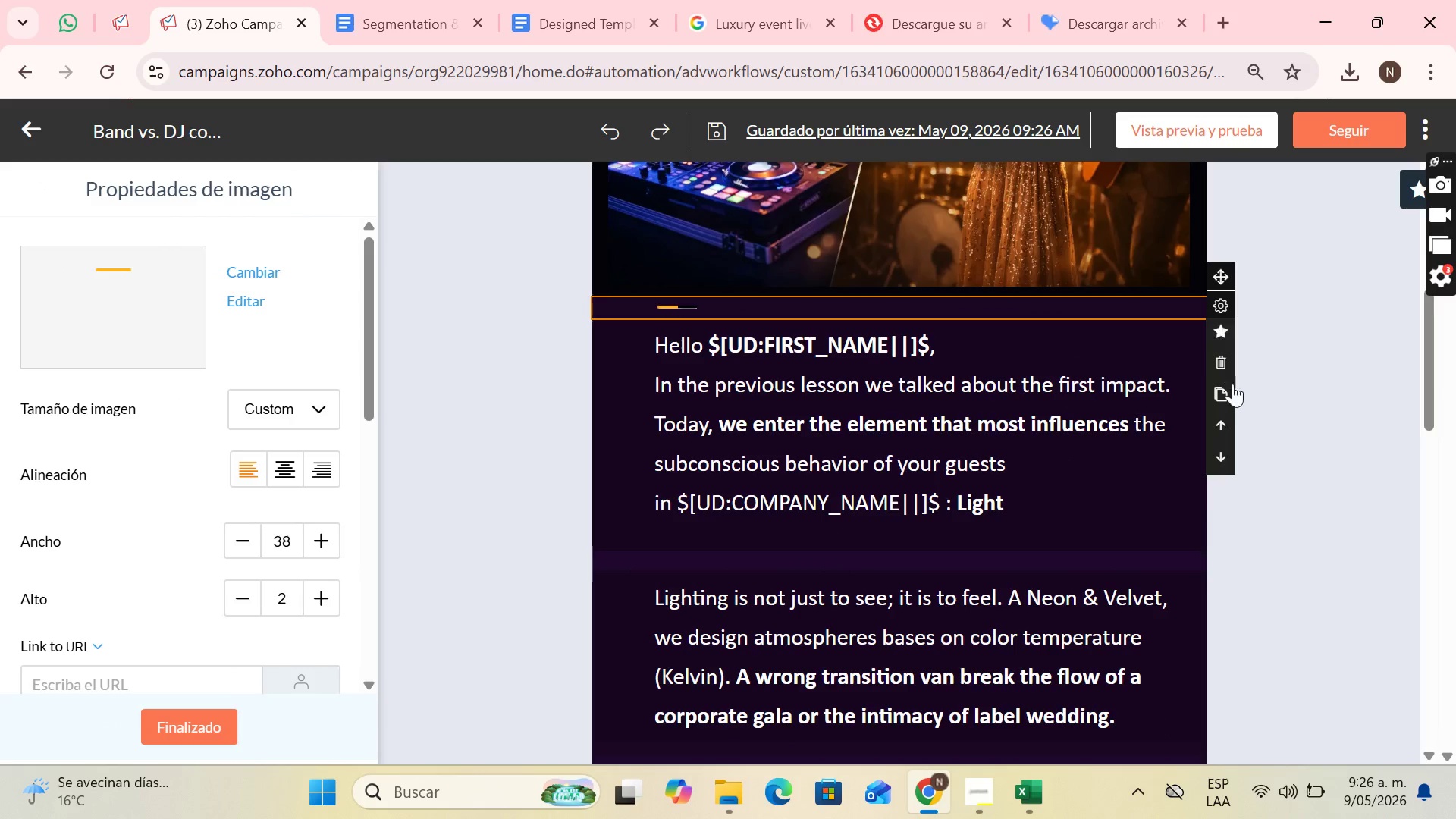 
left_click([1223, 390])
 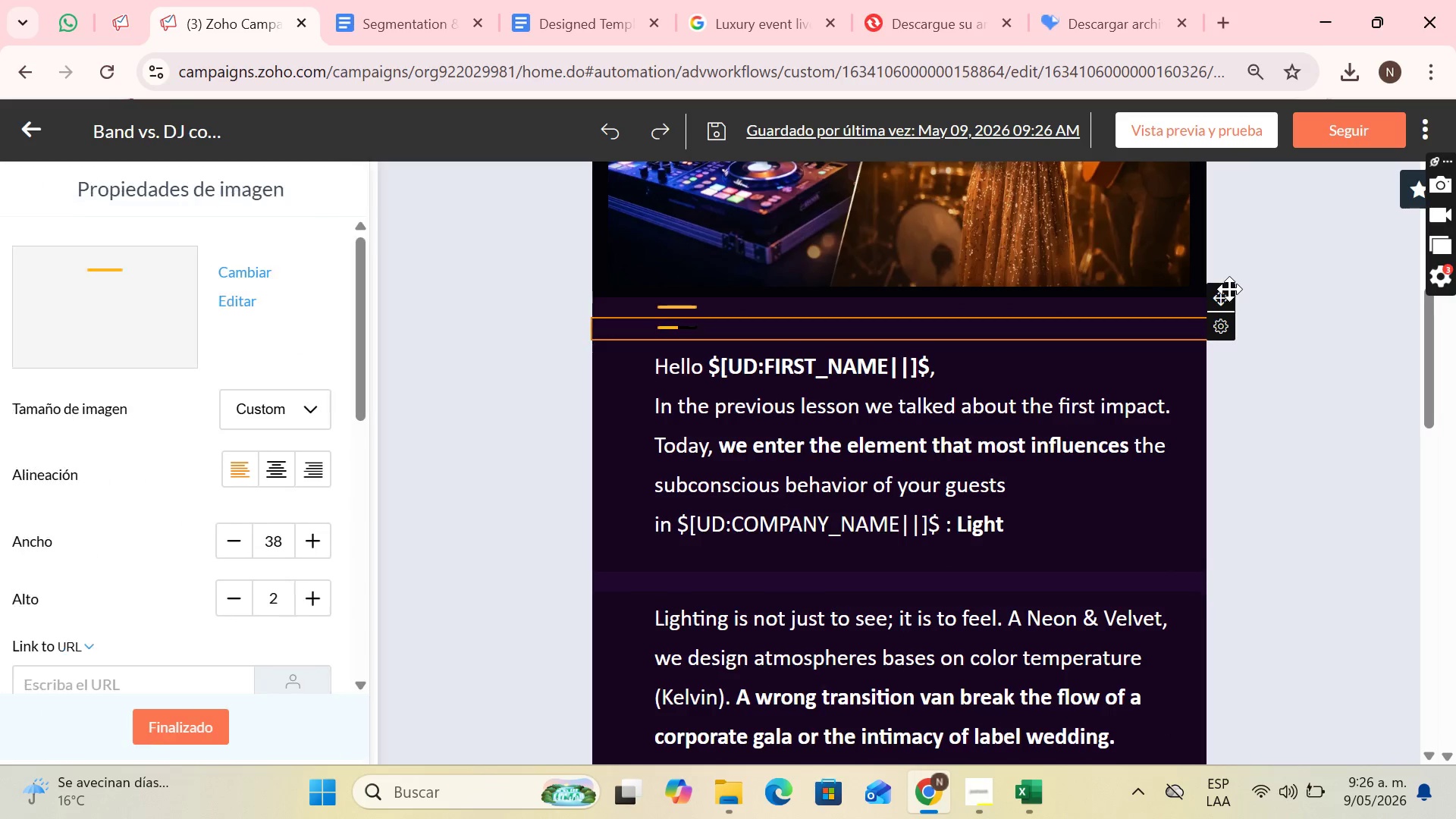 
left_click_drag(start_coordinate=[1227, 289], to_coordinate=[974, 549])
 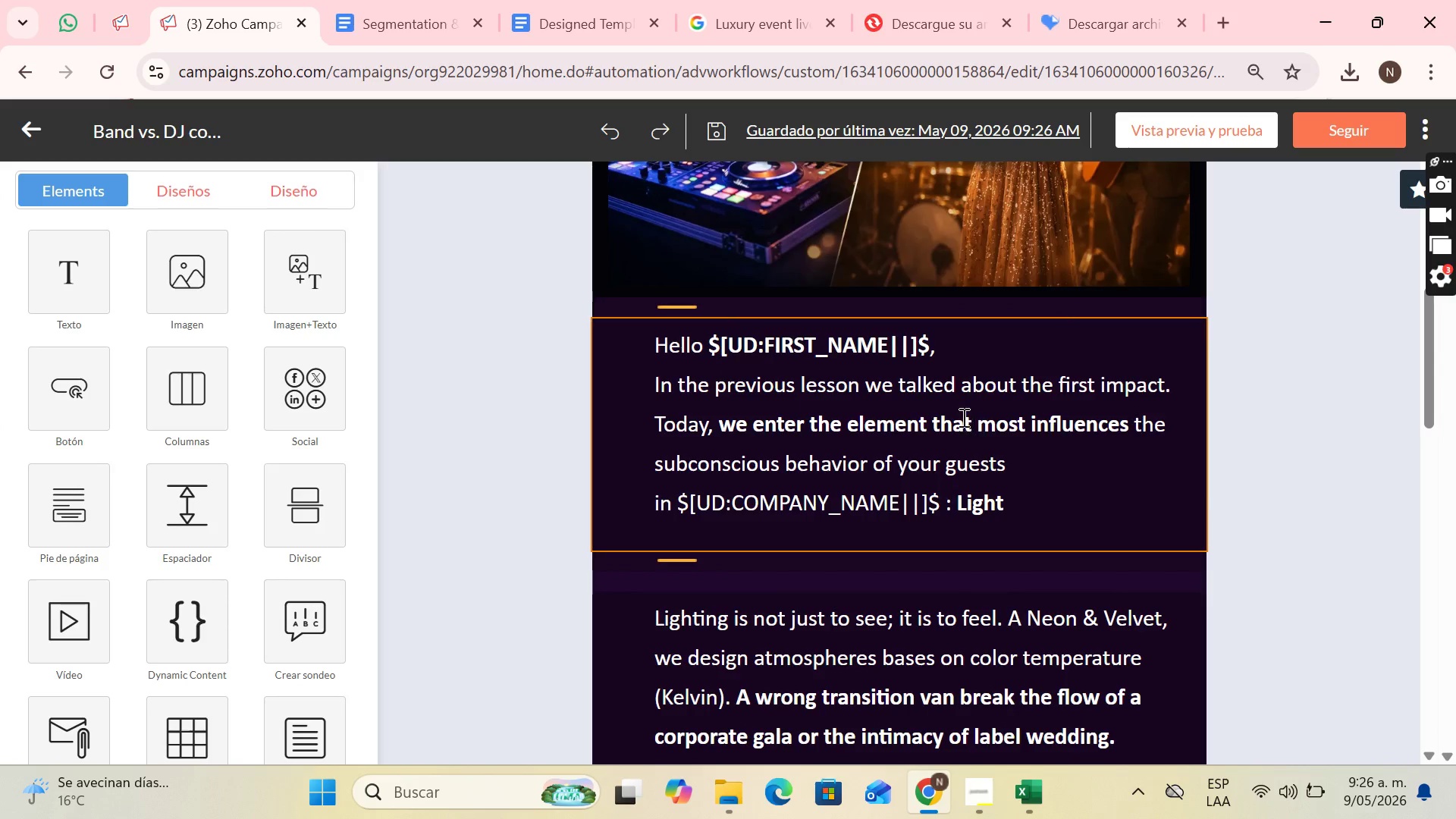 
left_click([962, 417])
 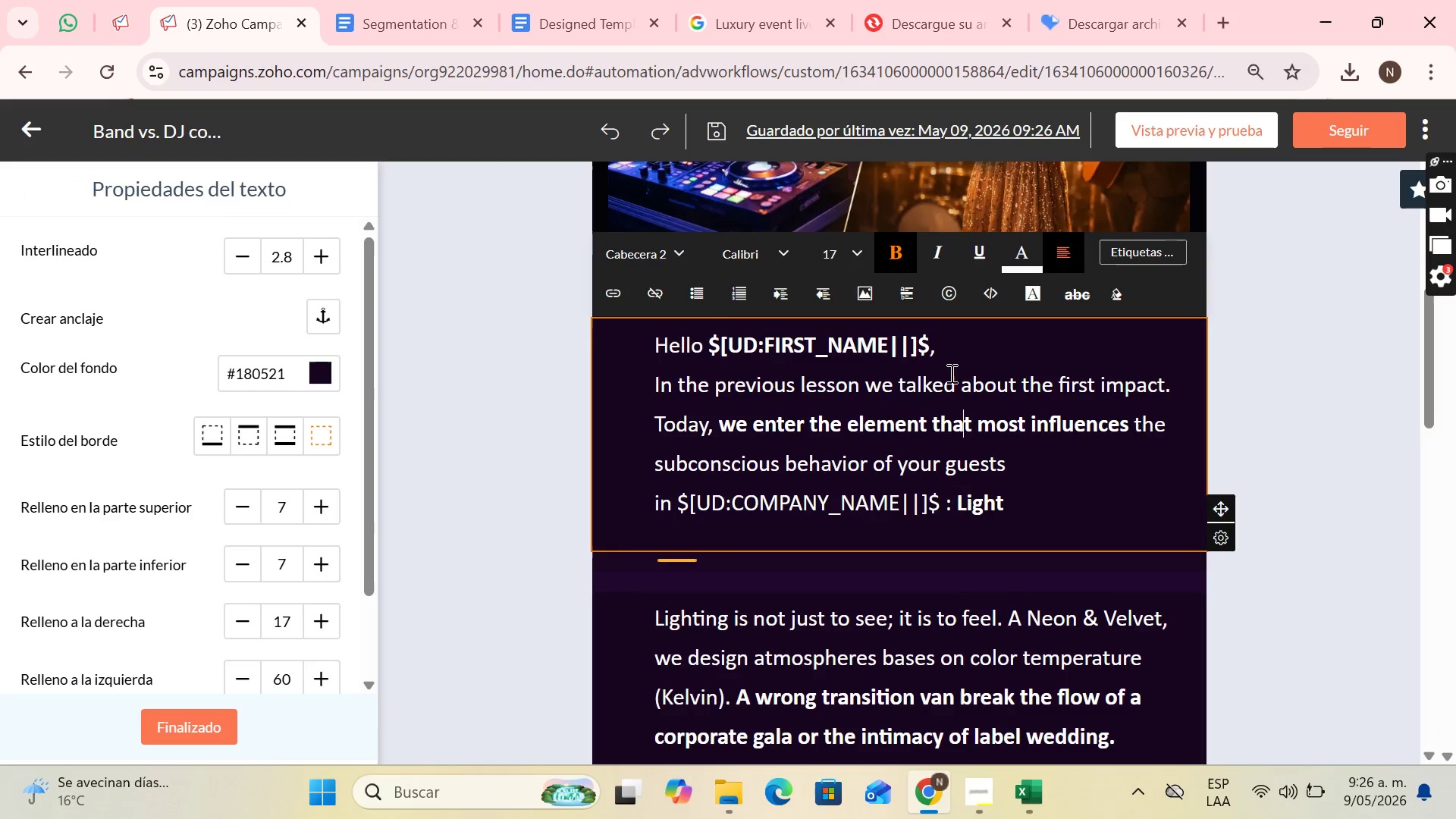 
left_click([916, 413])
 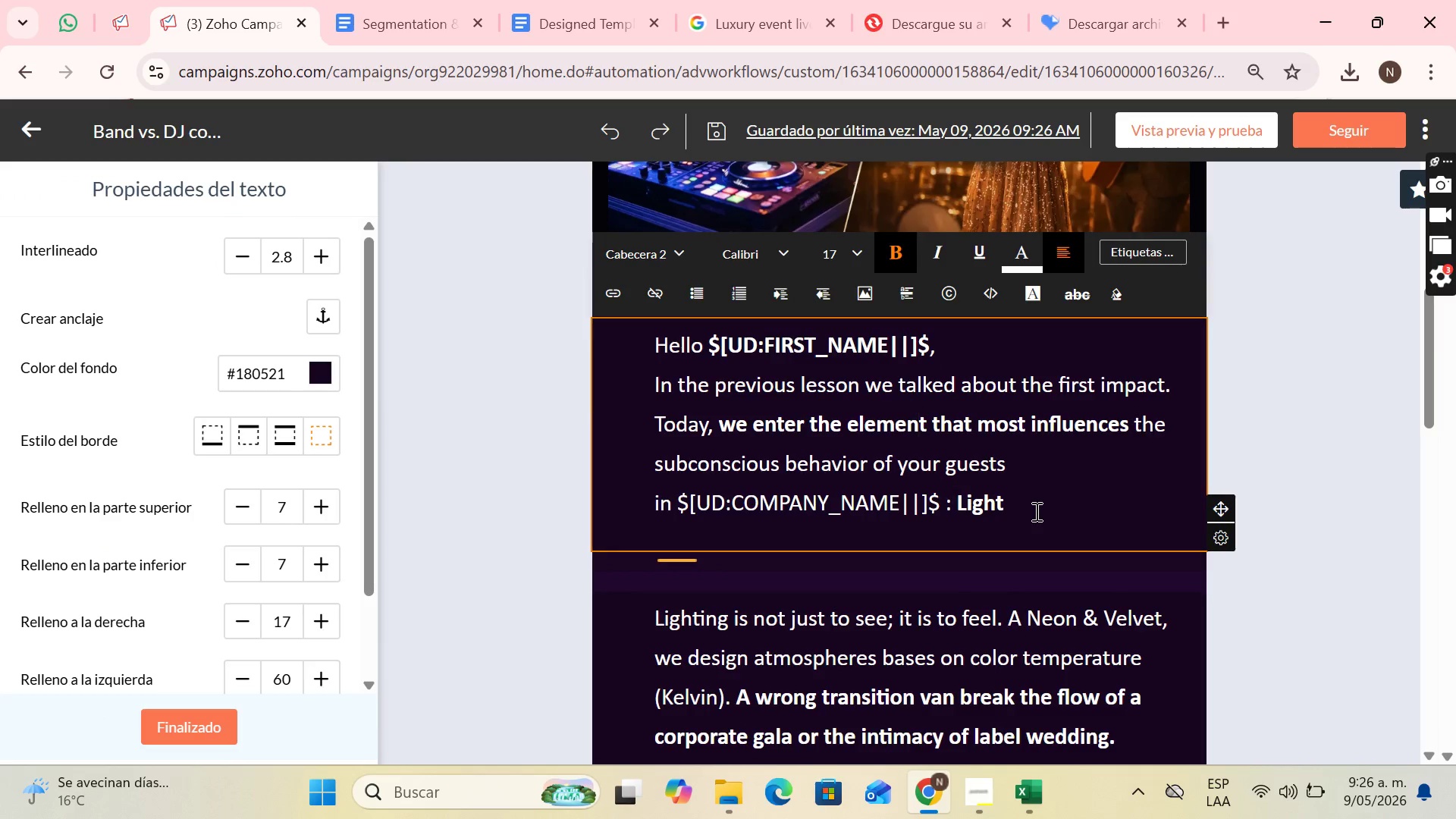 
left_click_drag(start_coordinate=[1035, 511], to_coordinate=[667, 388])
 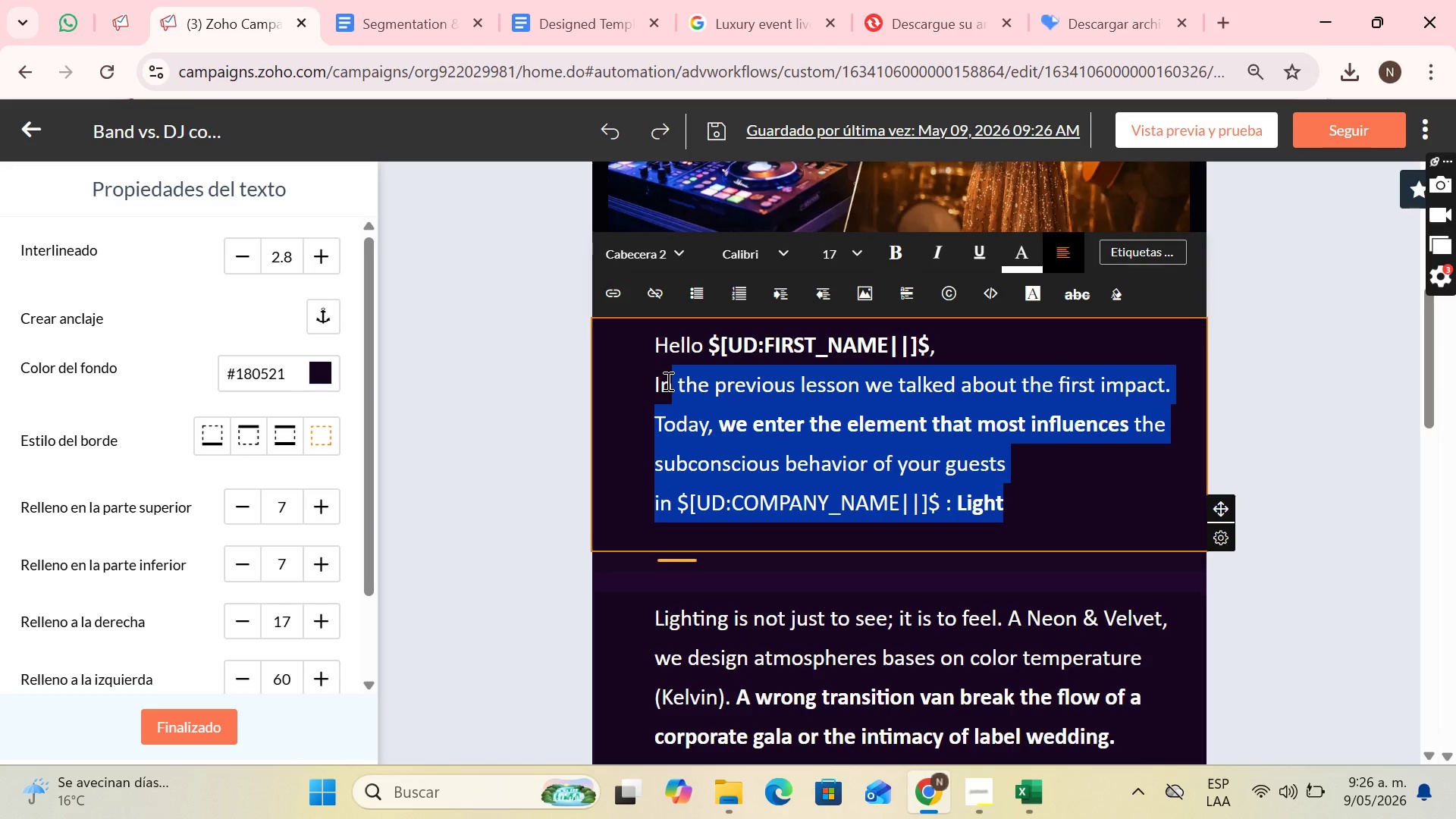 
wait(14.52)
 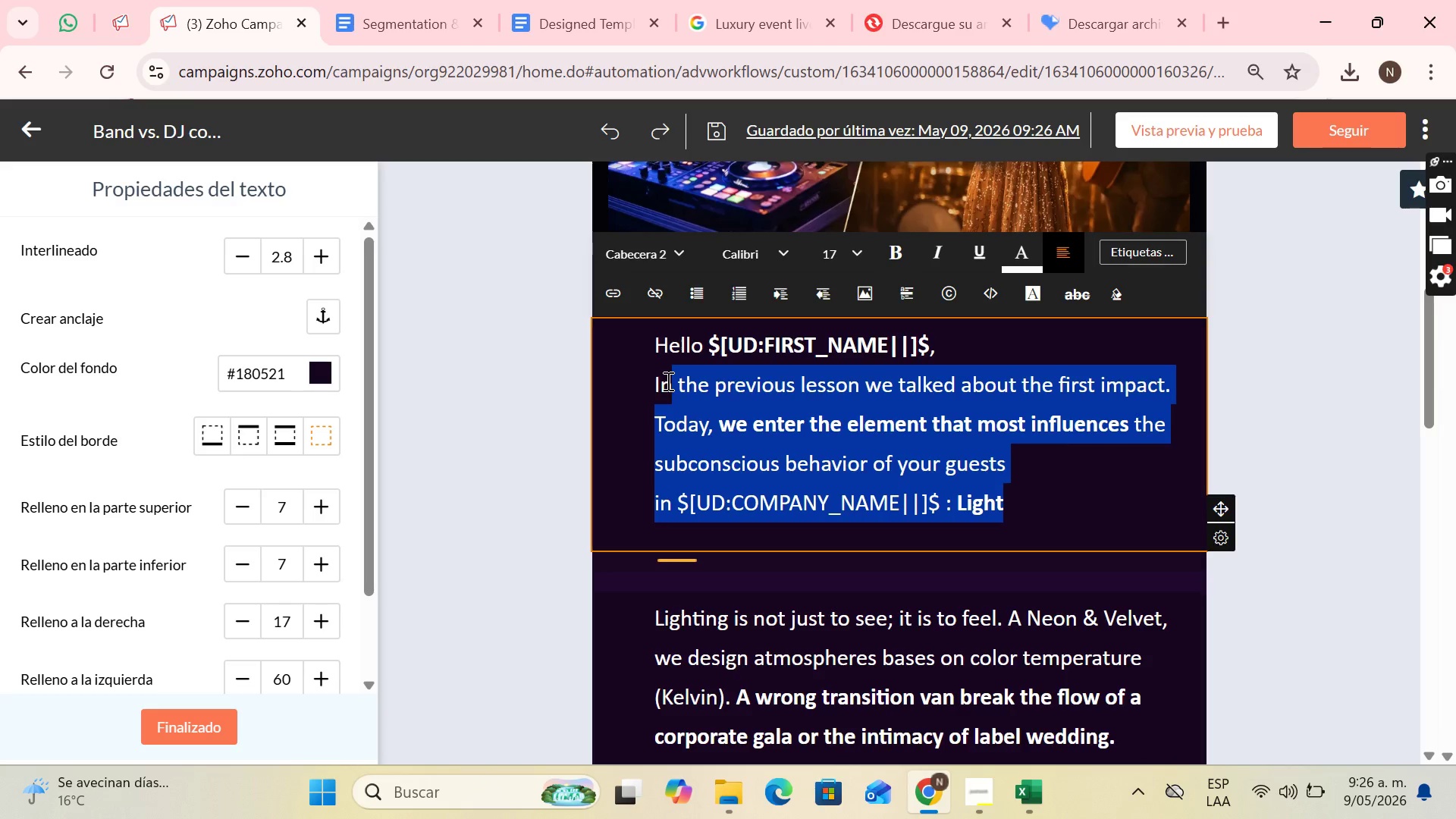 
key(Backspace)
 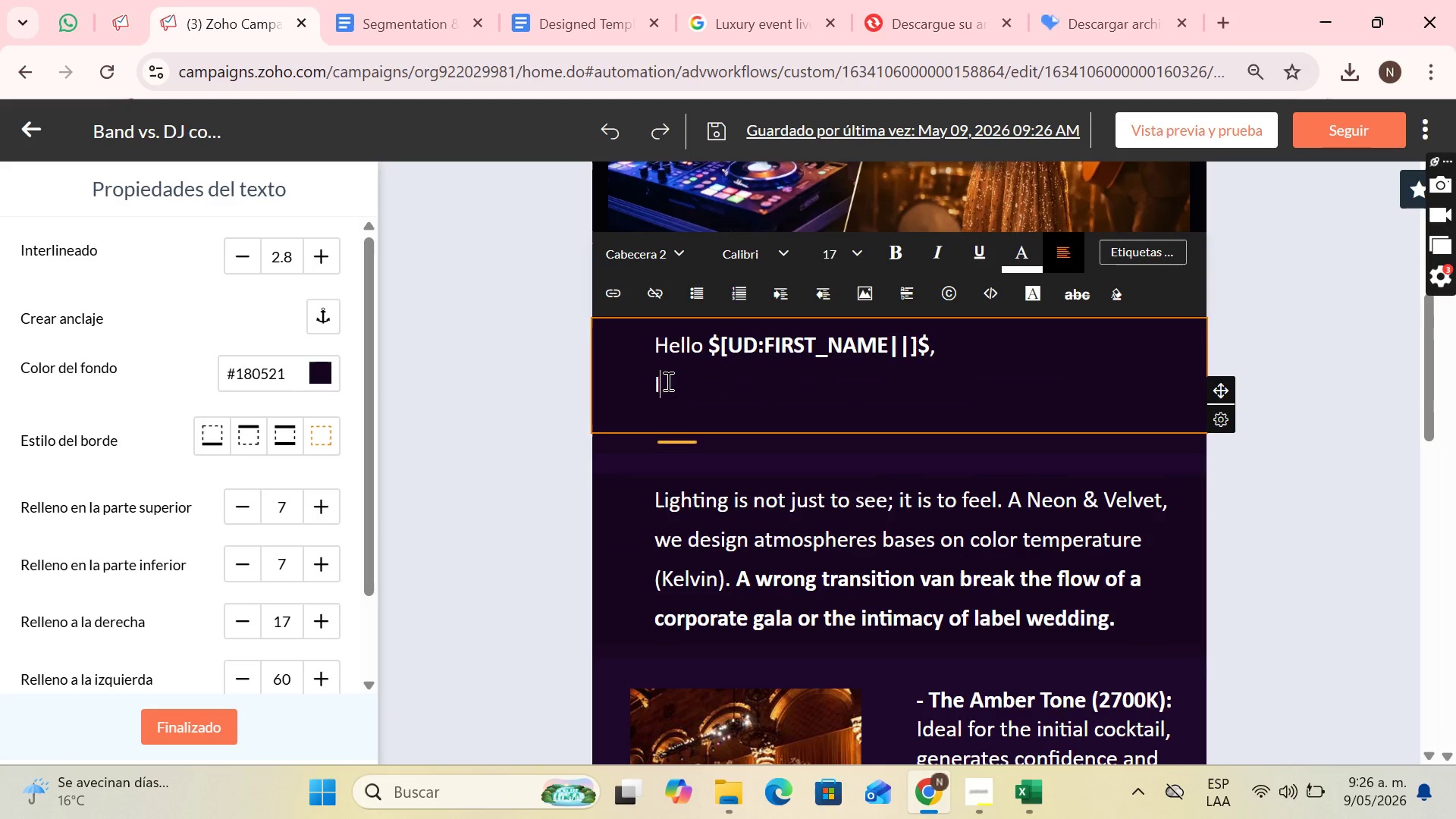 
key(Backspace)
 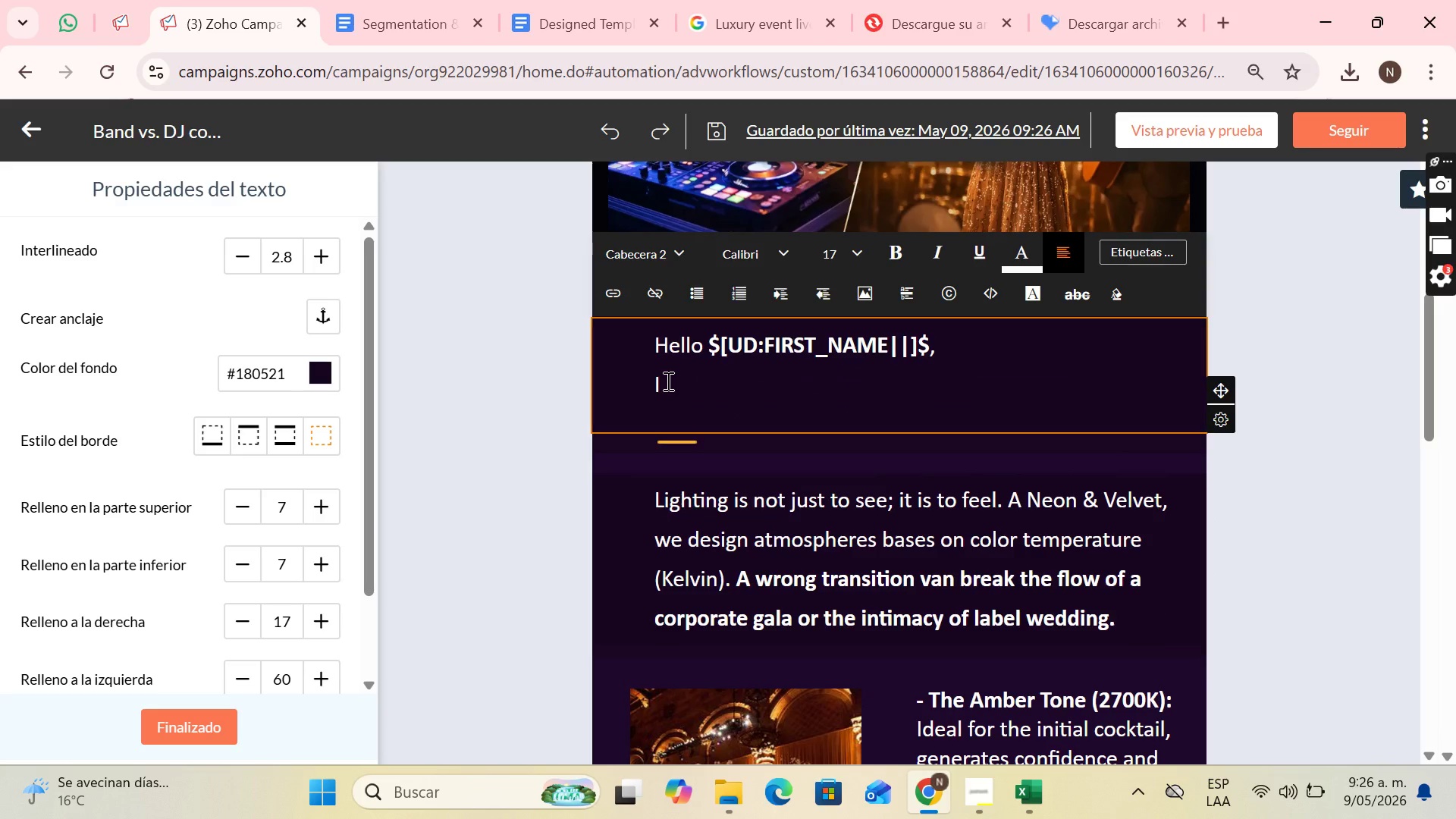 
key(CapsLock)
 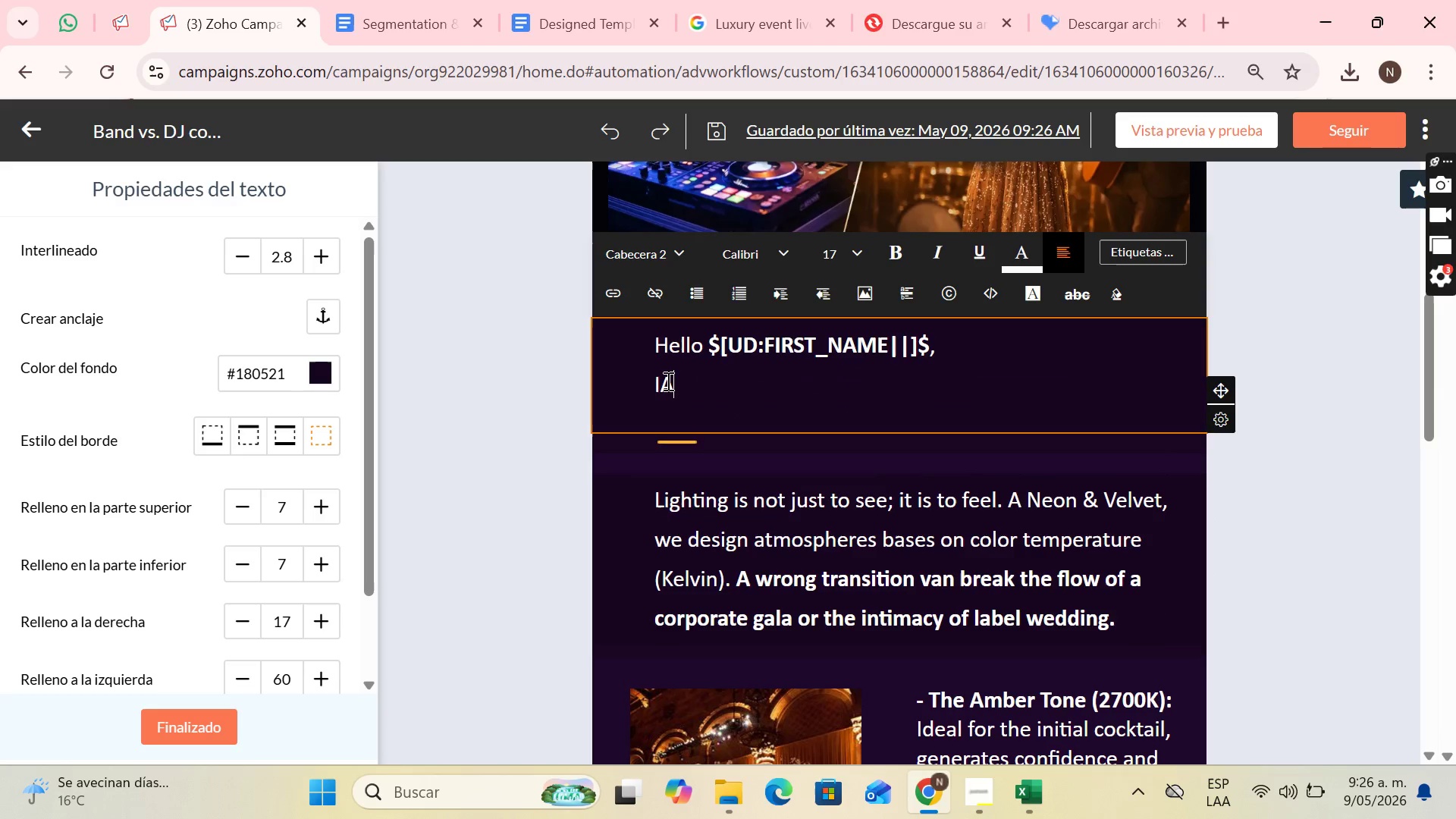 
key(A)
 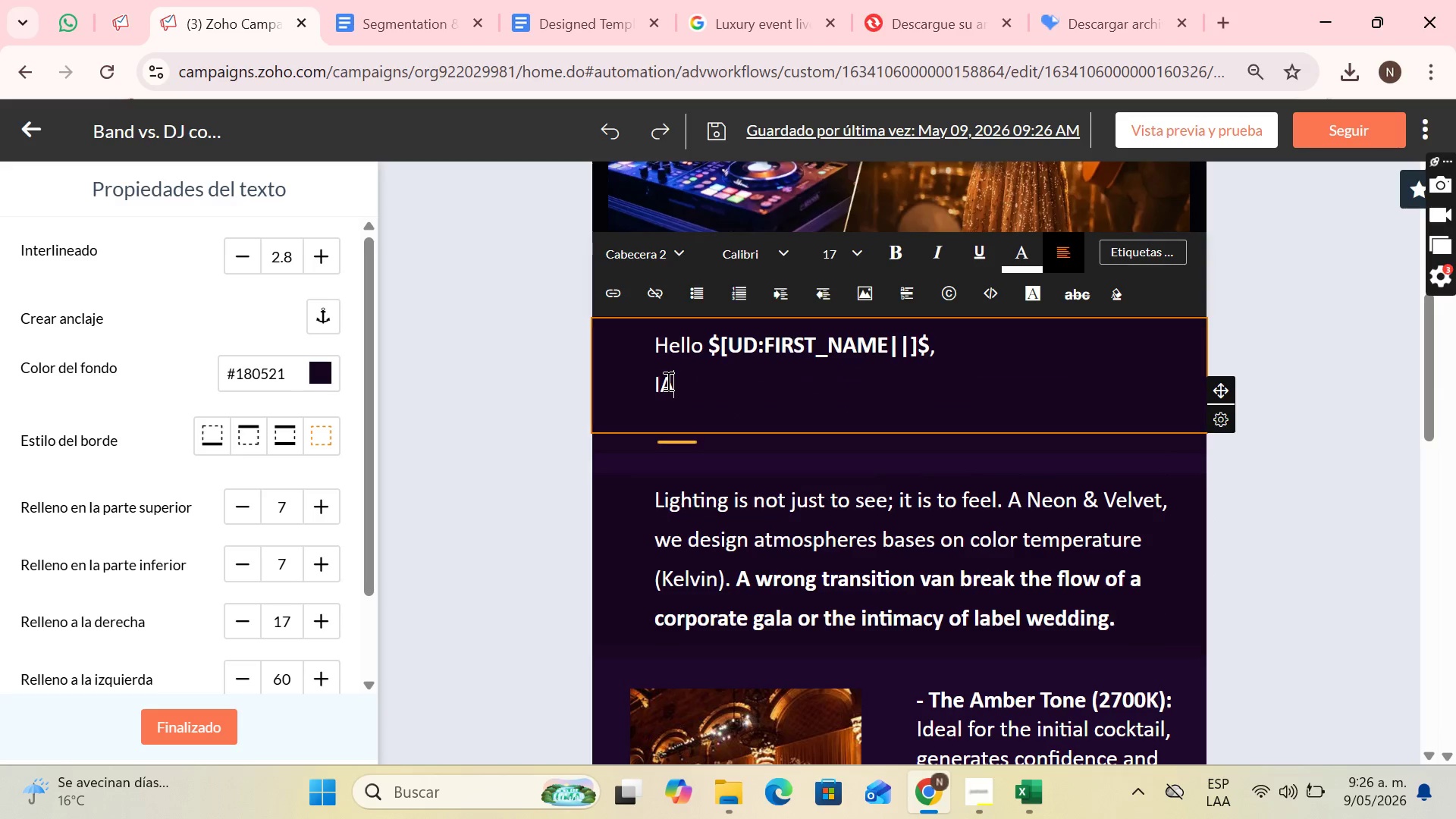 
key(CapsLock)
 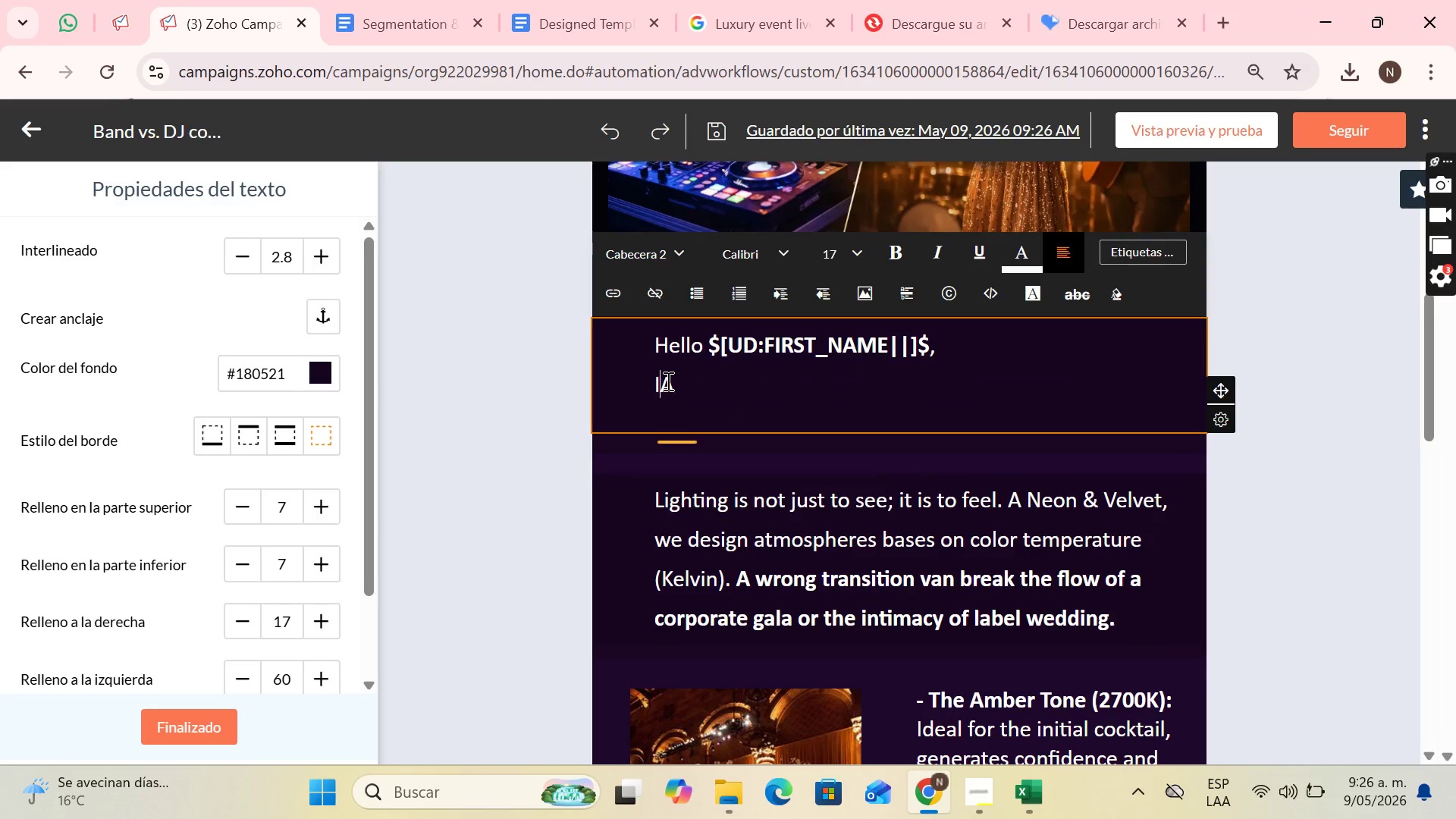 
key(ArrowLeft)
 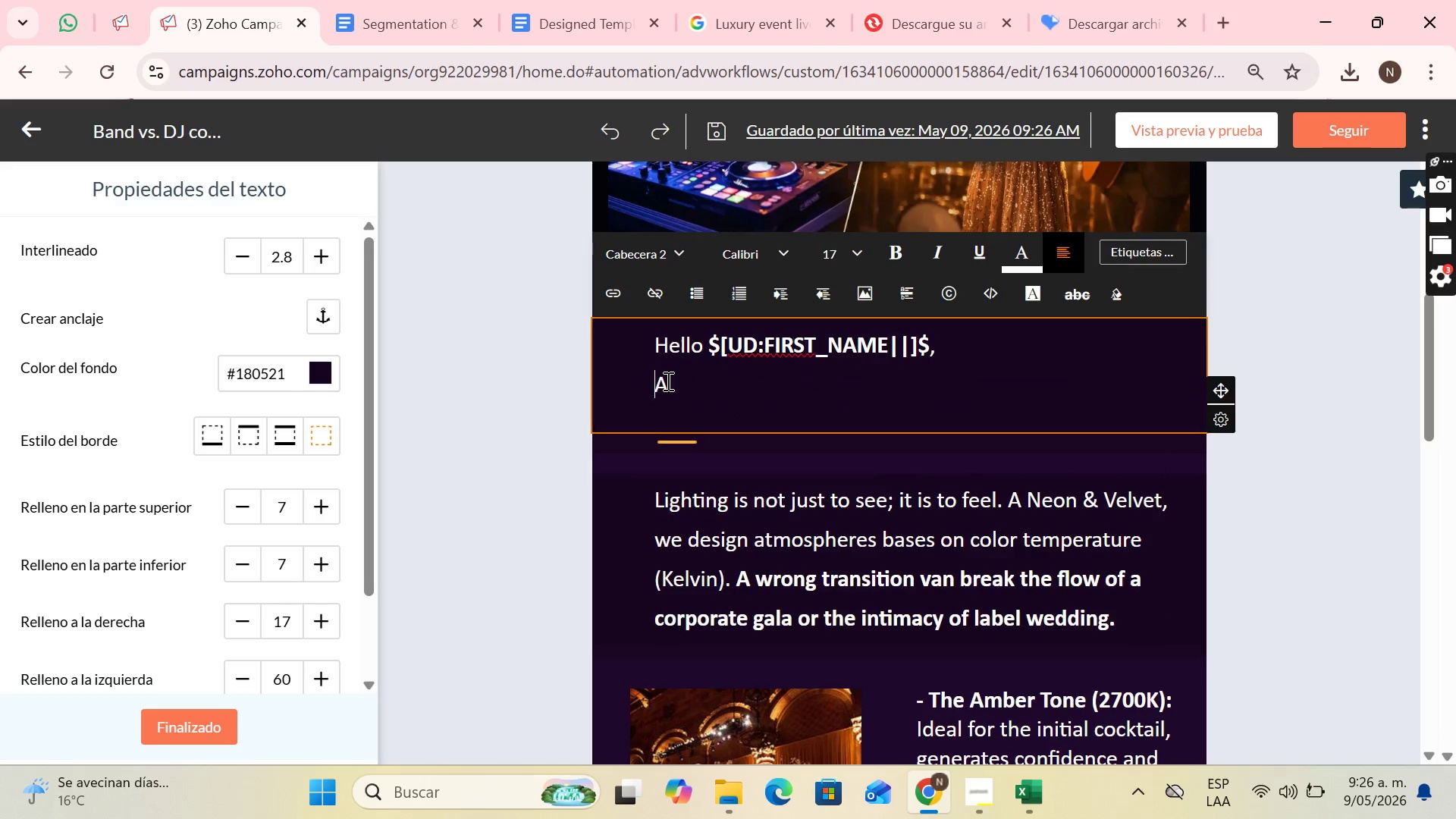 
key(Backspace)
 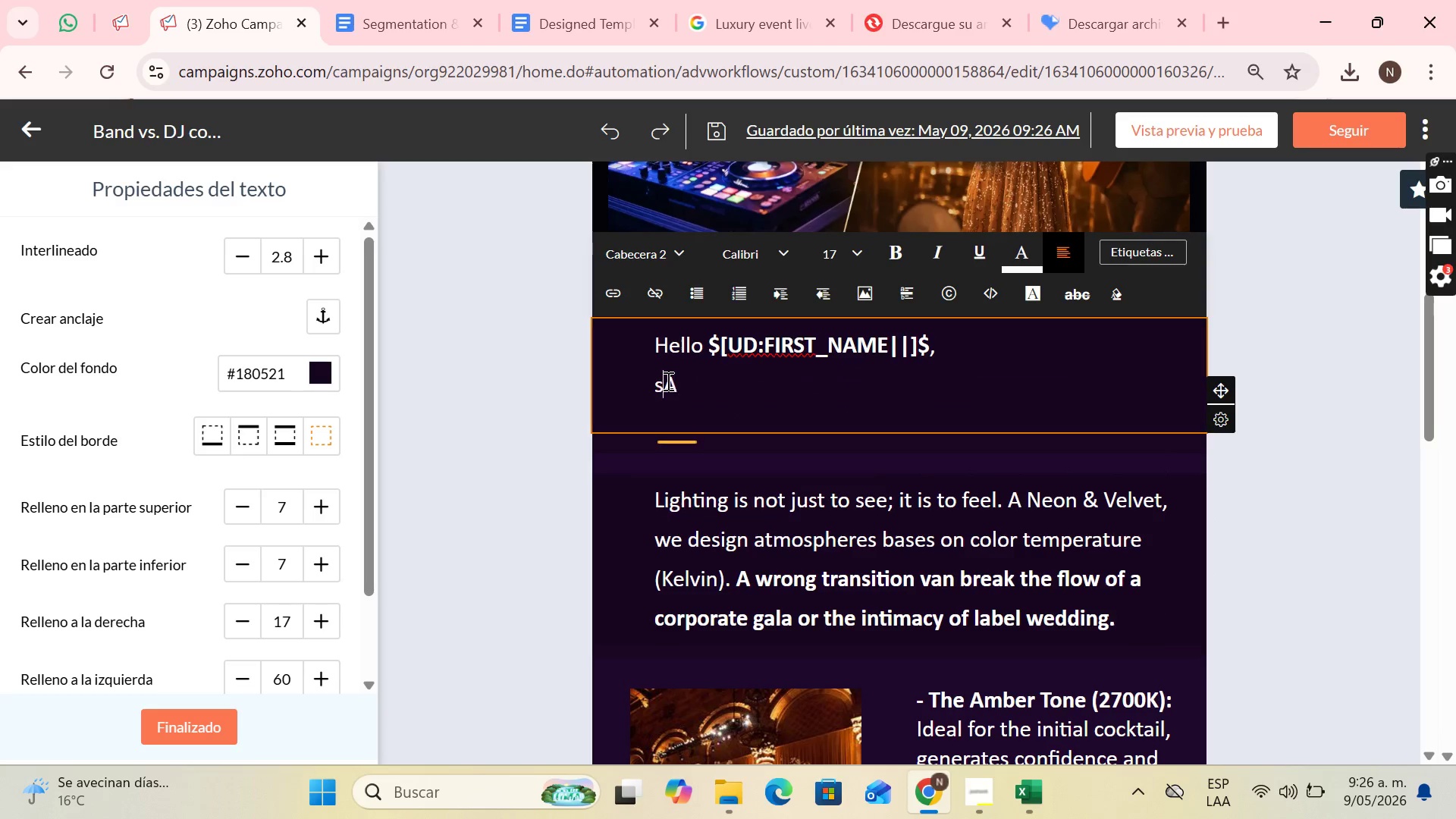 
key(S)
 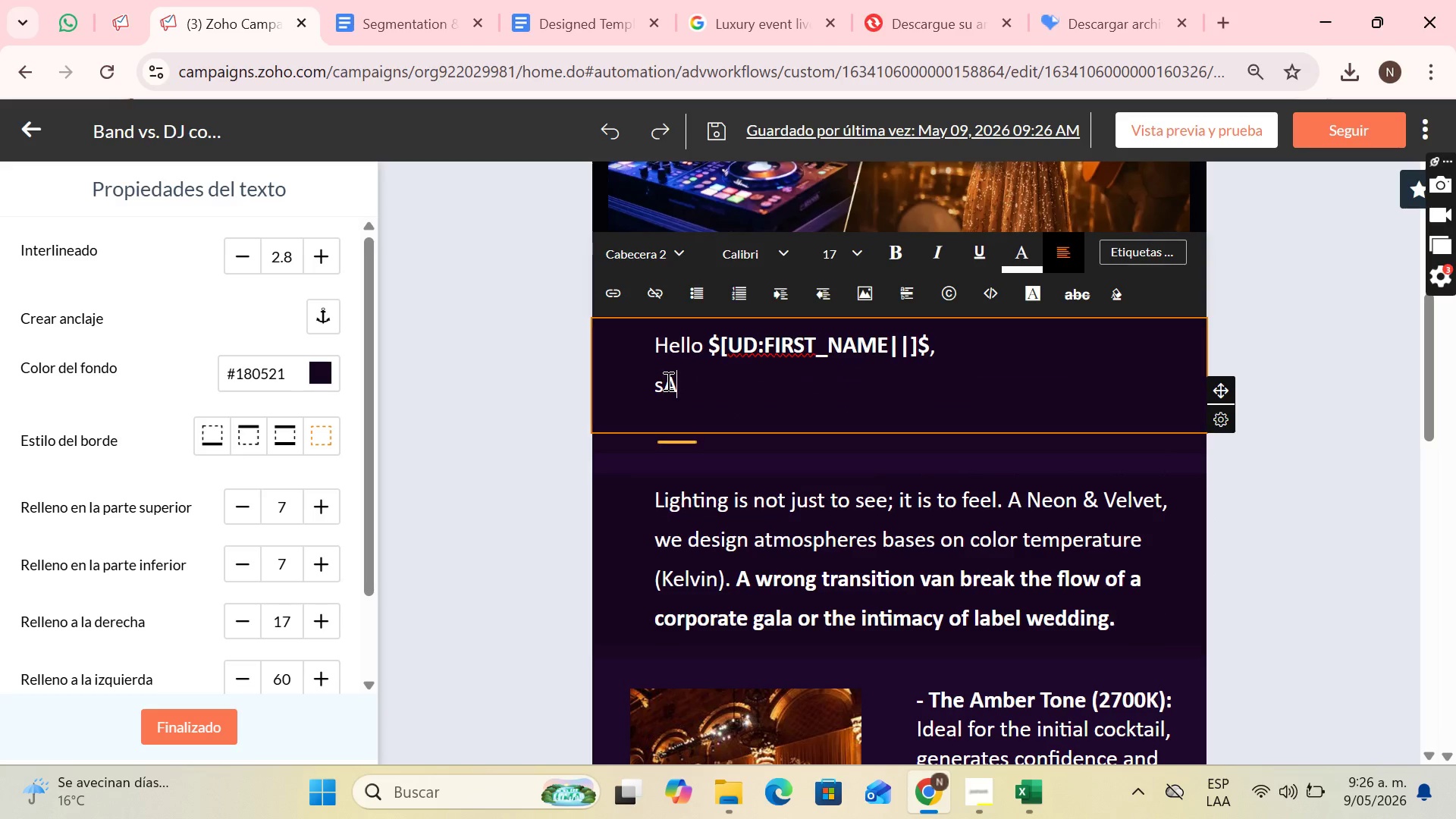 
key(ArrowRight)
 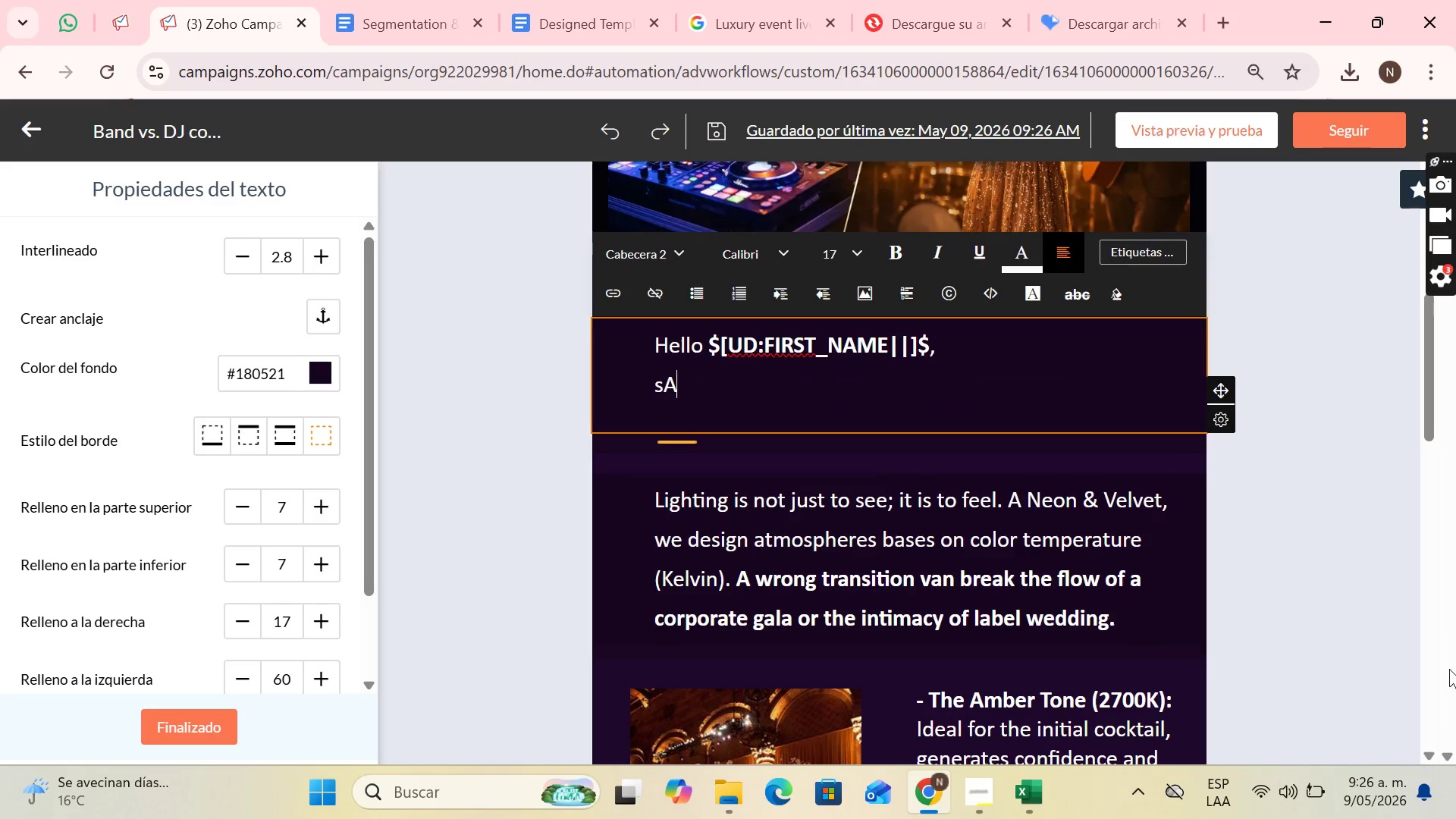 
key(ArrowLeft)
 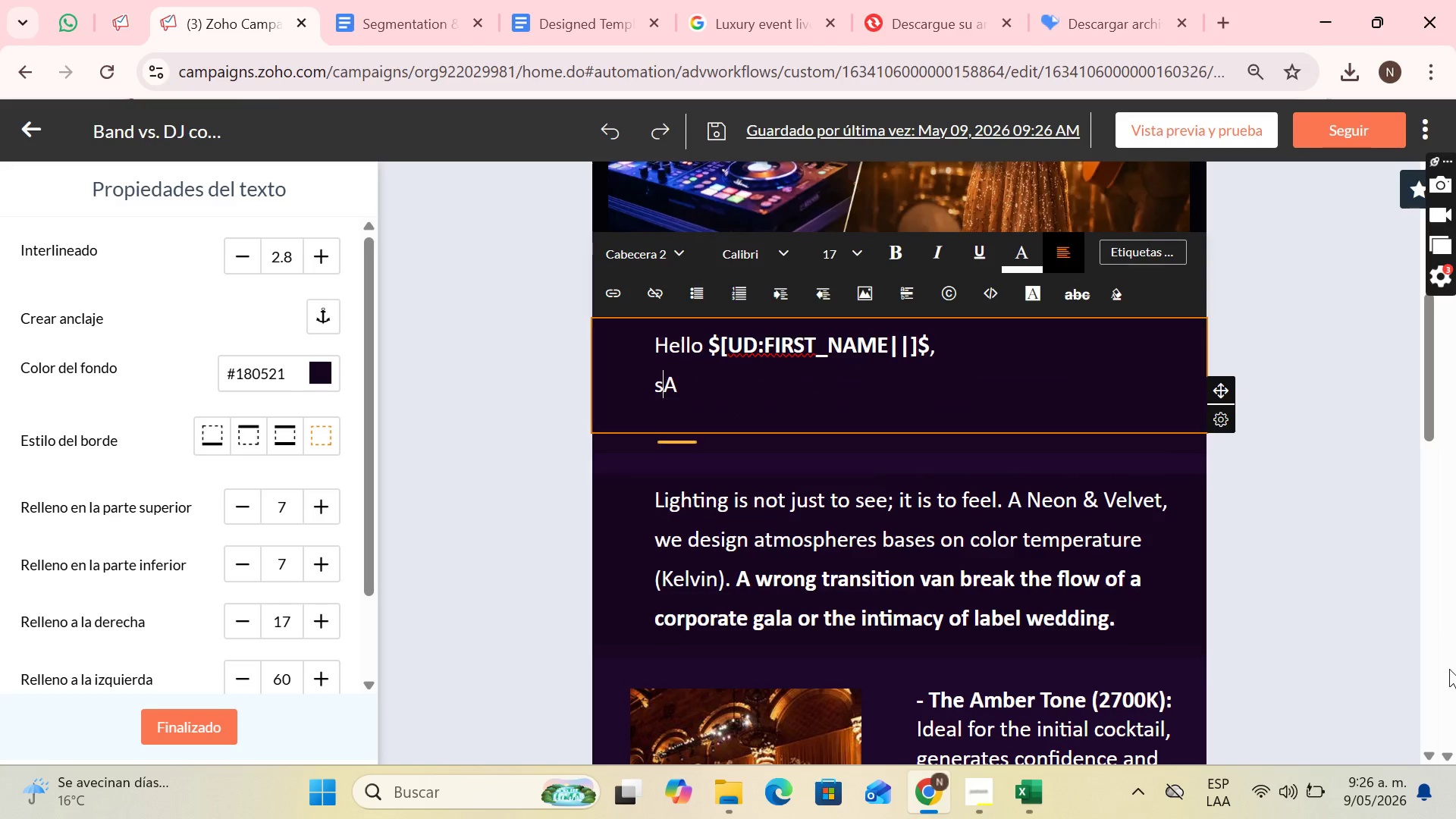 
key(Backspace)
 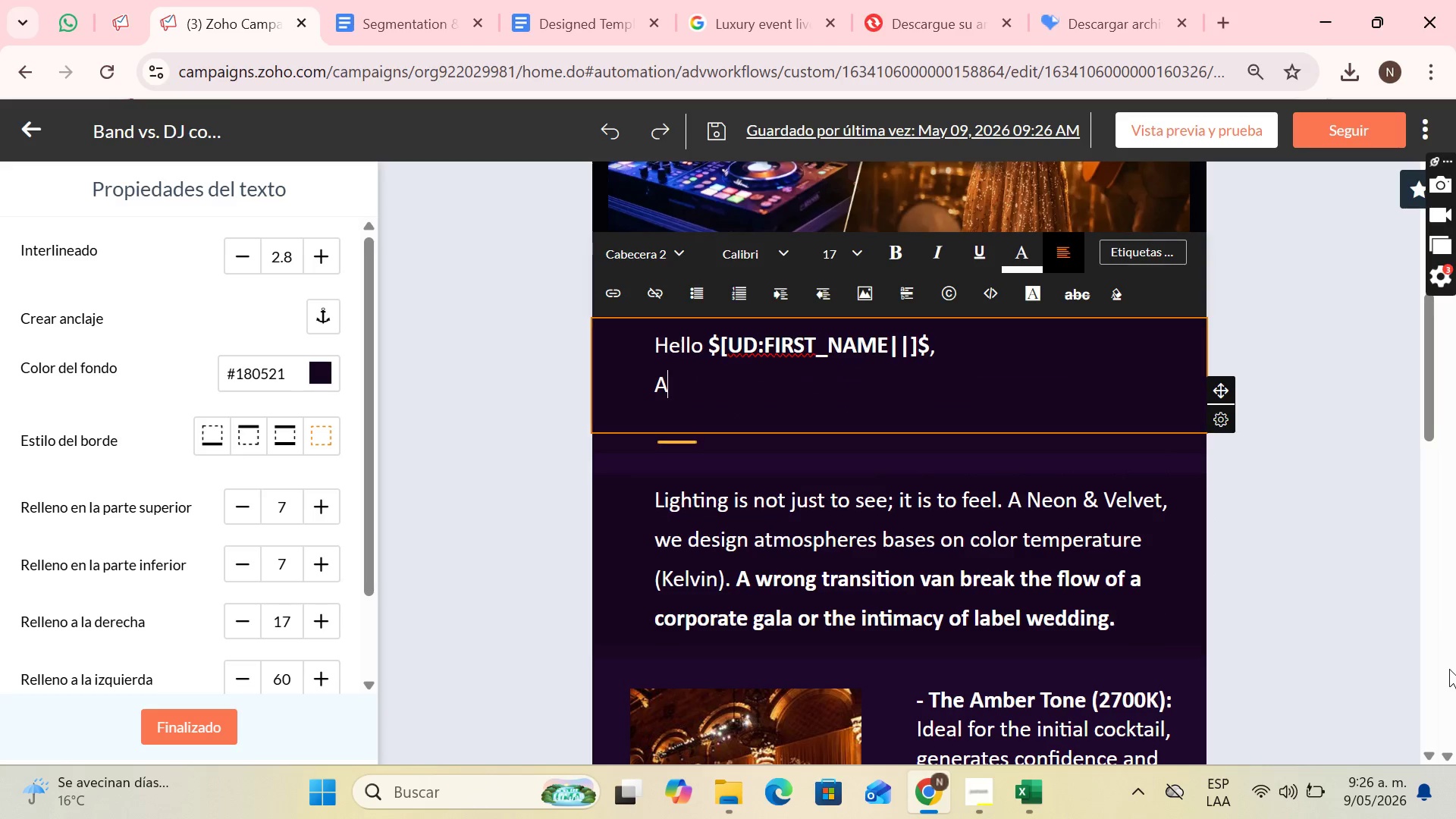 
key(ArrowRight)
 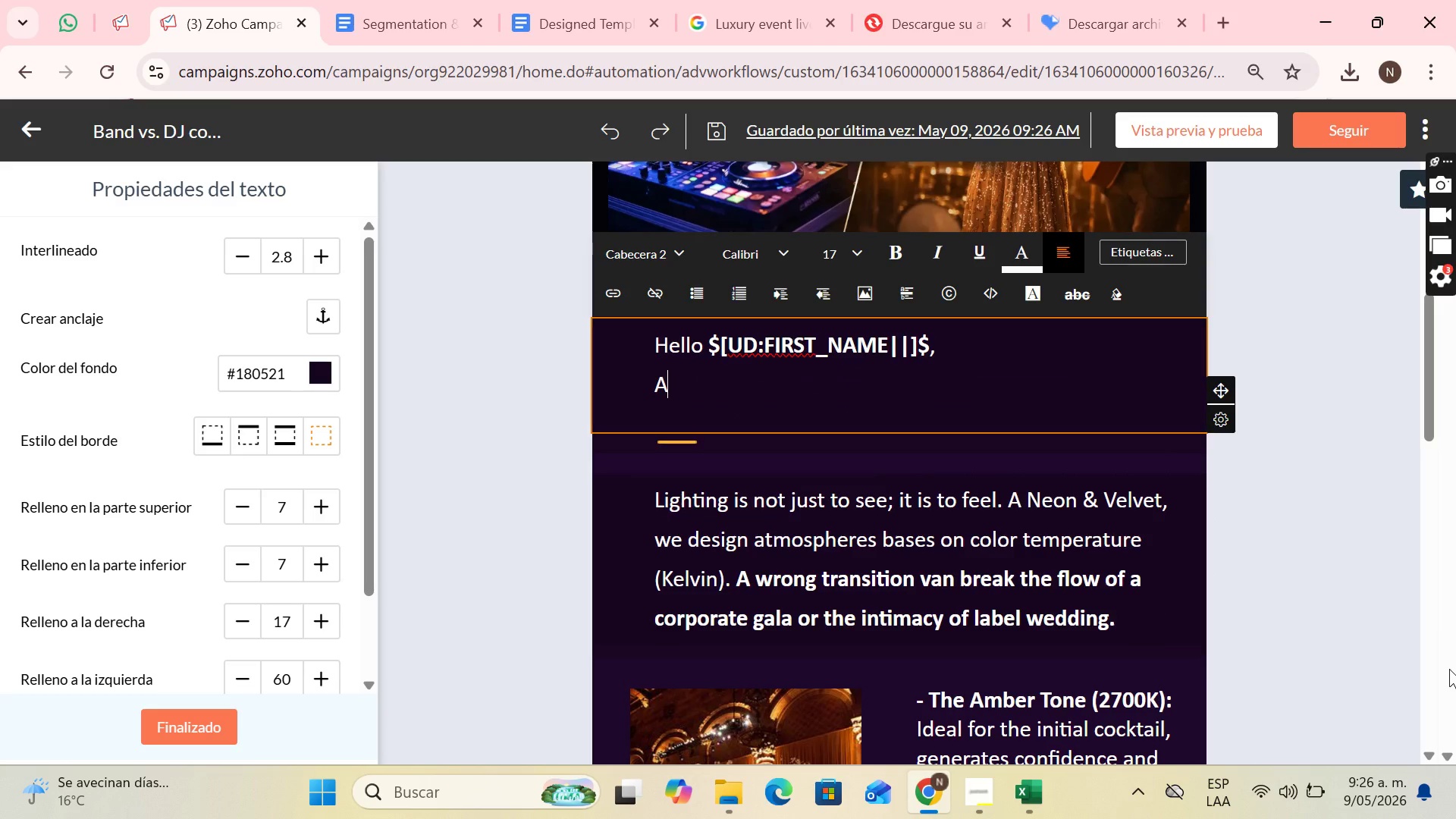 
type(s e)
key(Backspace)
type(requested, here is the direct access to our )
key(Tab)
key(Backspace)
key(Backspace)
key(Backspace)
key(Backspace)
key(Backspace)
type( Whute)
key(Backspace)
key(Backspace)
key(Backspace)
type(ite Pp)
key(Backspace)
type(aper> @Band vs. DJ> The duality of luxury entertainment@.)
 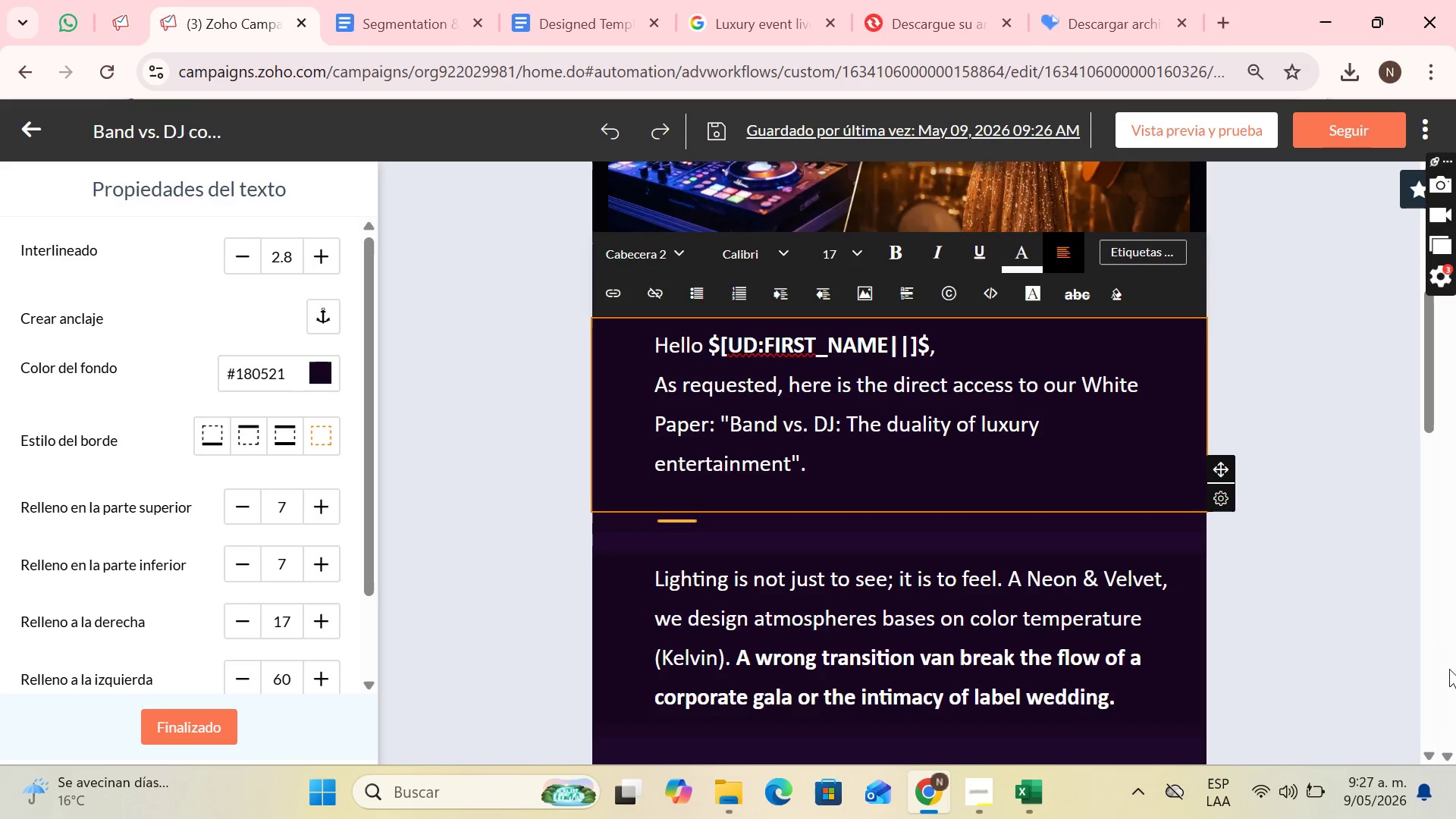 
key(Enter)
 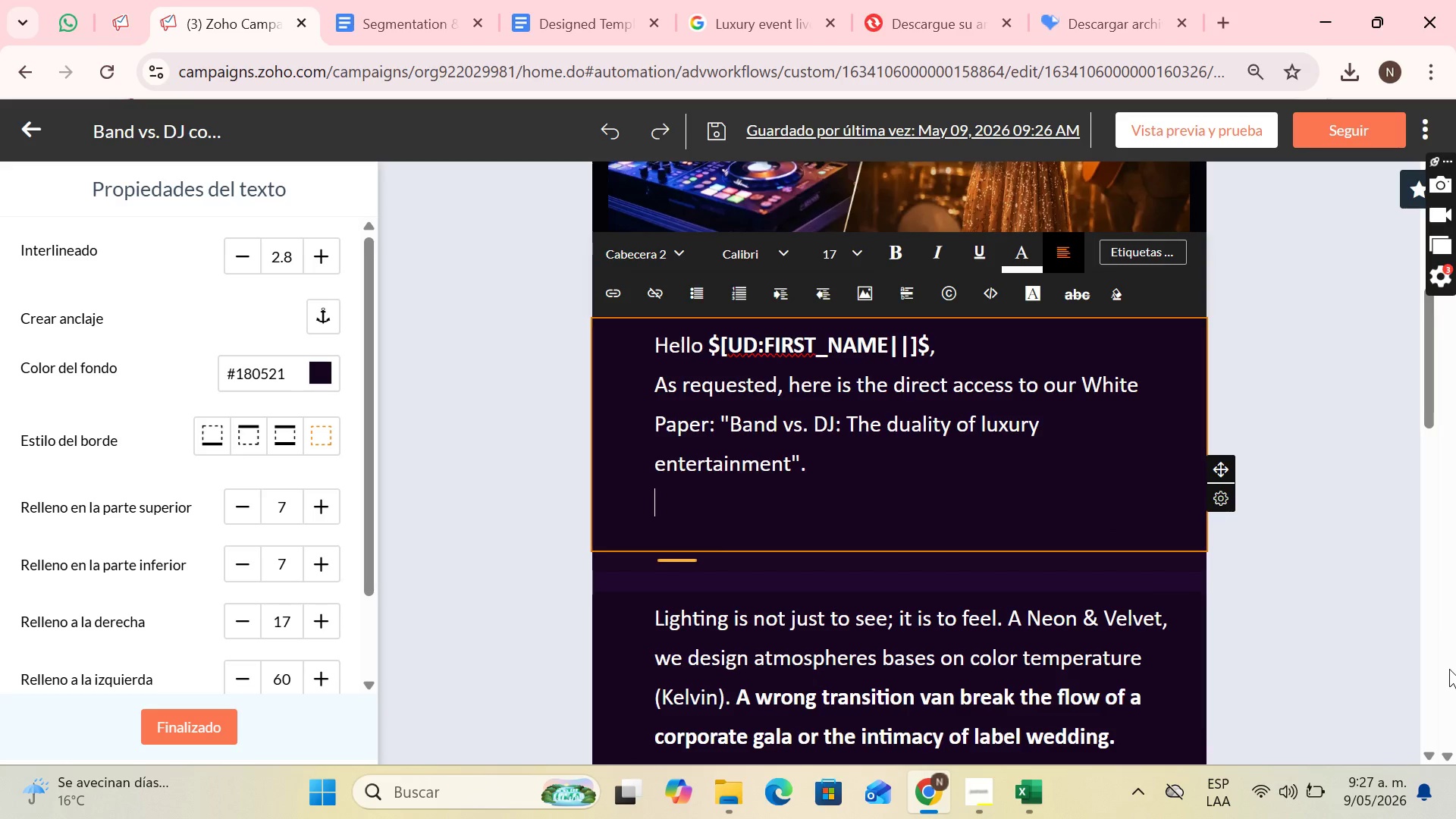 
key(Enter)
 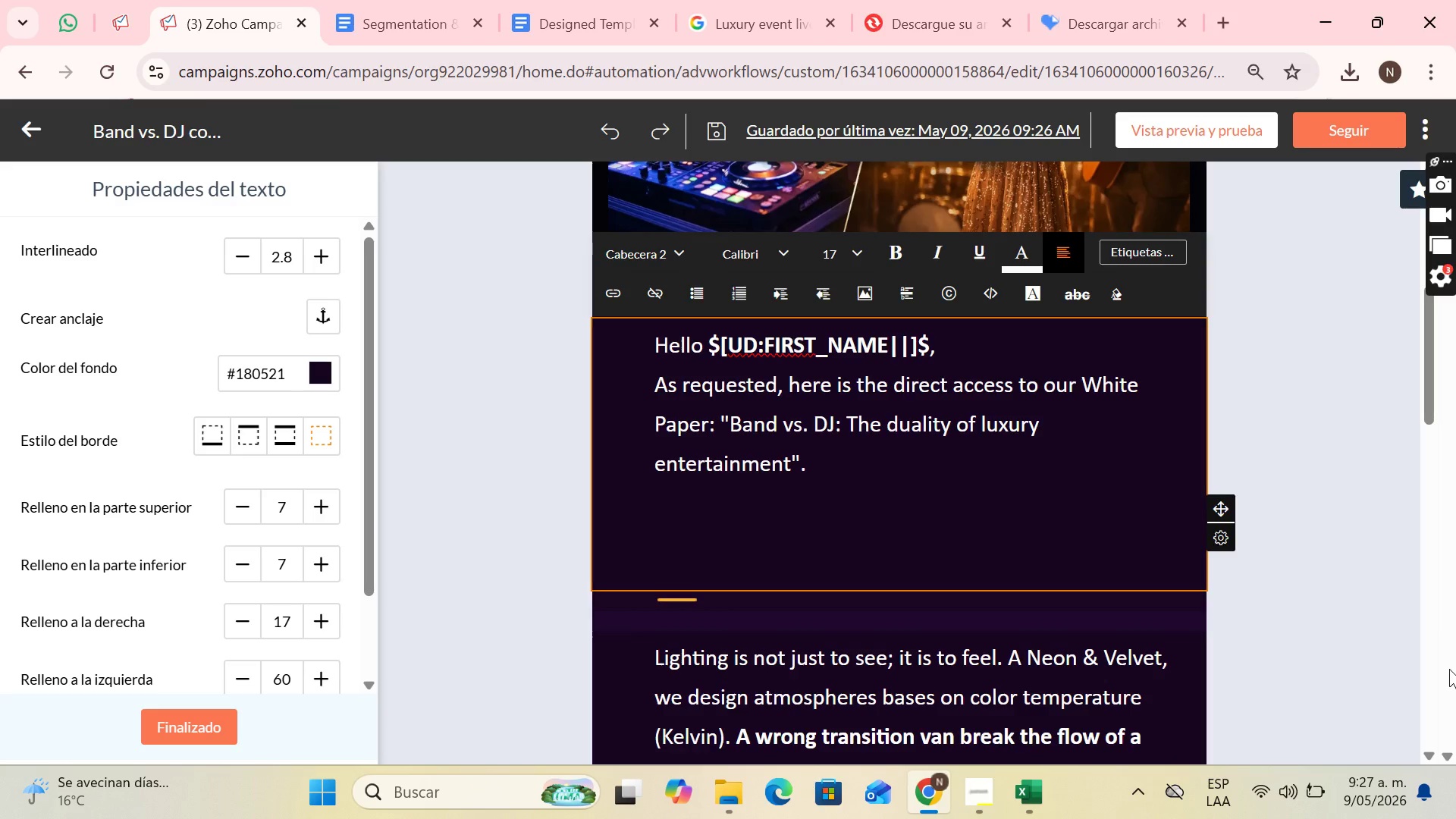 
wait(8.61)
 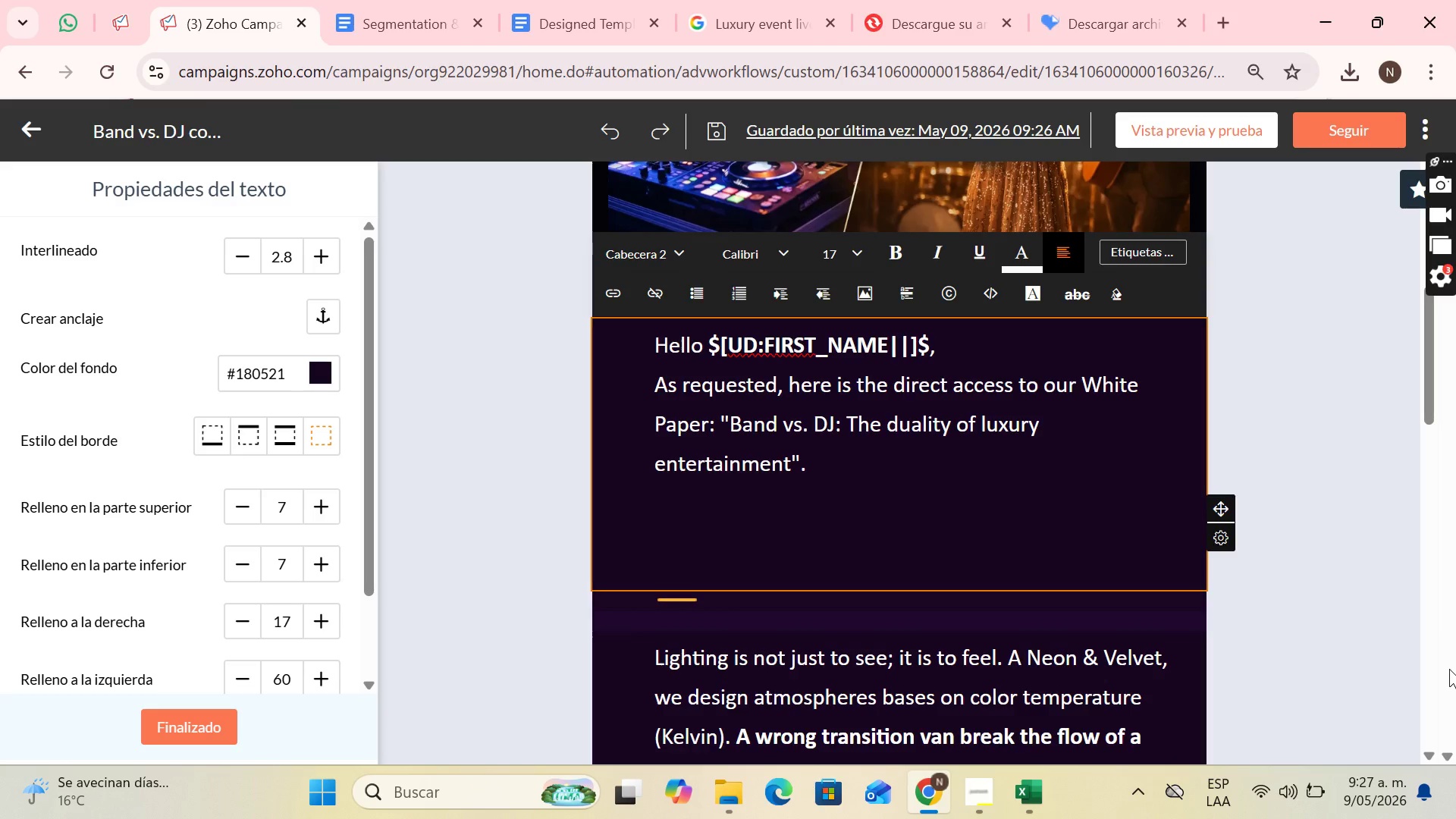 
type(This tecnic)
key(Backspace)
key(Backspace)
key(Backspace)
type(hnical document anay)
key(Backspace)
type(lyzw)
key(Backspace)
type(es how each option impacts the acoustics, the flow of the night ans the percet)
key(Backspace)
type(ption of exclusivity i)
key(Backspace)
type(of it)
key(Backspace)
key(Backspace)
type(its guests)
 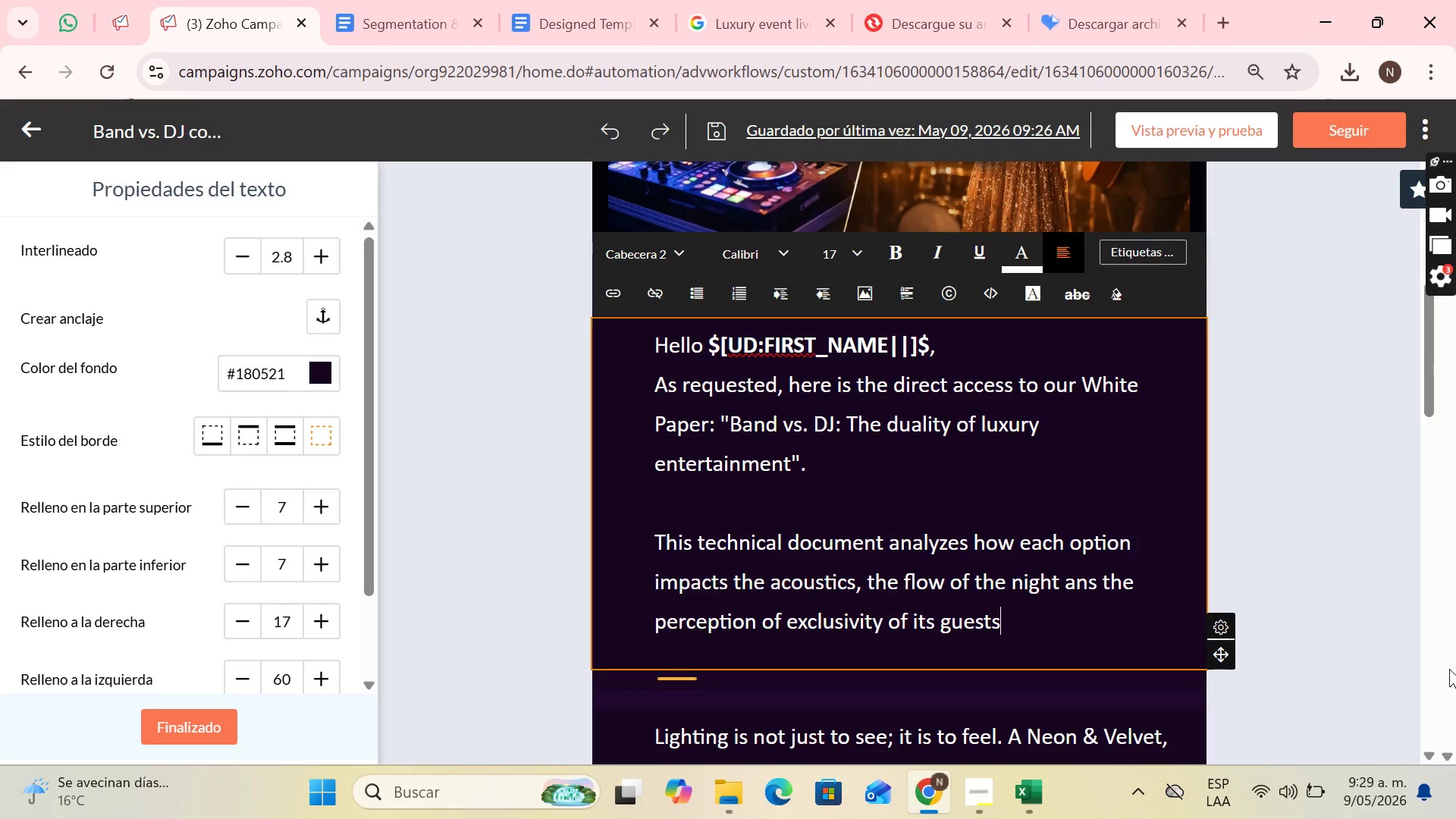 
wait(7.25)
 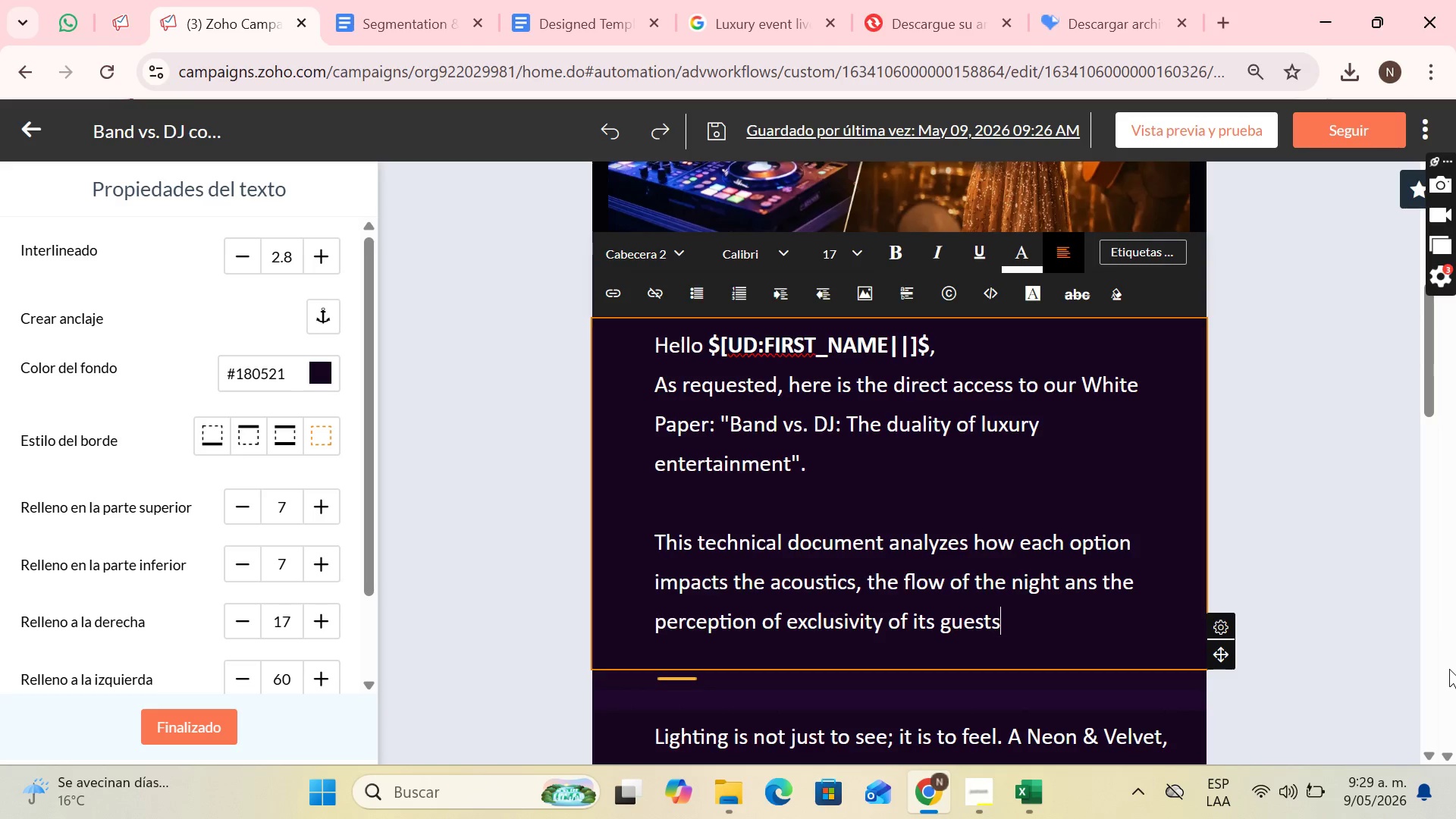 
scroll: coordinate [1139, 435], scroll_direction: down, amount: 15.0
 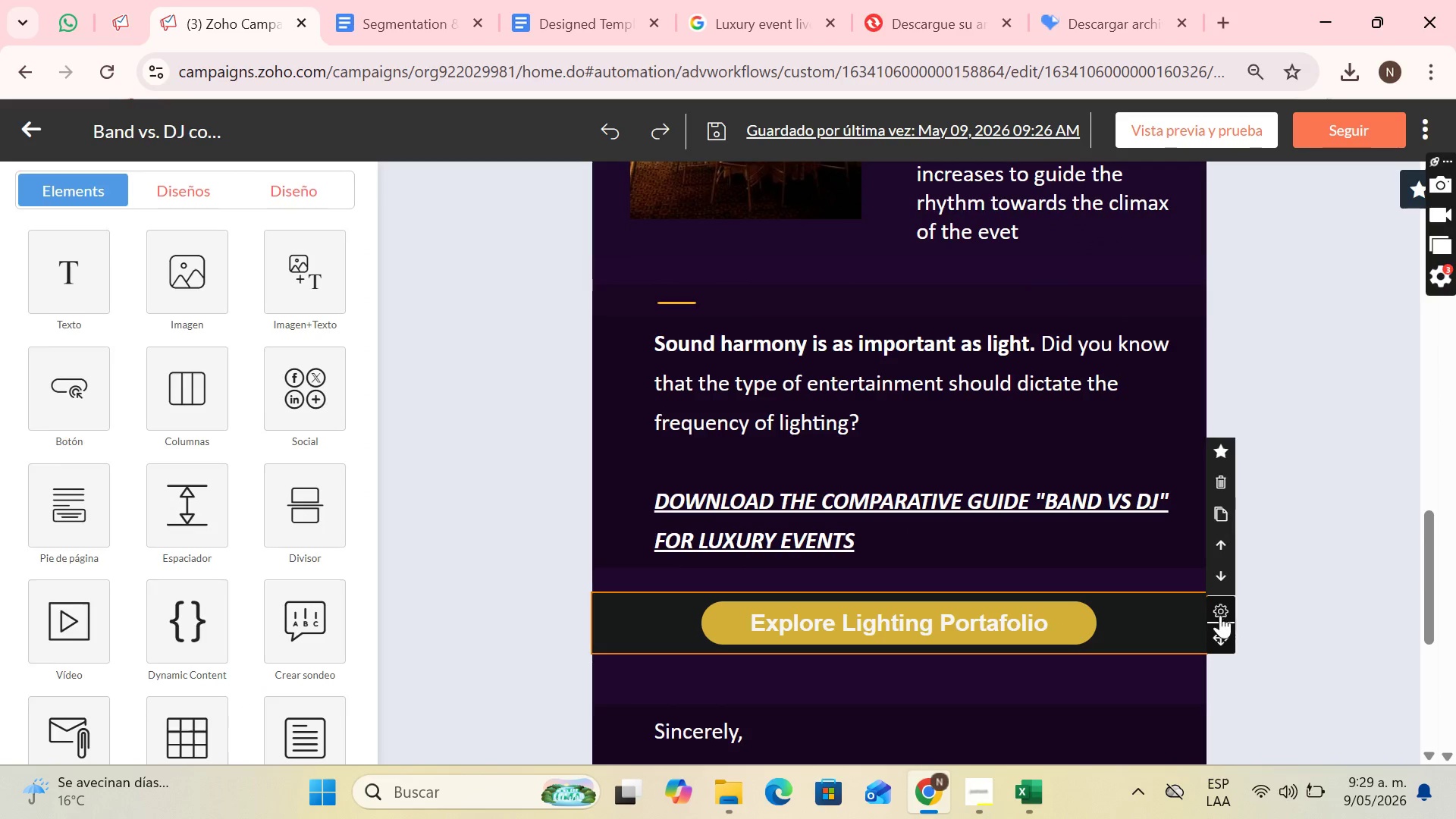 
left_click_drag(start_coordinate=[1221, 635], to_coordinate=[910, 556])
 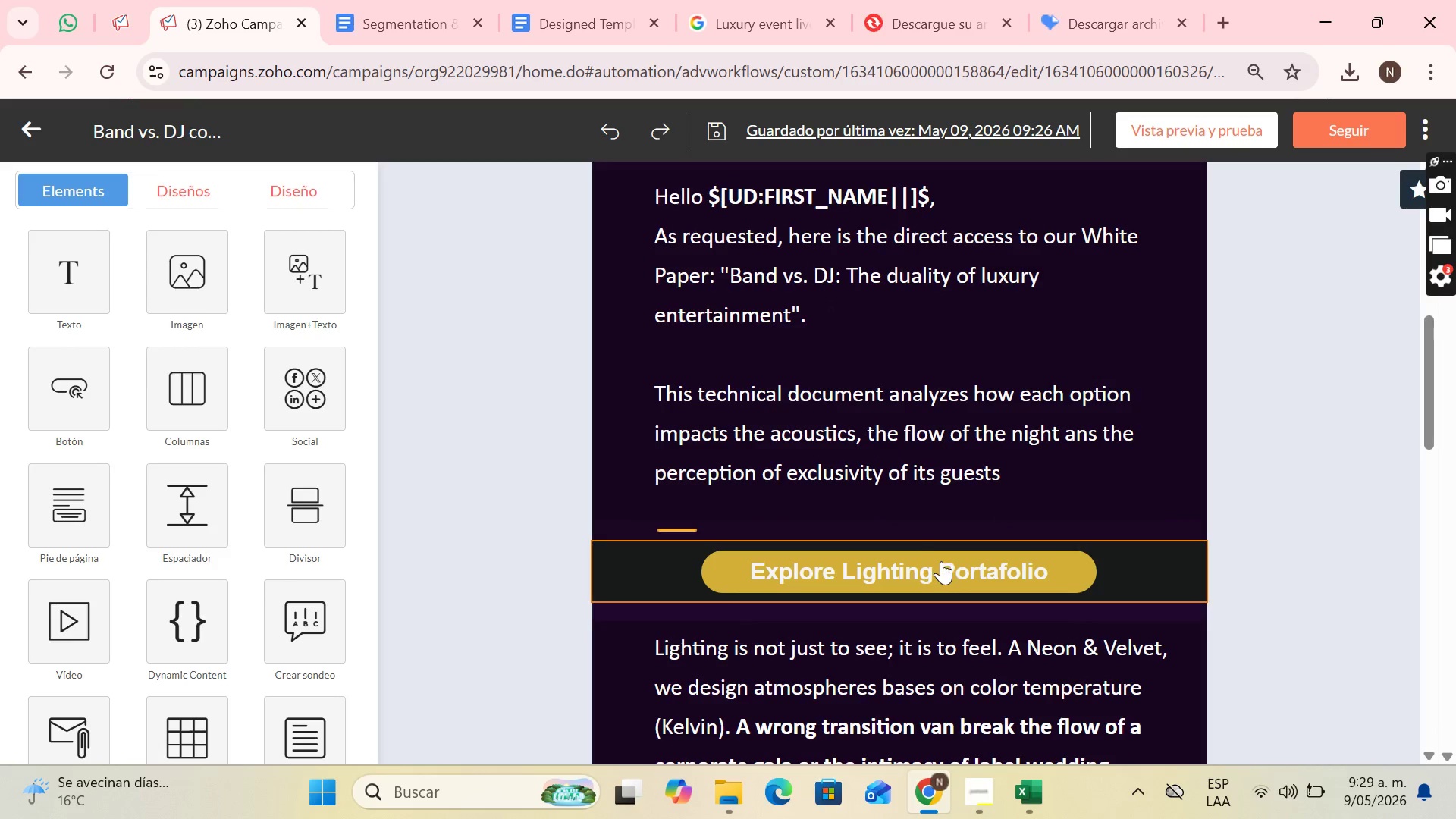 
left_click([941, 561])
 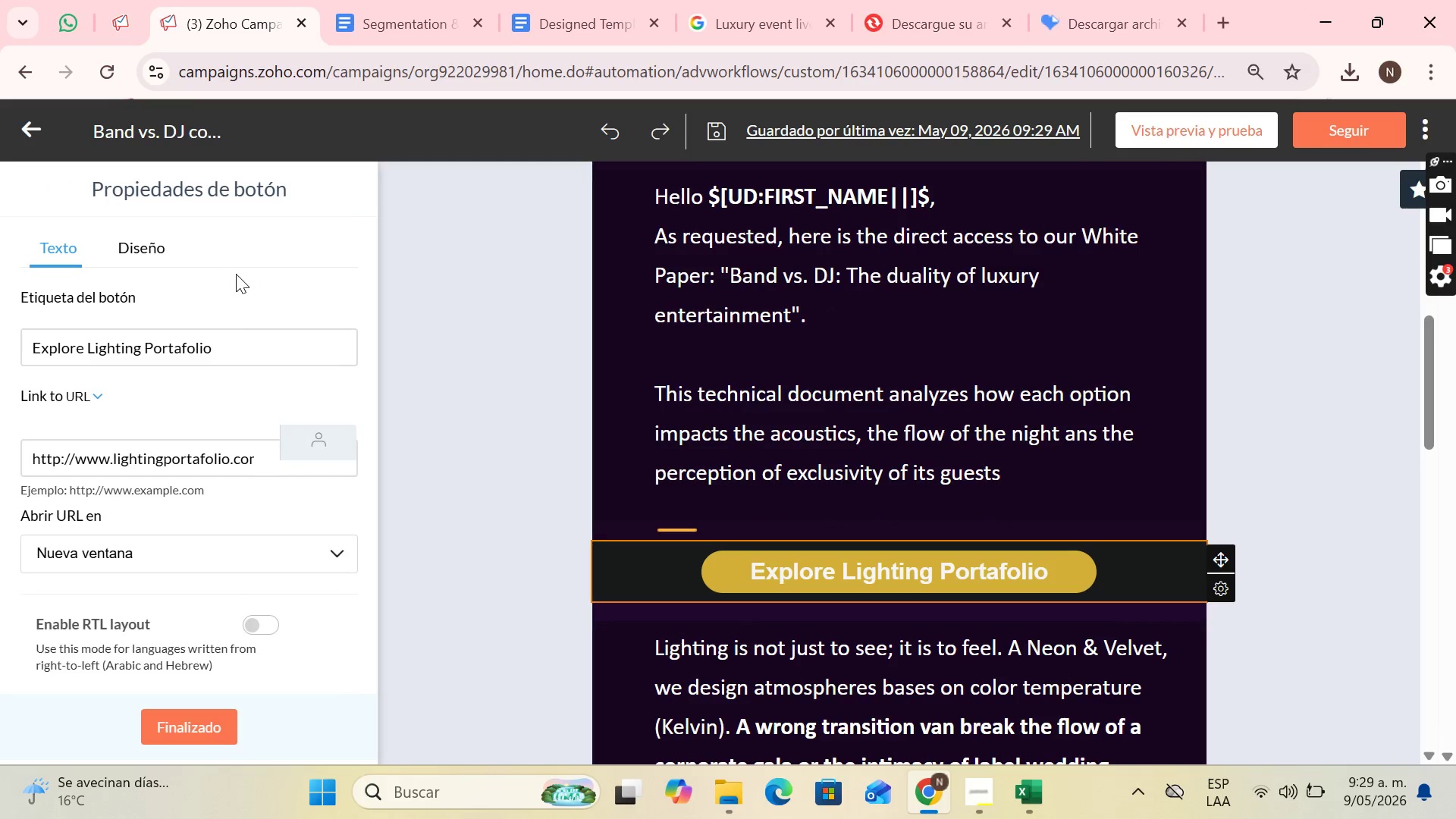 
left_click_drag(start_coordinate=[242, 364], to_coordinate=[0, 378])
 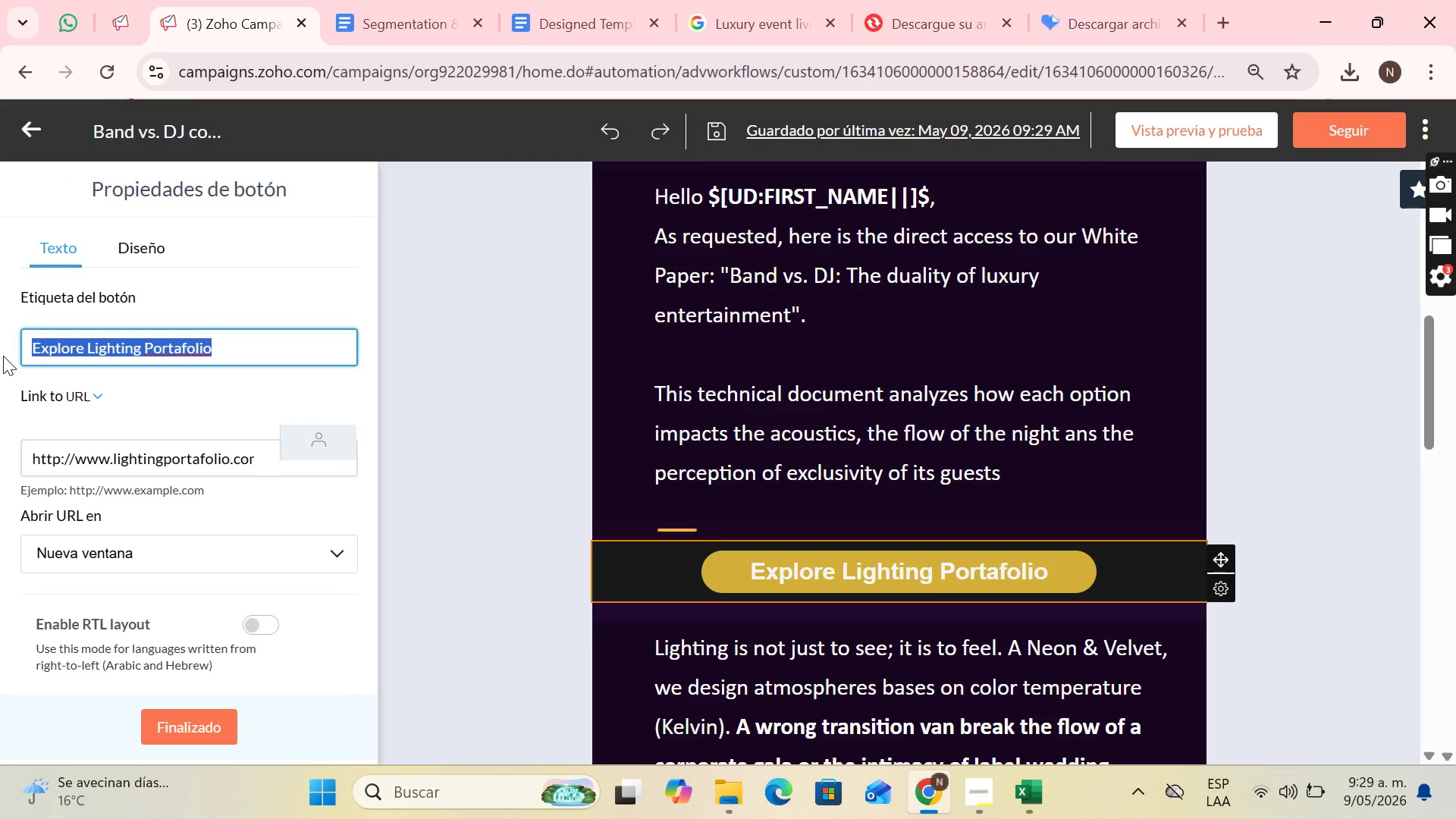 
wait(8.12)
 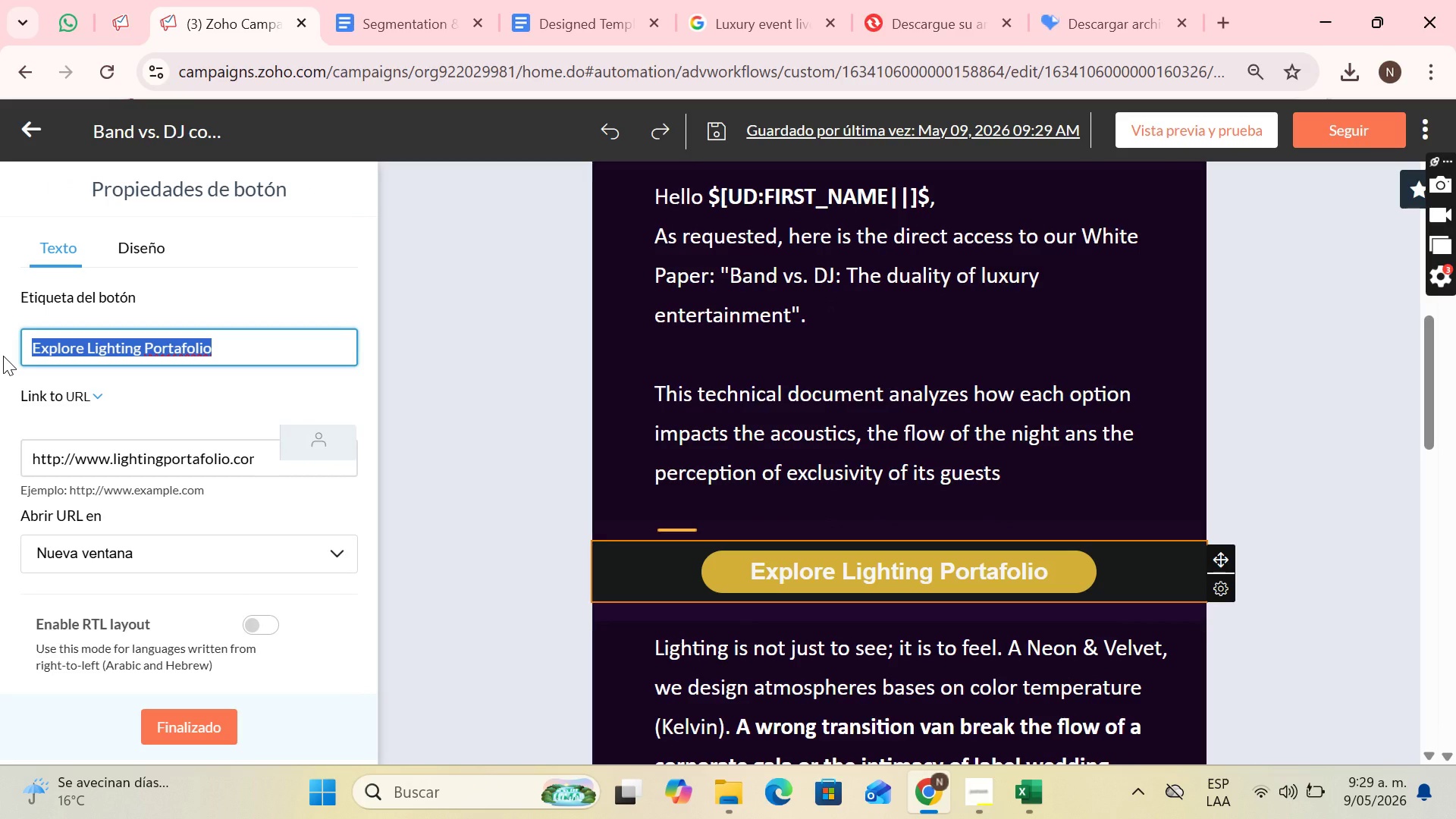 
type(Dowload Whid)
key(Backspace)
type(te Paper)
 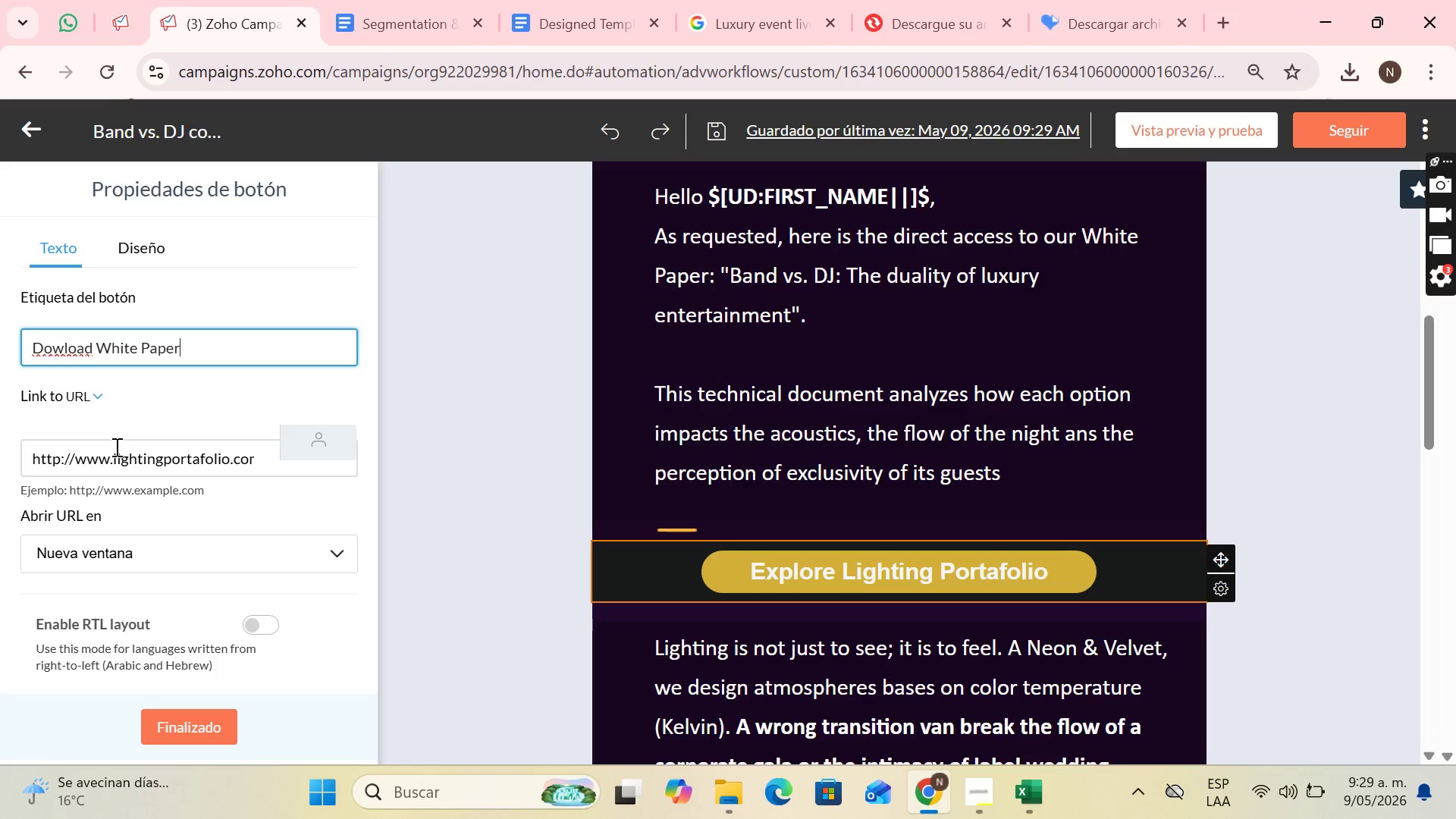 
left_click_drag(start_coordinate=[112, 461], to_coordinate=[228, 448])
 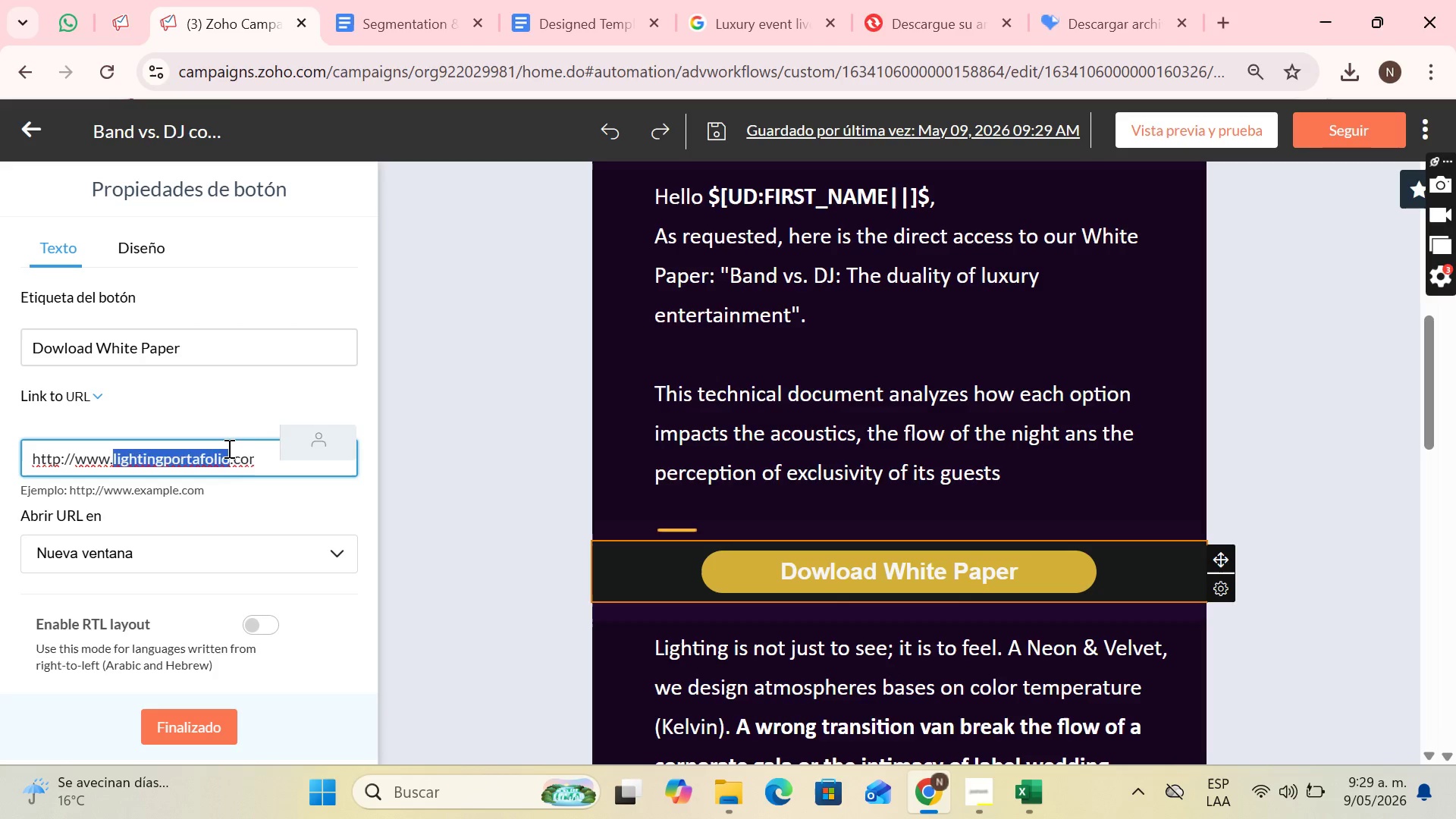 
key(Backspace)
type(dowloadwhitepaperbandvsfj)
key(Backspace)
key(Backspace)
type(dj)
 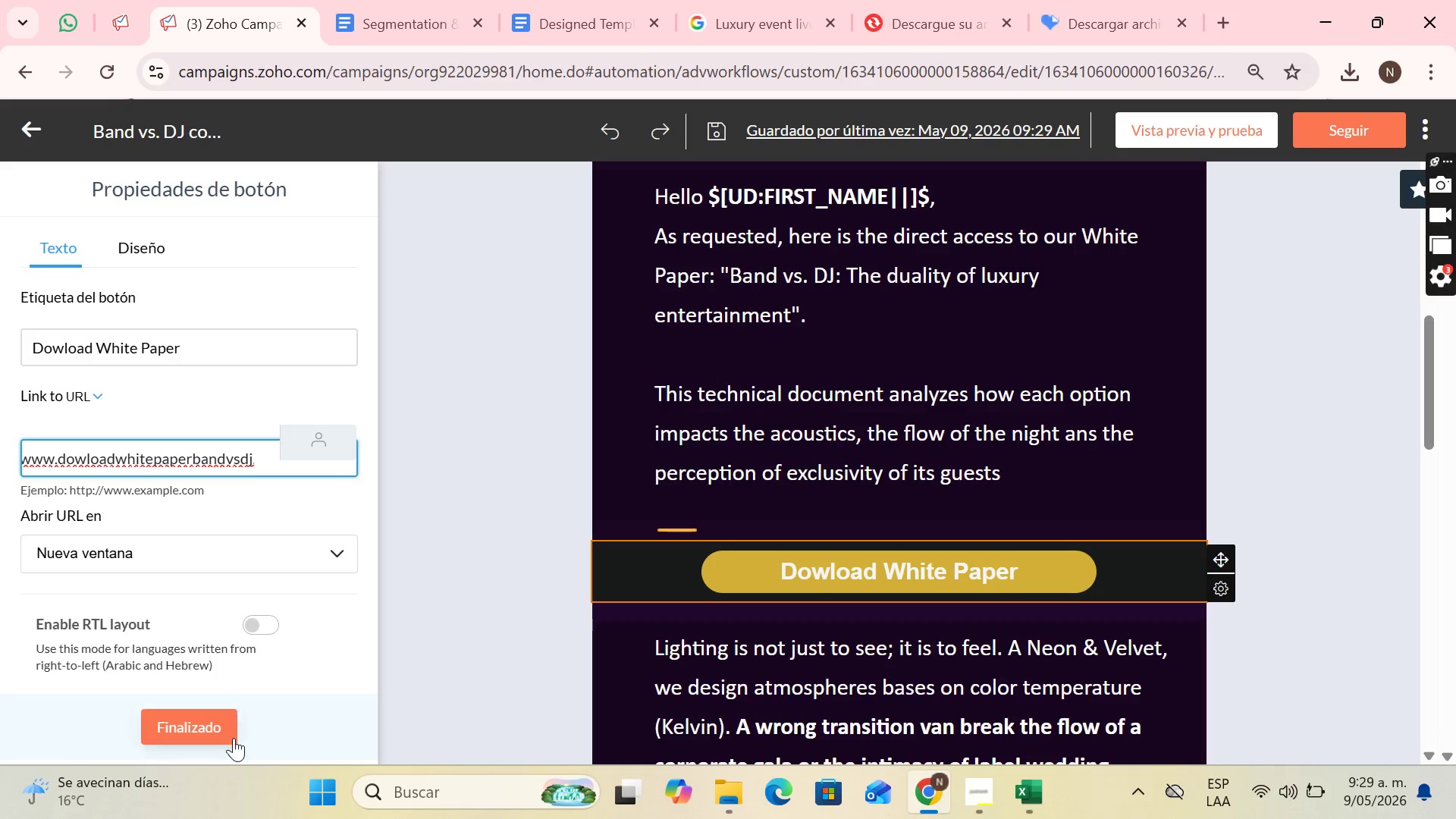 
left_click([234, 738])
 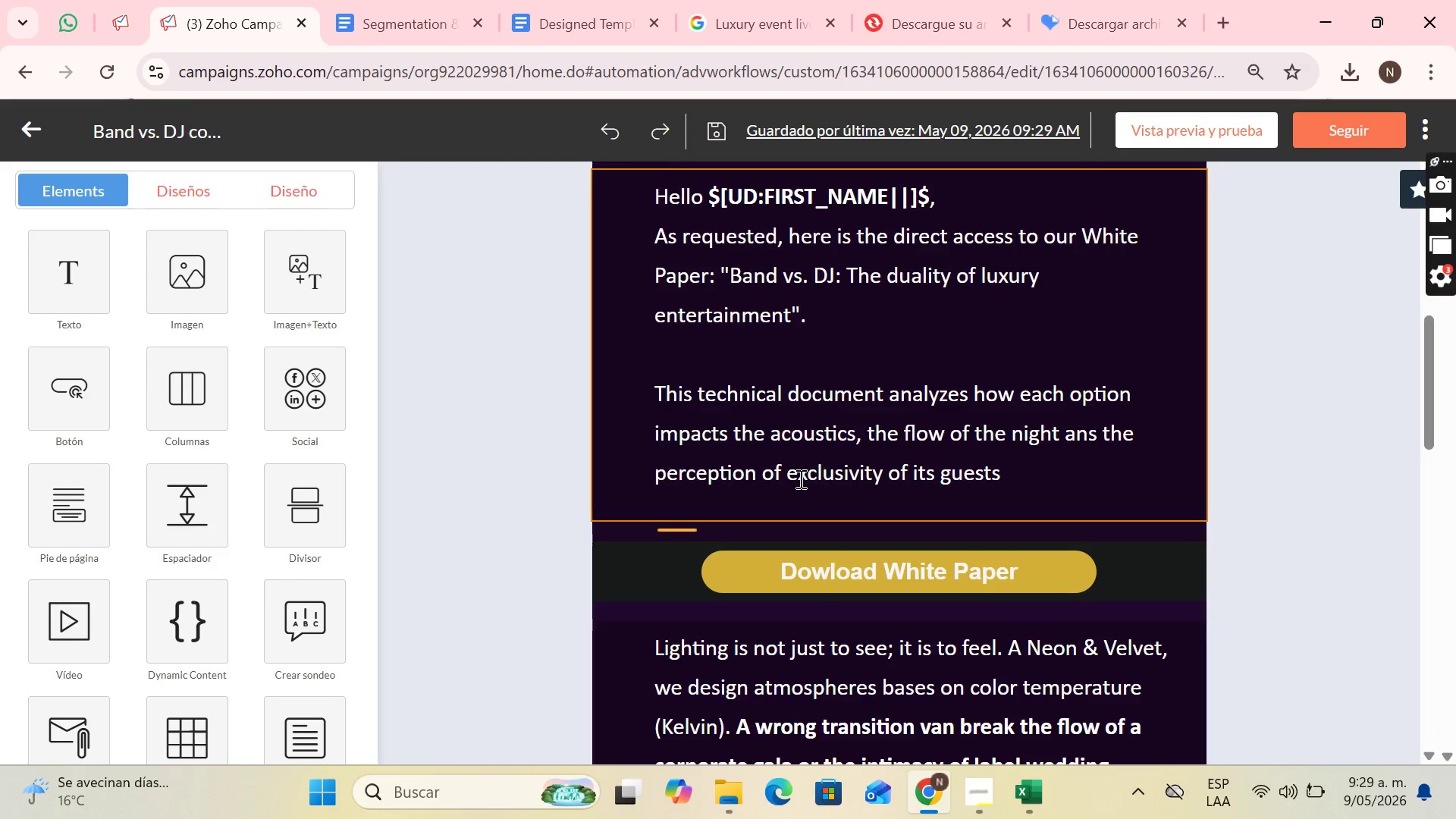 
wait(6.48)
 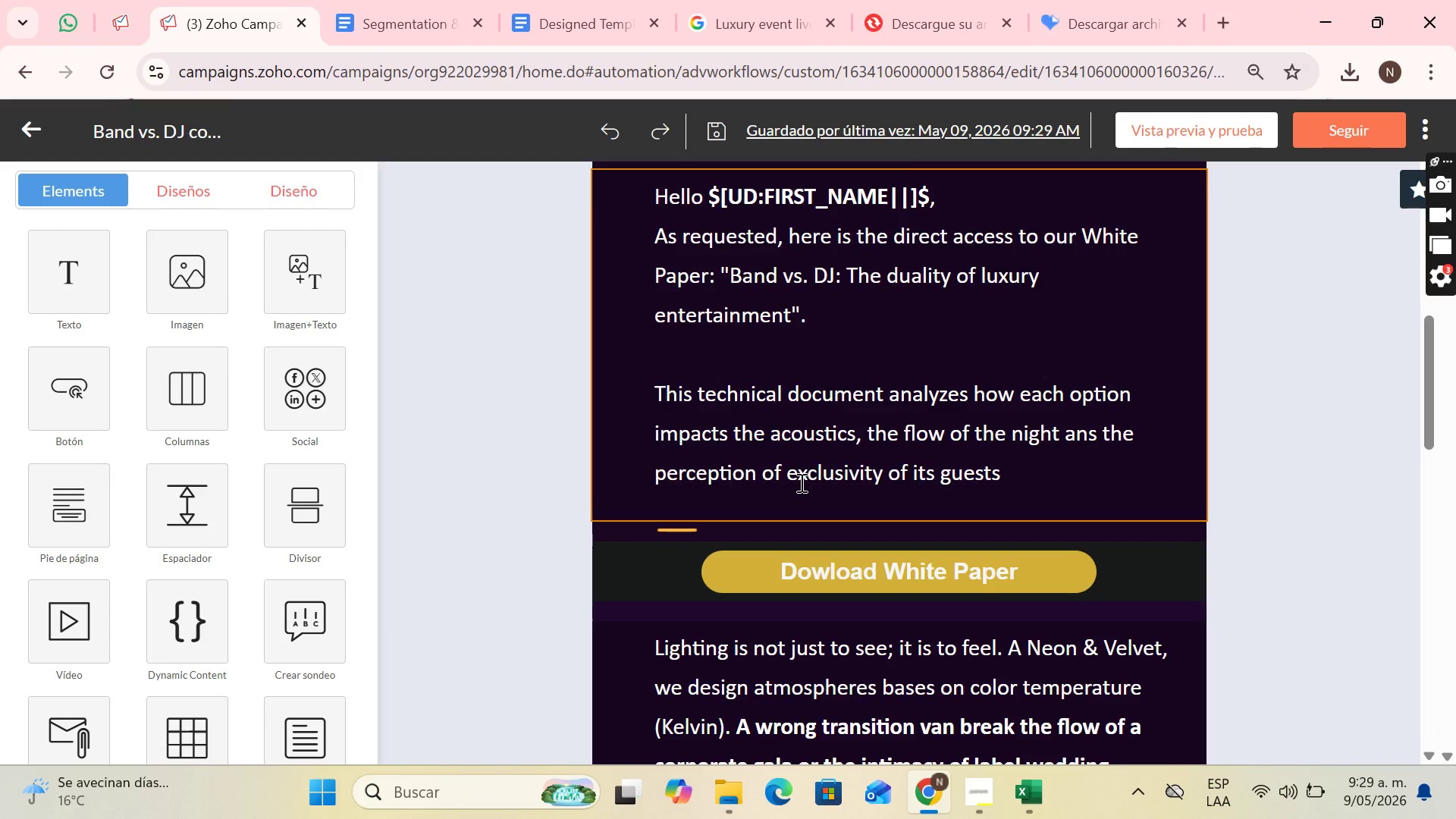 
scroll: coordinate [987, 453], scroll_direction: down, amount: 11.0
 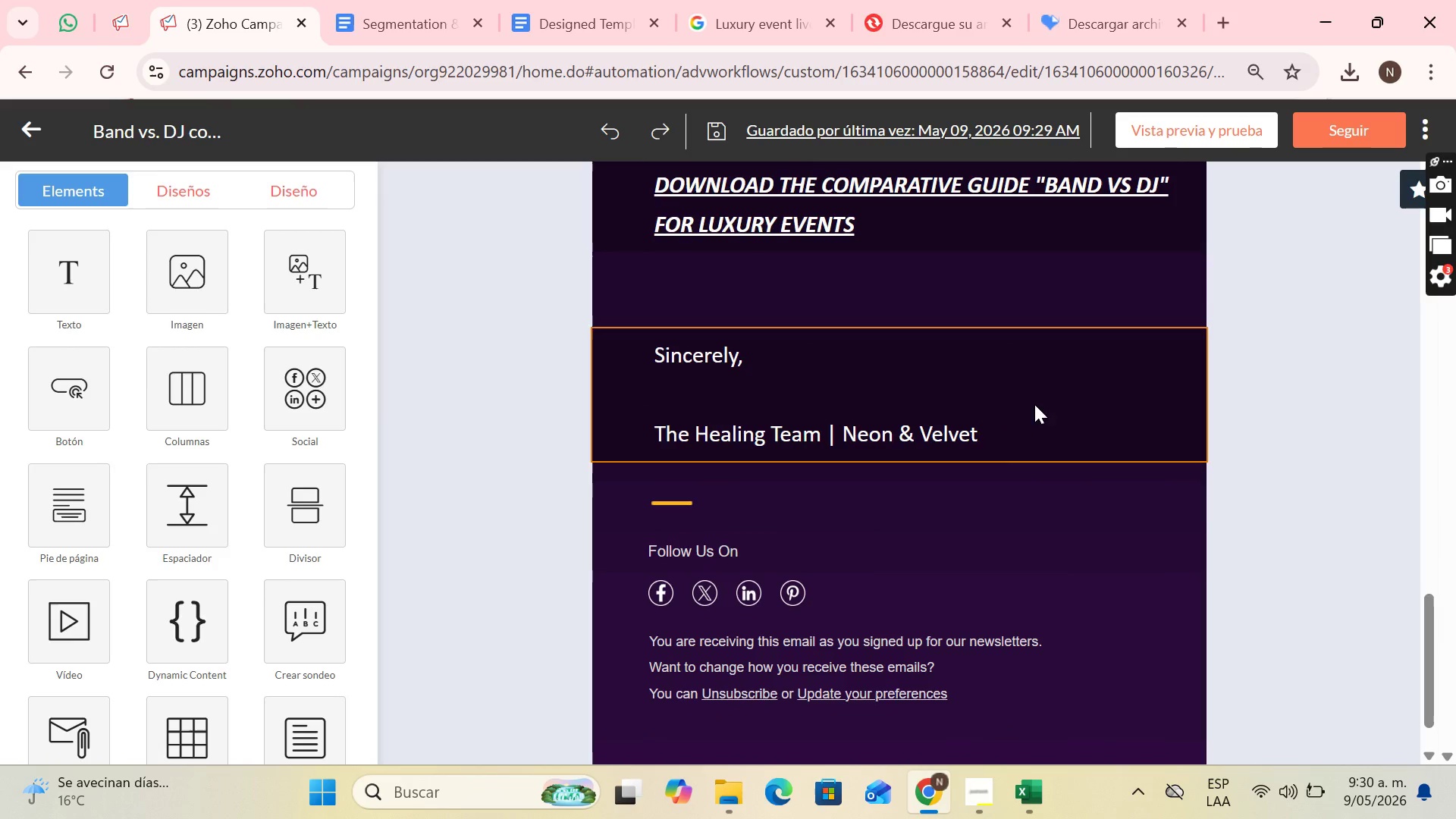 
left_click_drag(start_coordinate=[1036, 403], to_coordinate=[1040, 403])
 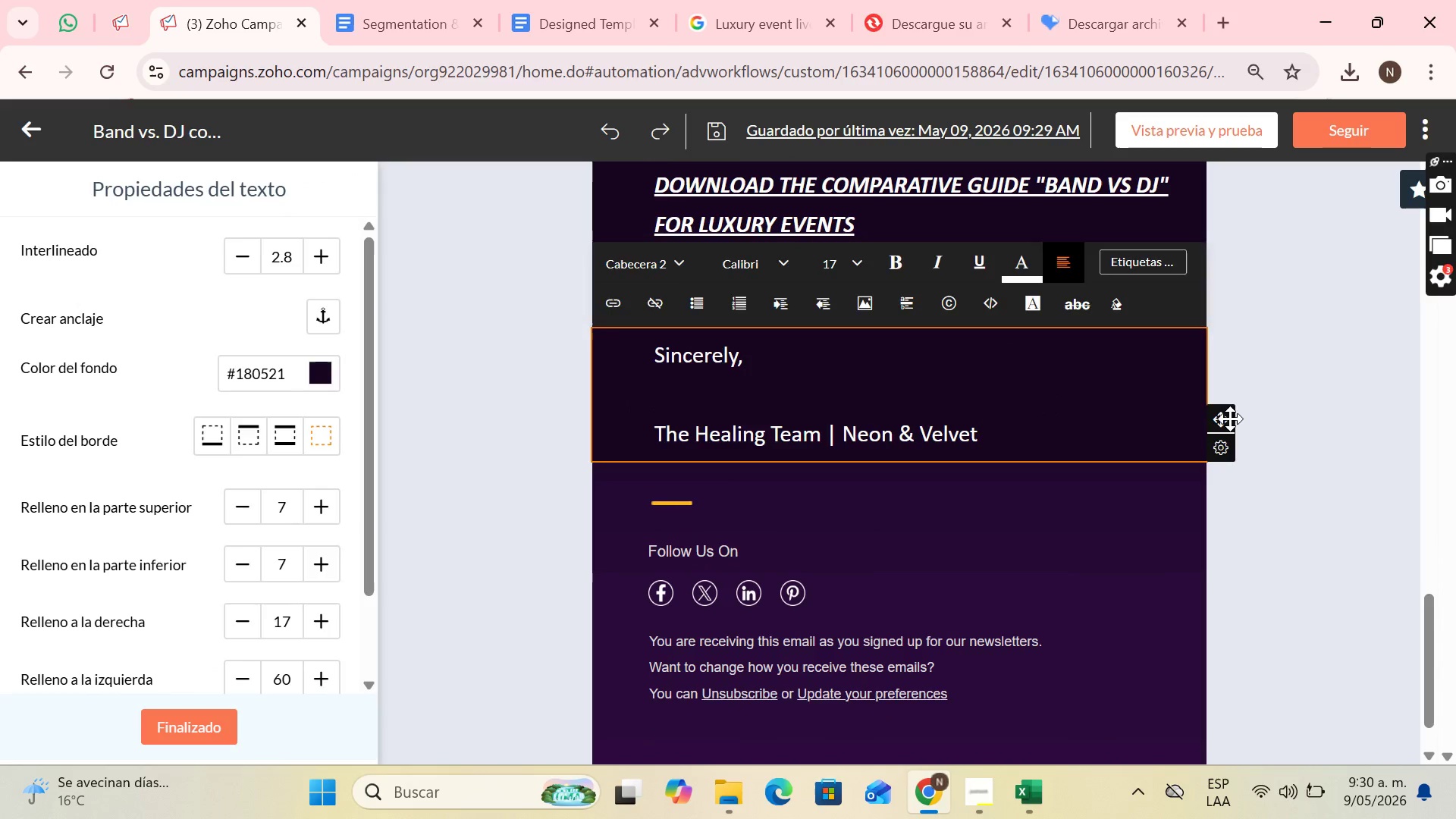 
left_click_drag(start_coordinate=[1230, 419], to_coordinate=[943, 420])
 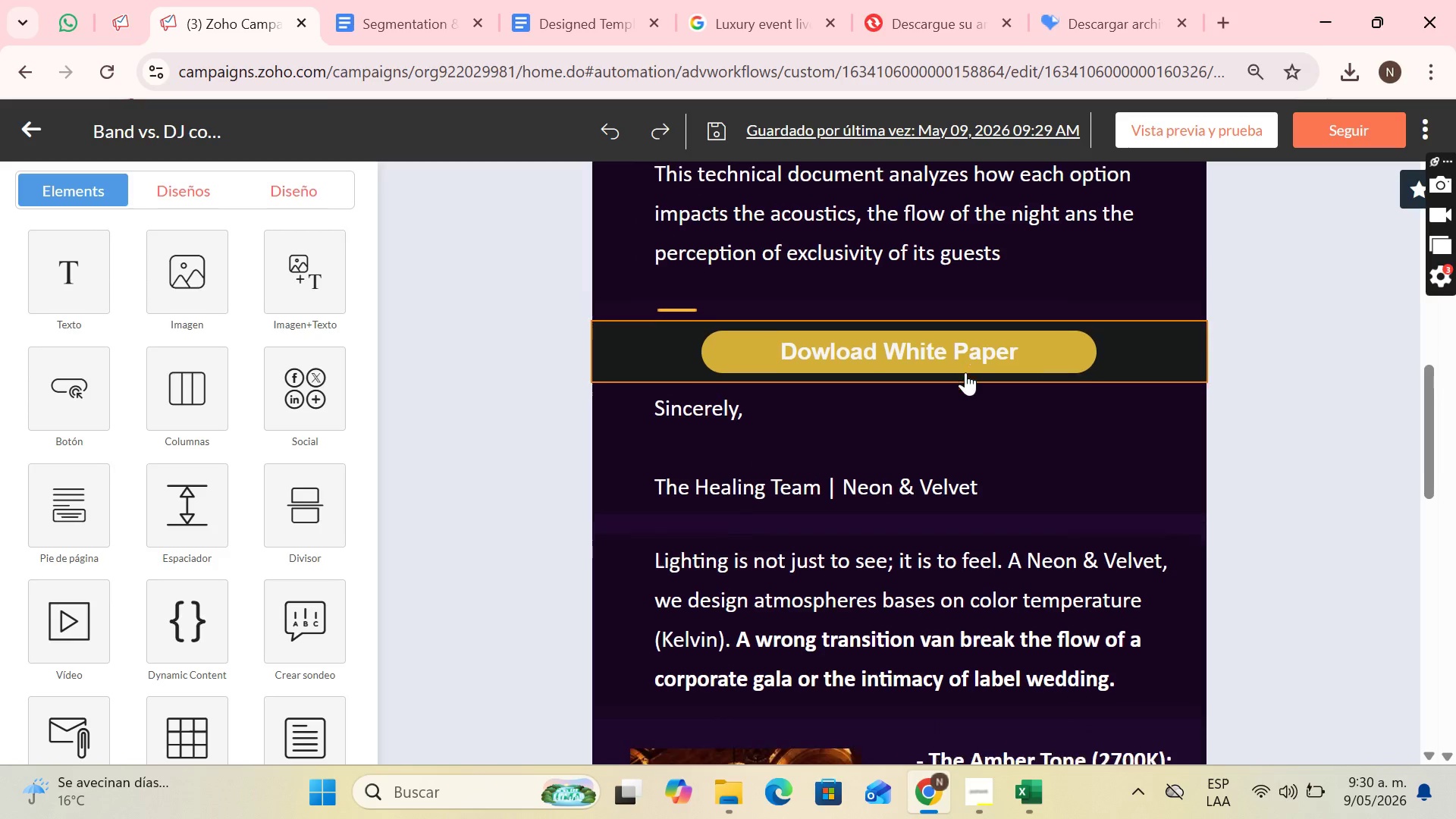 
scroll: coordinate [965, 372], scroll_direction: down, amount: 1.0
 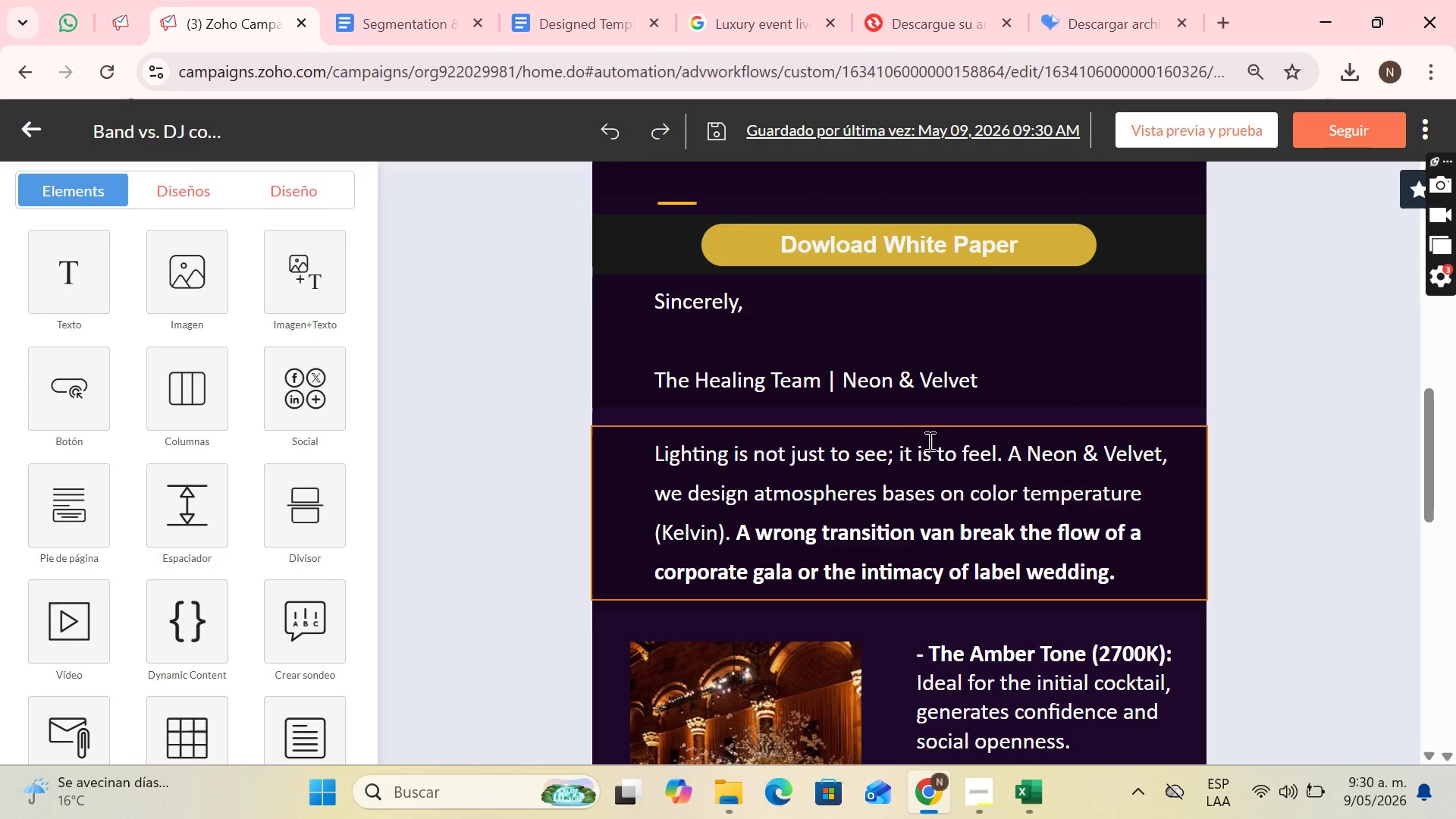 
left_click([915, 458])
 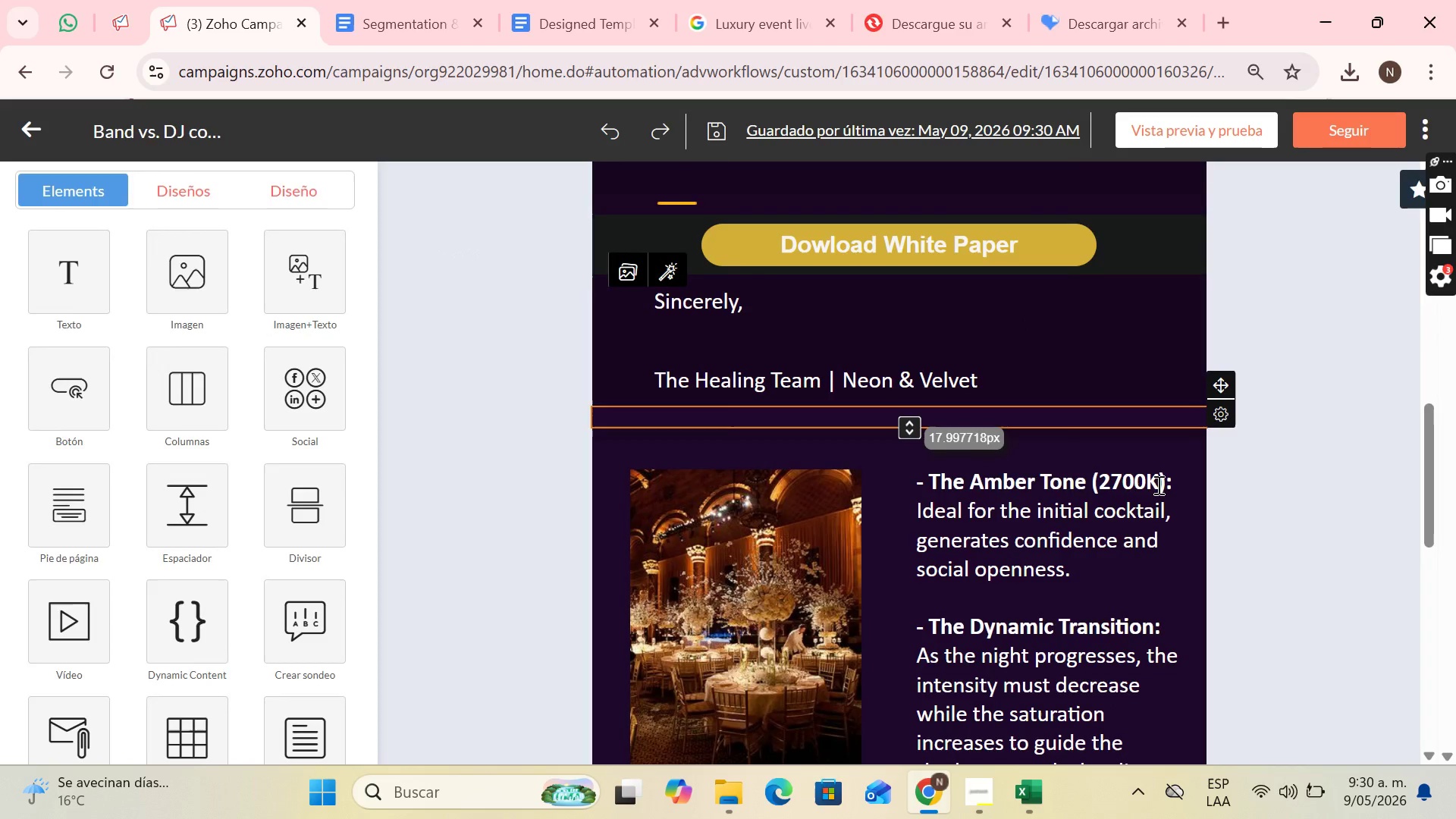 
left_click([1175, 476])
 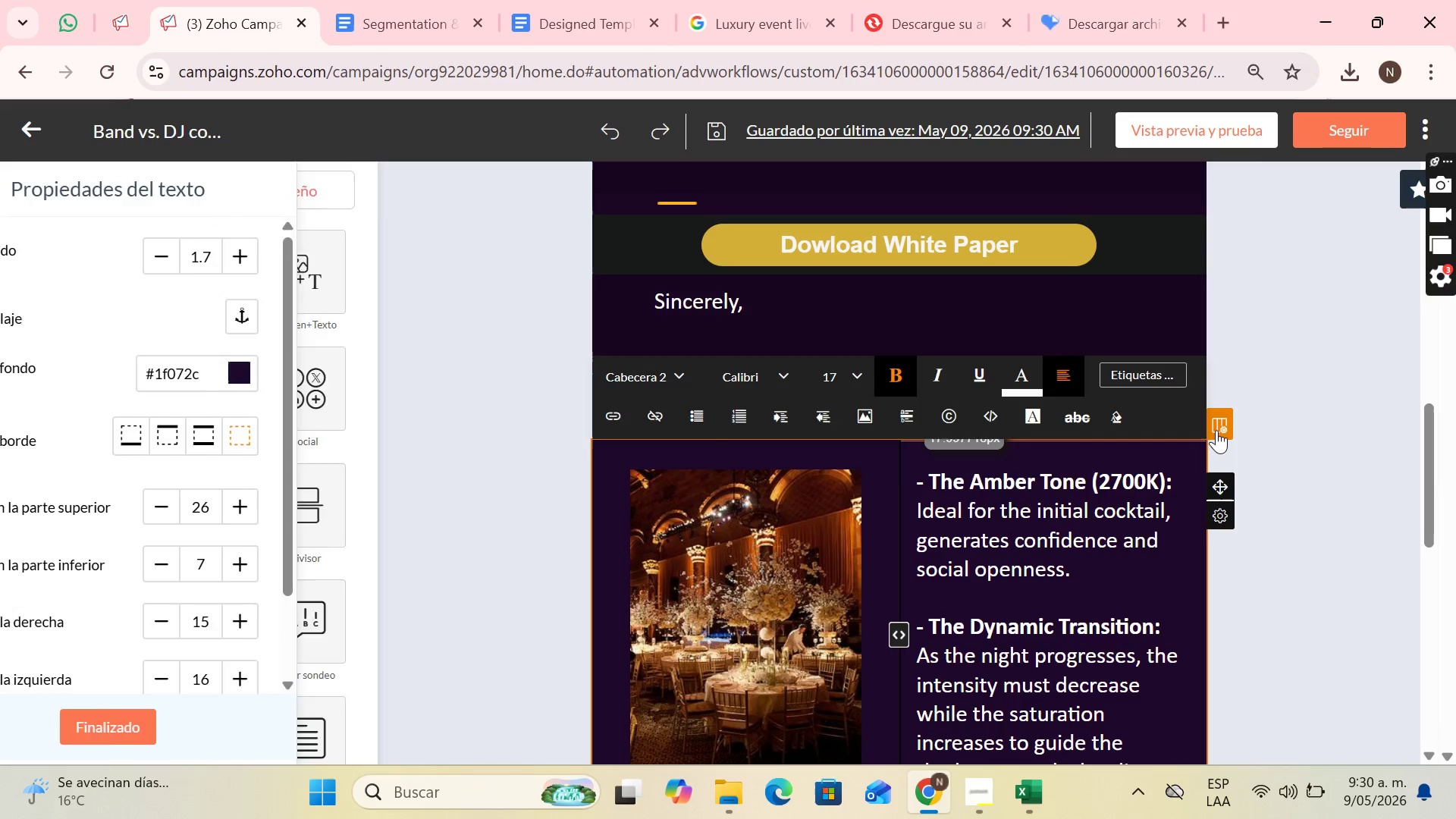 
left_click([1221, 420])
 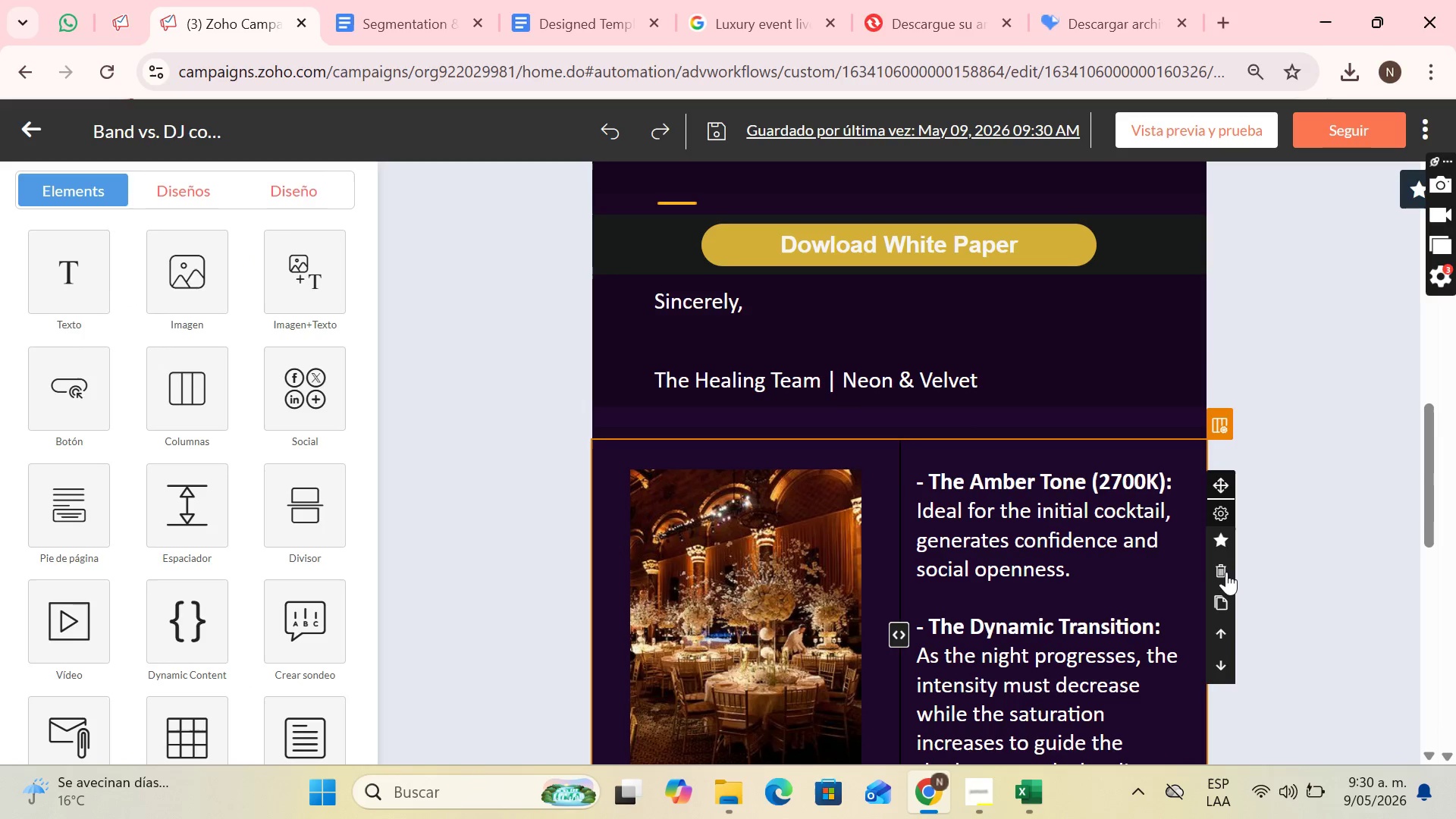 
left_click([1228, 575])
 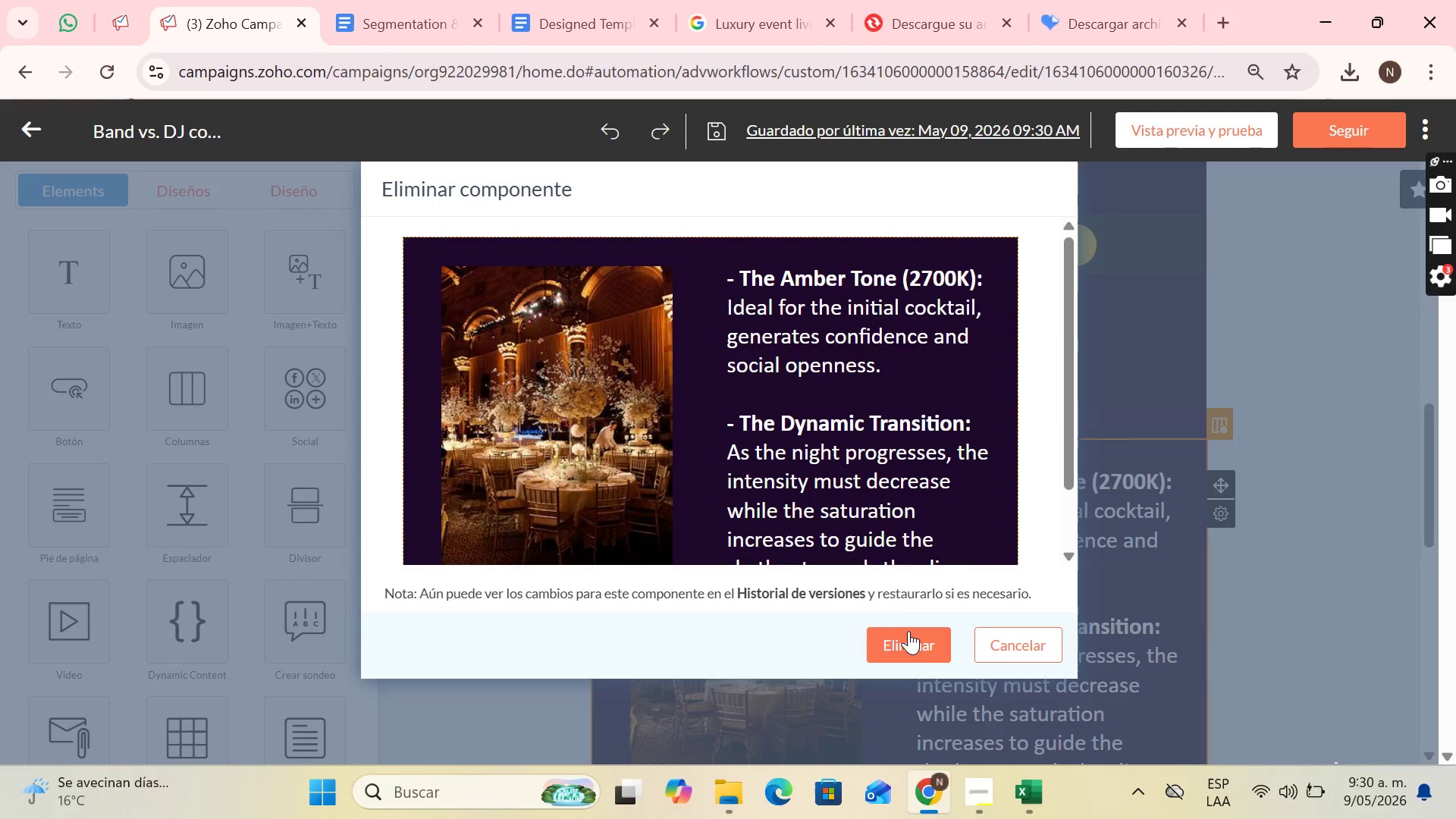 
left_click([910, 639])
 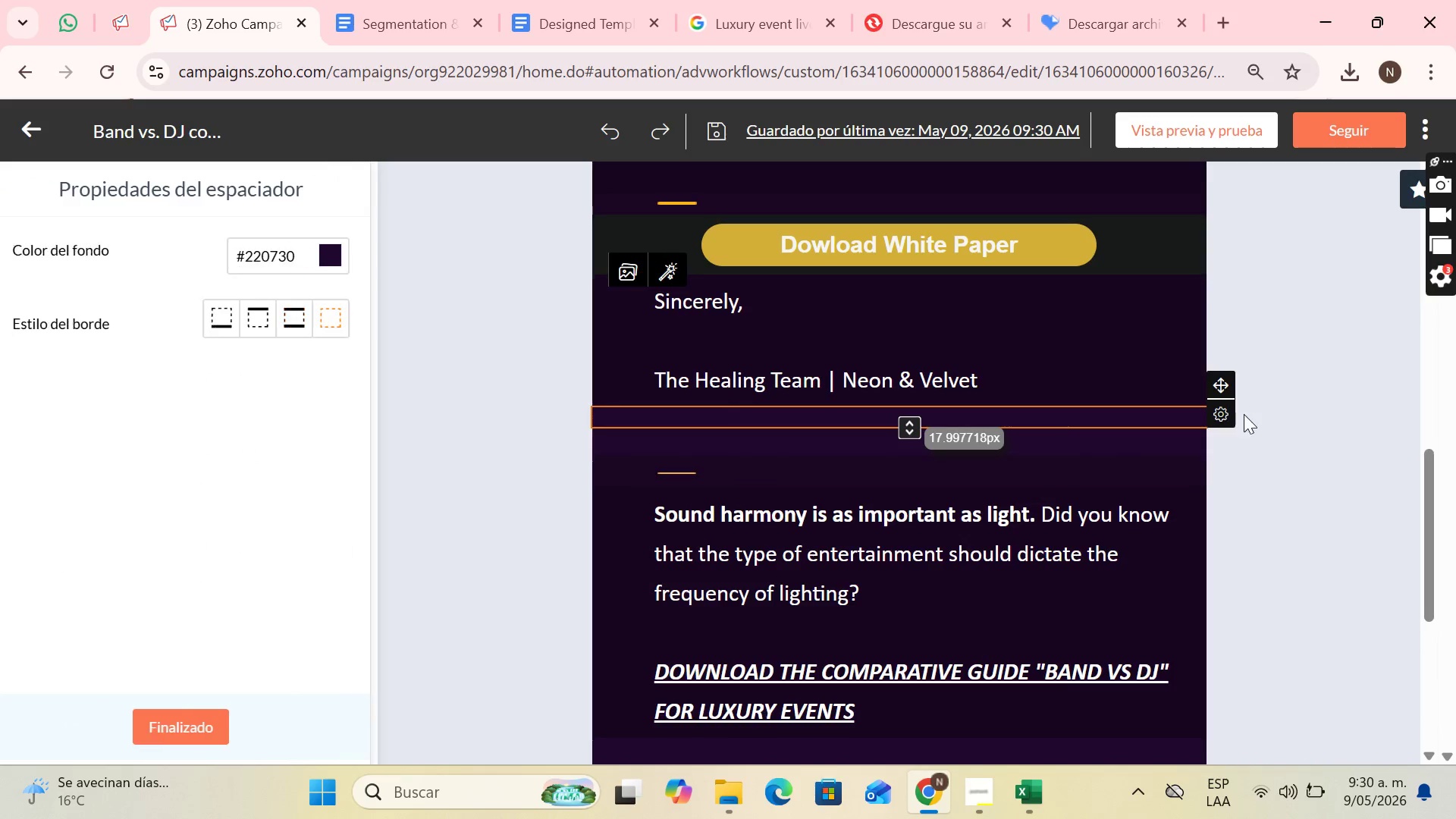 
left_click([1221, 470])
 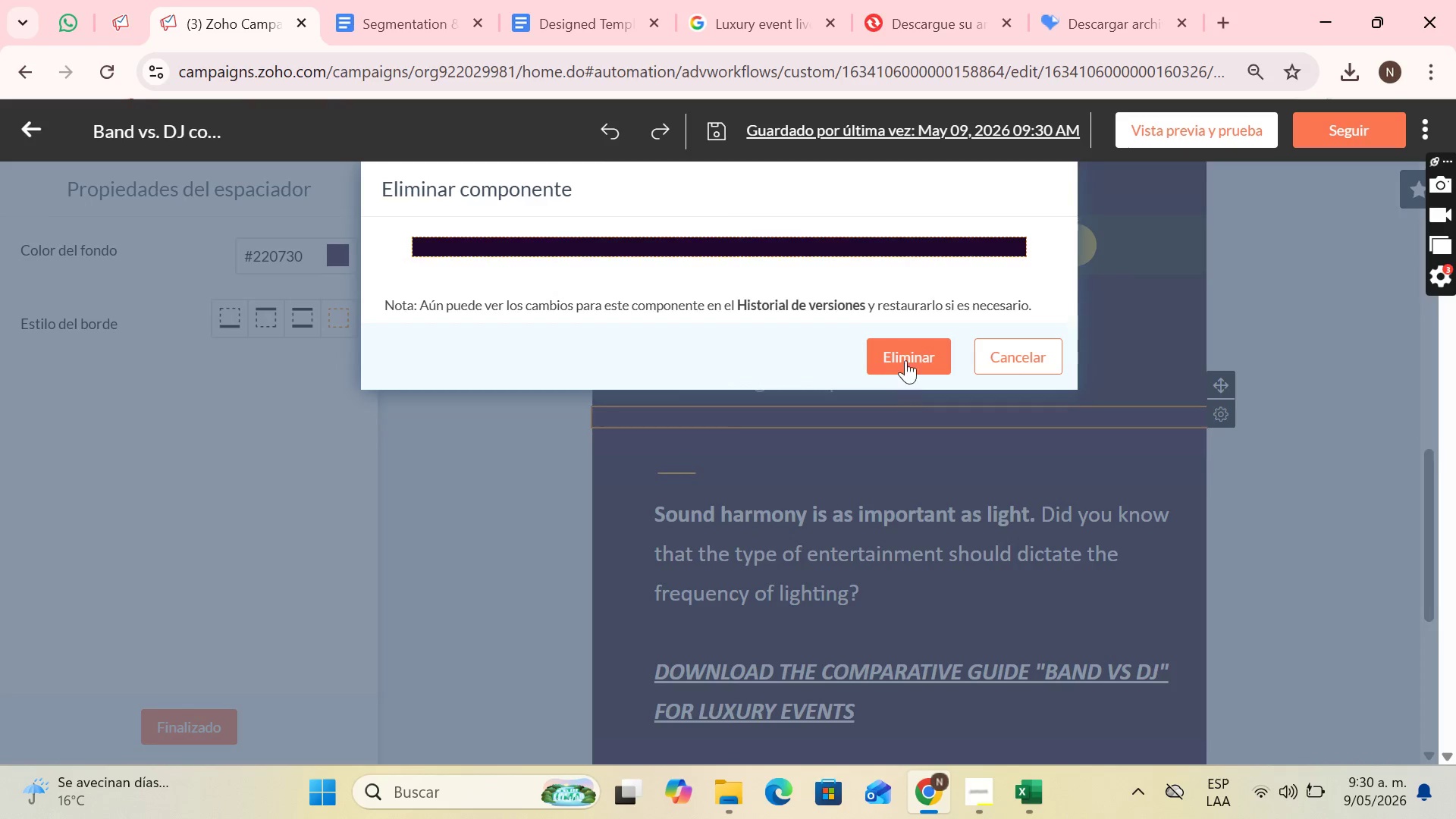 
left_click([914, 353])
 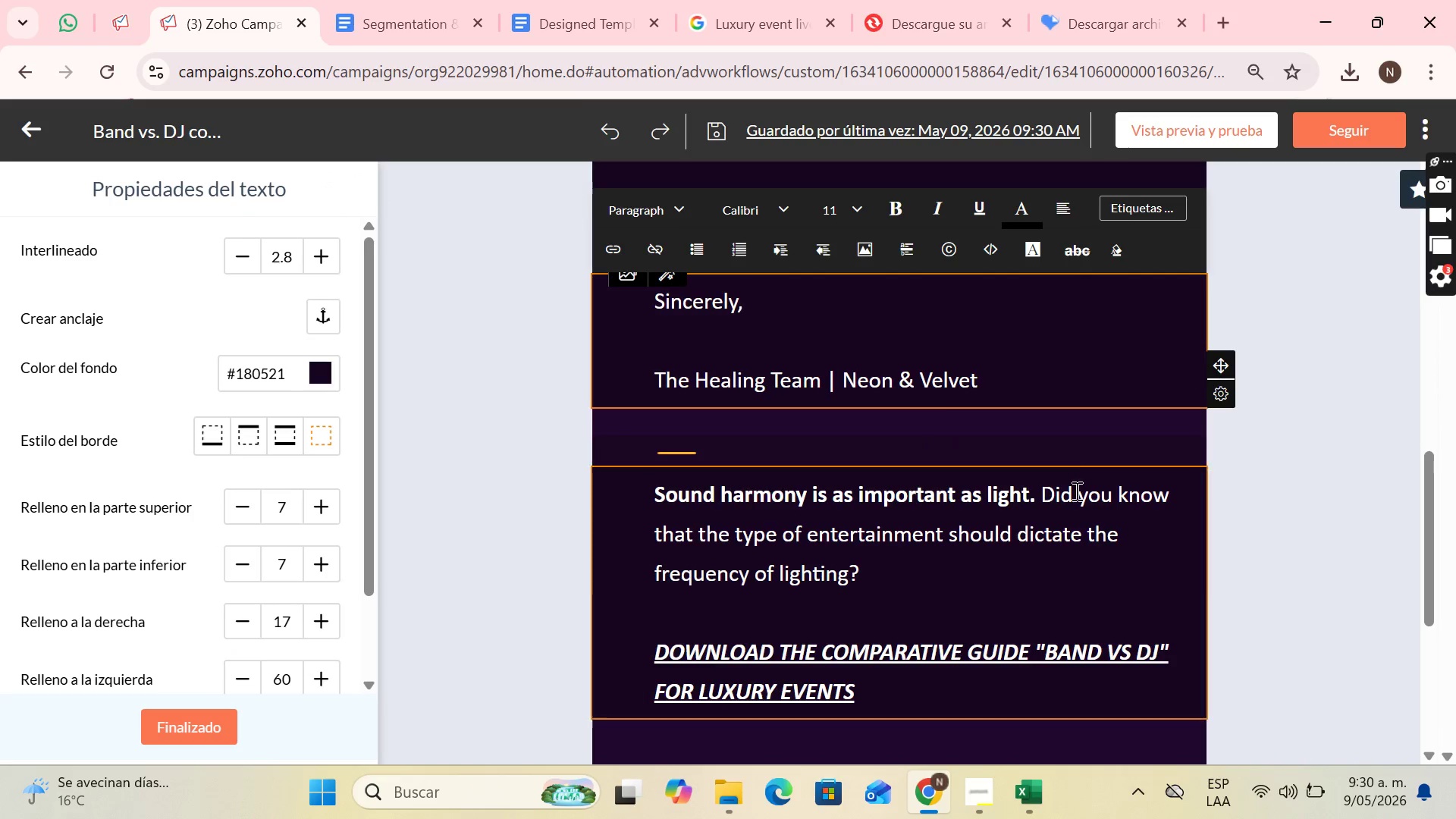 
left_click([1072, 504])
 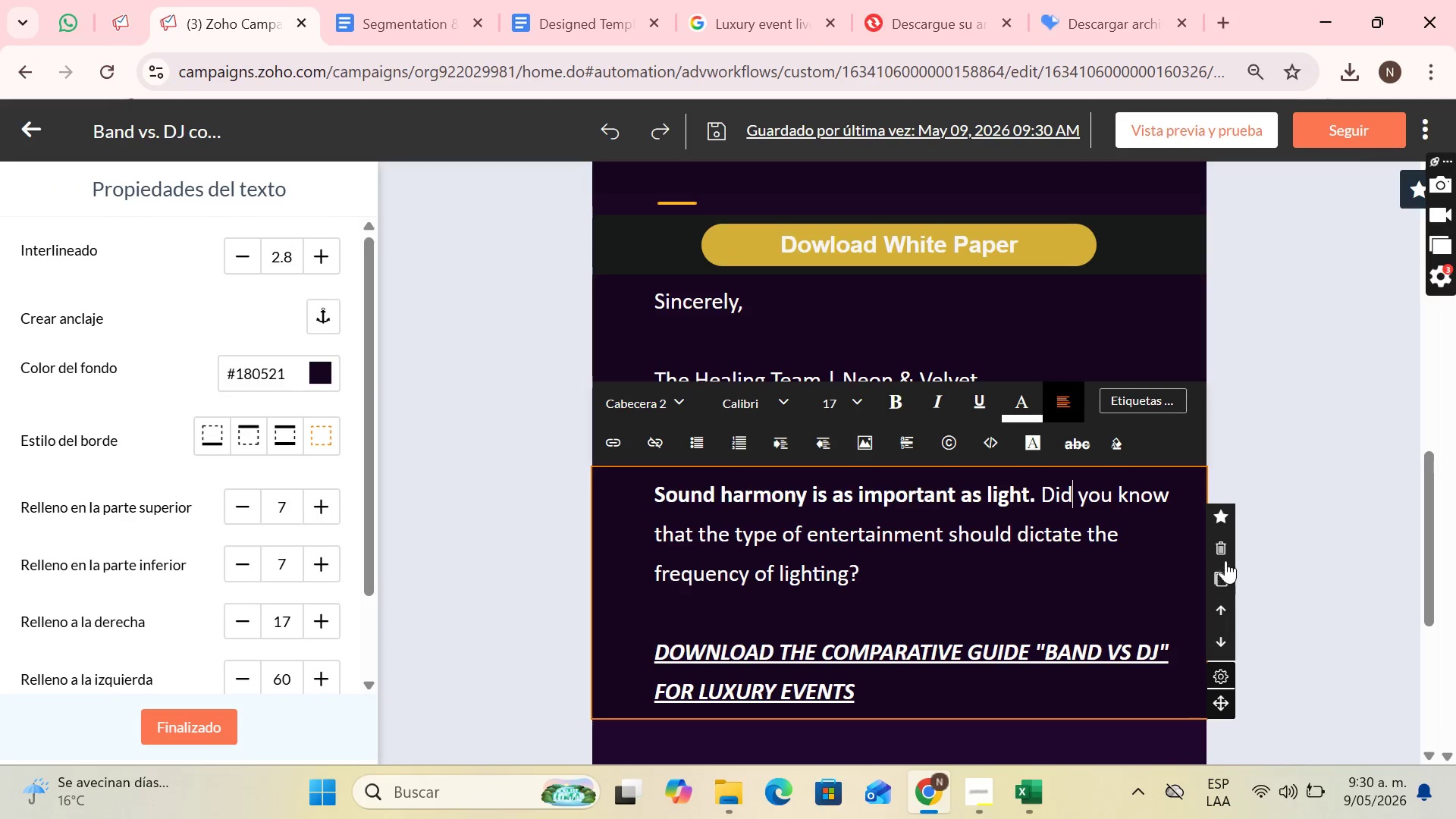 
left_click([1223, 539])
 